 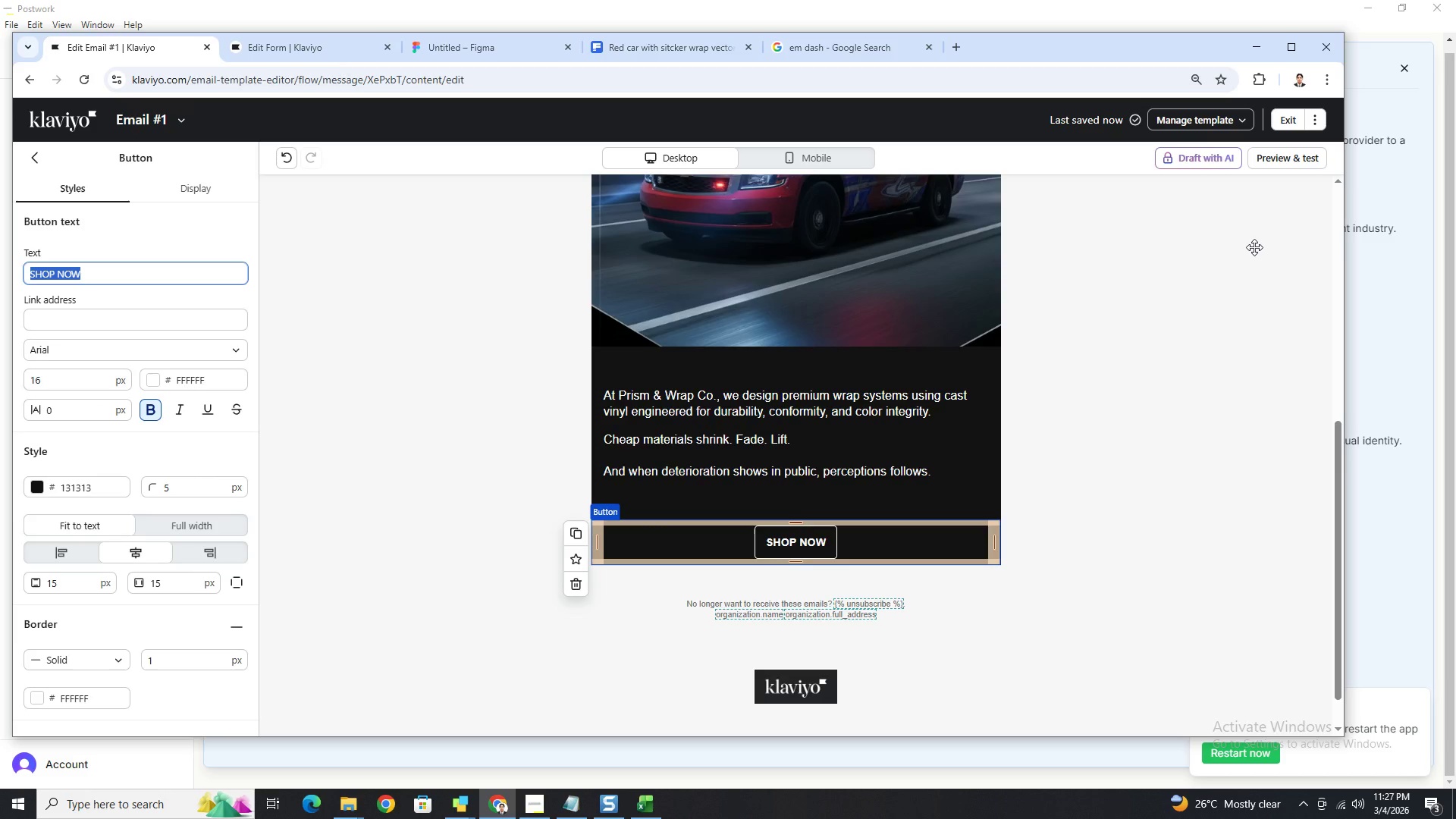 
type(Book )
key(Backspace)
key(Backspace)
key(Backspace)
key(Backspace)
key(Backspace)
 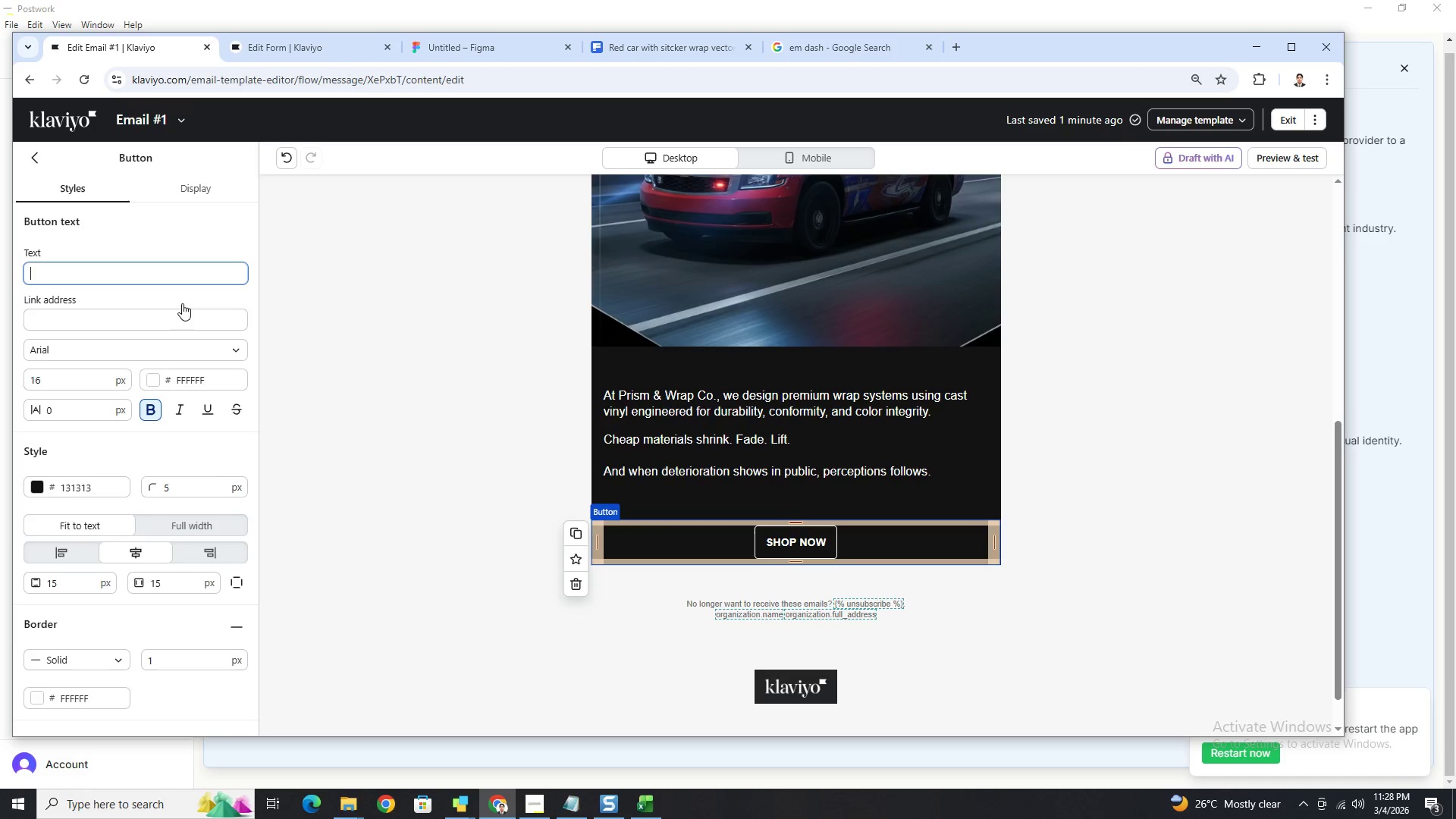 
type(BOOK YOUR )
 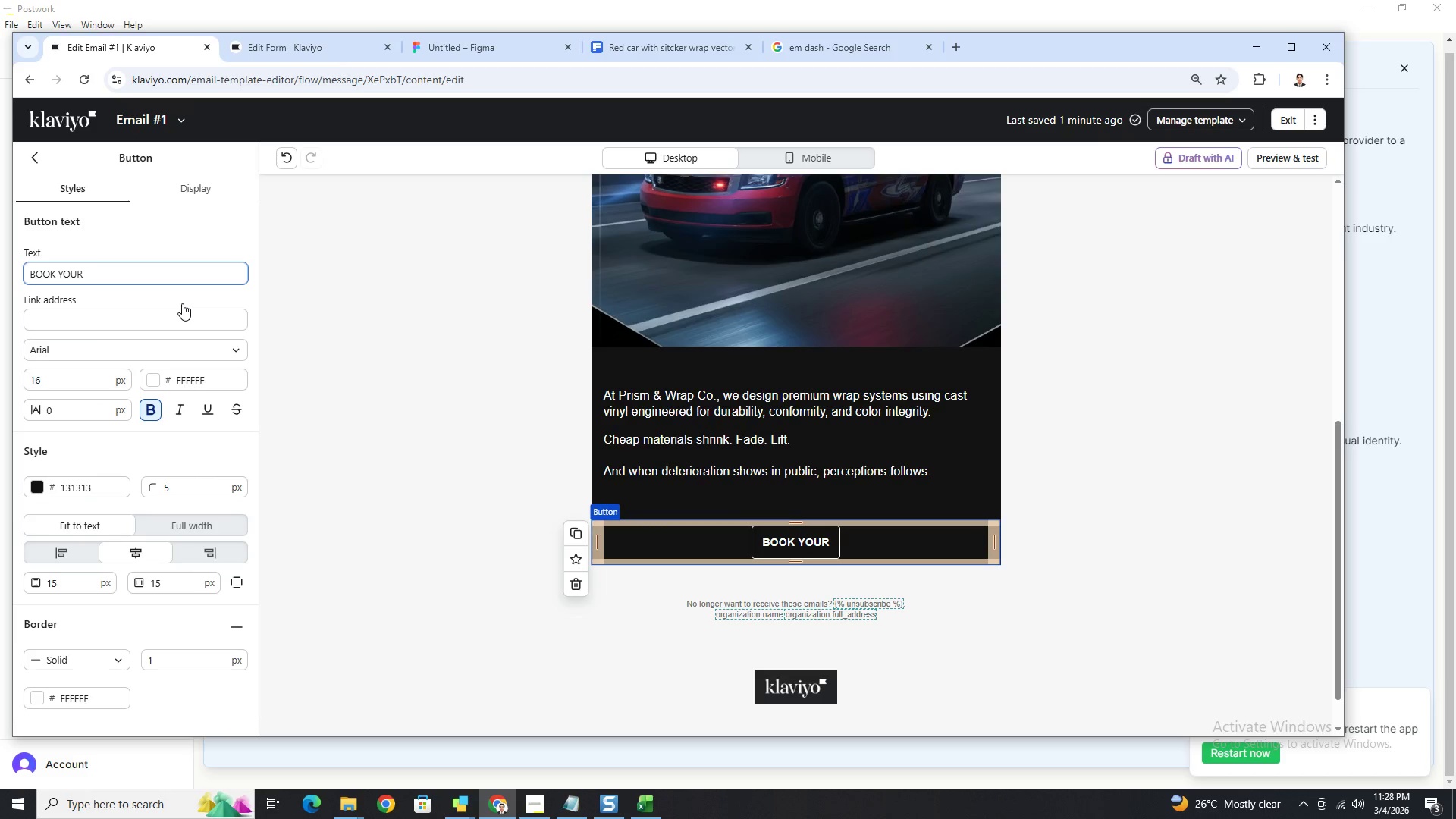 
type(SITE SURVEY)
 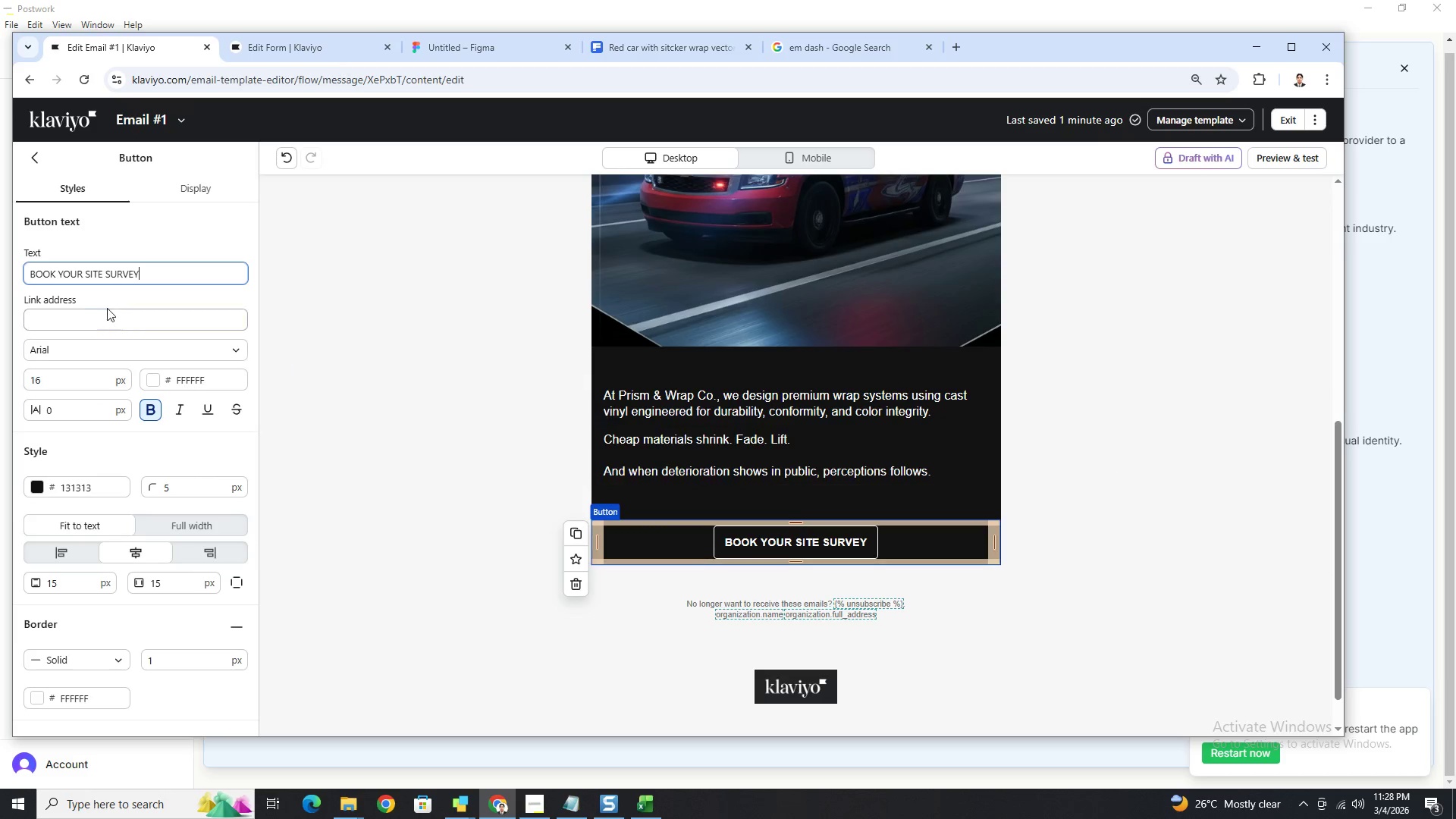 
left_click_drag(start_coordinate=[183, 488], to_coordinate=[161, 490])
 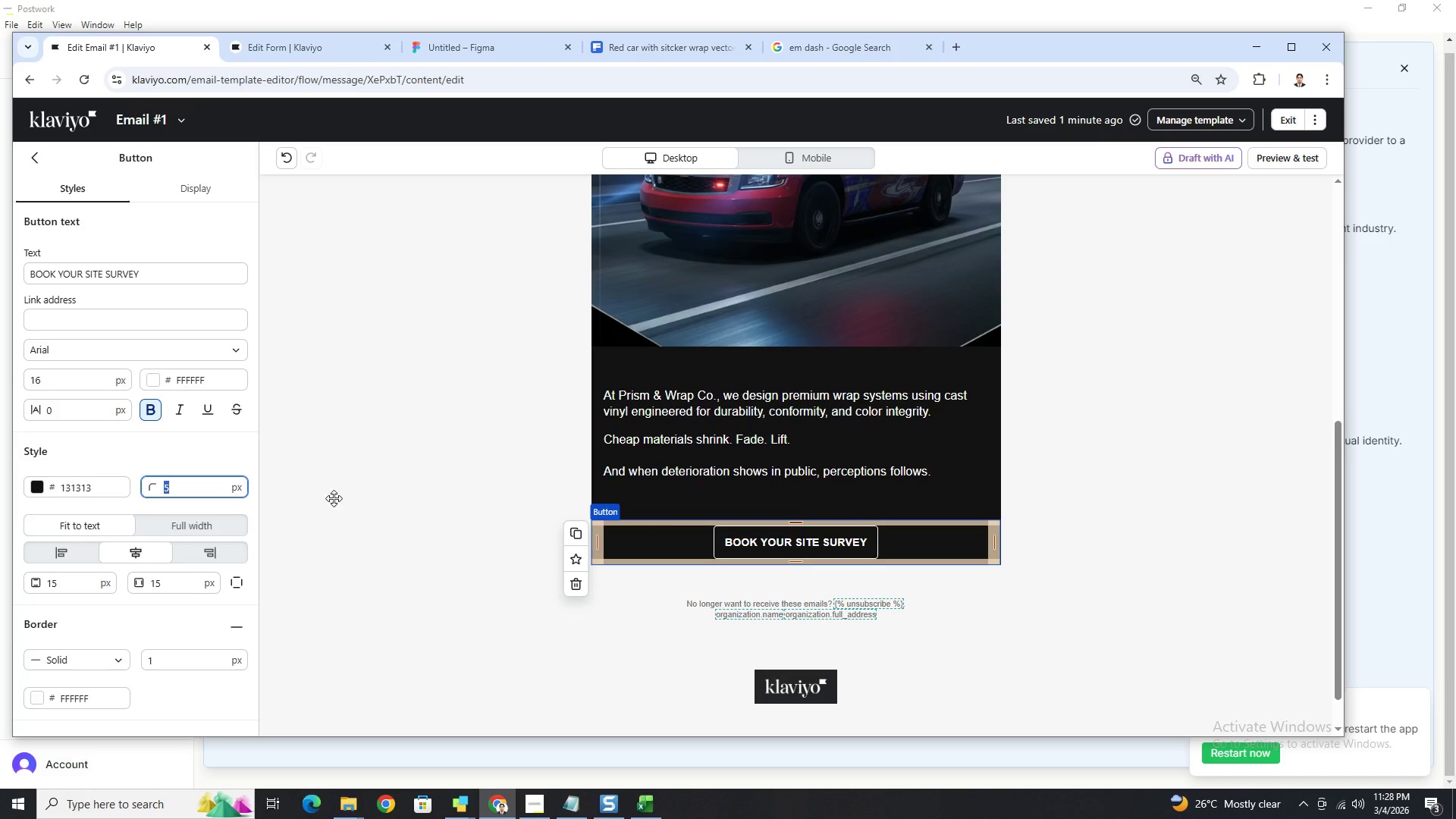 
key(Numpad0)
 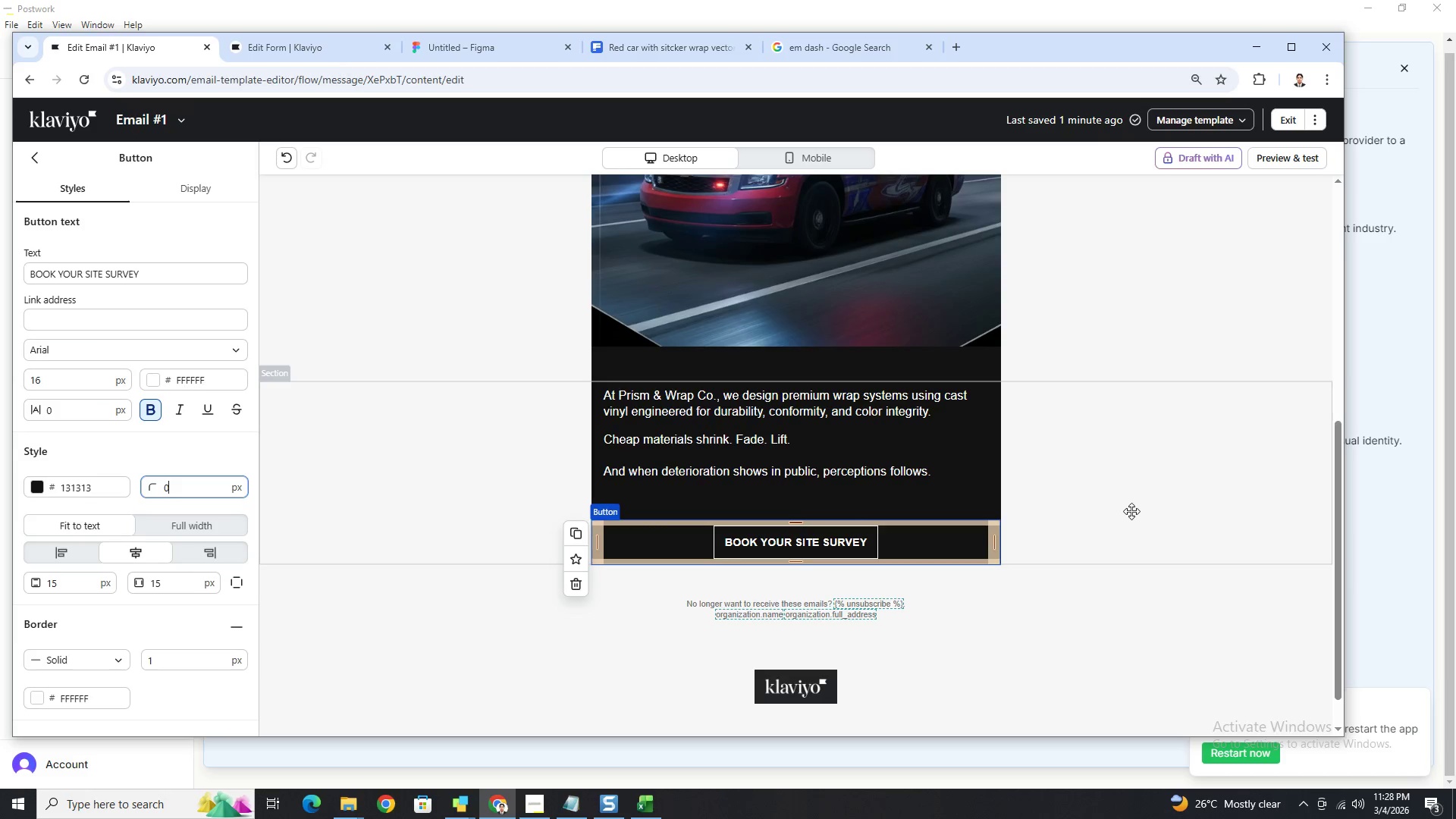 
left_click([1131, 511])
 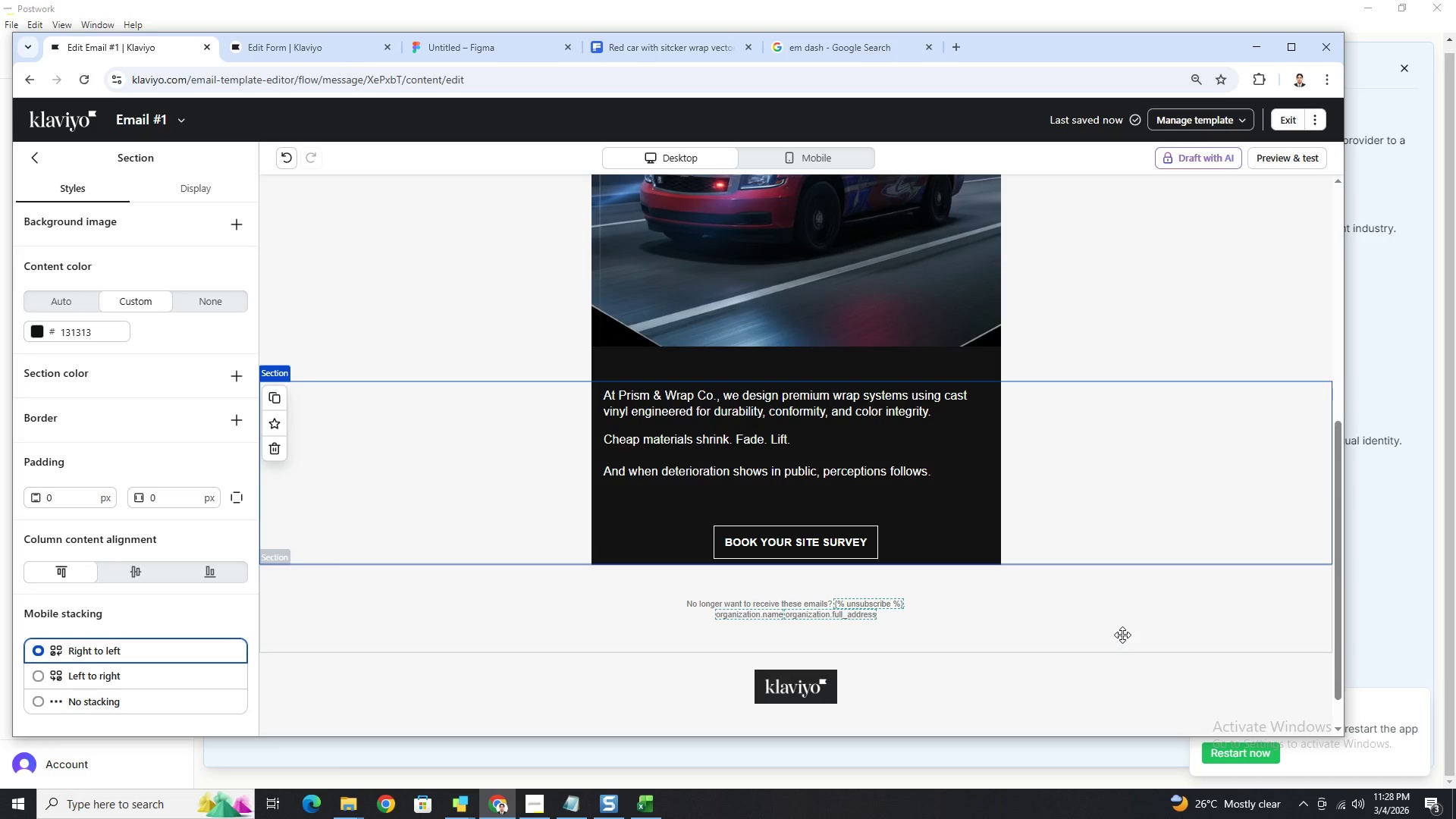 
wait(9.78)
 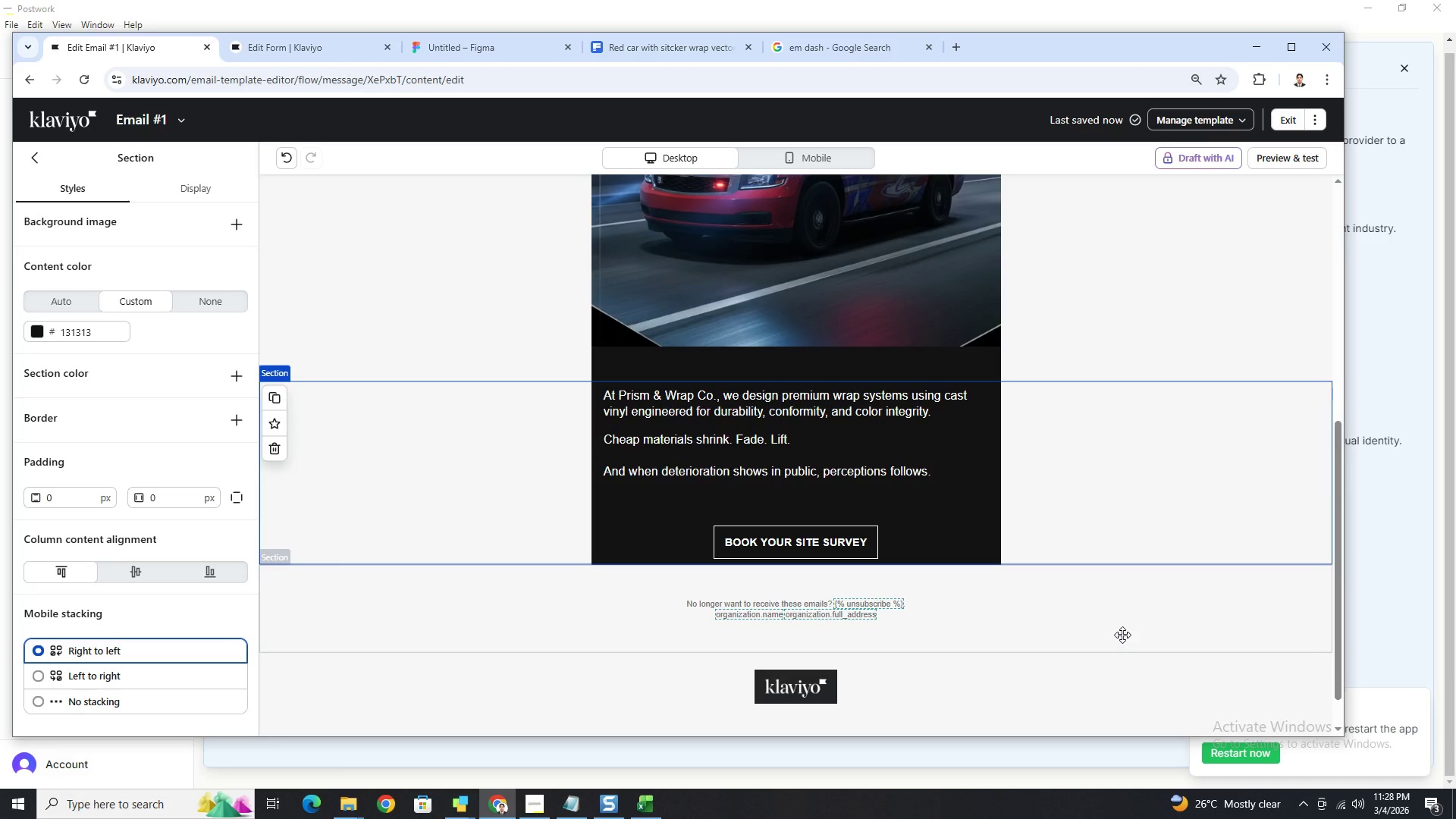 
scroll: coordinate [1122, 507], scroll_direction: up, amount: 3.0
 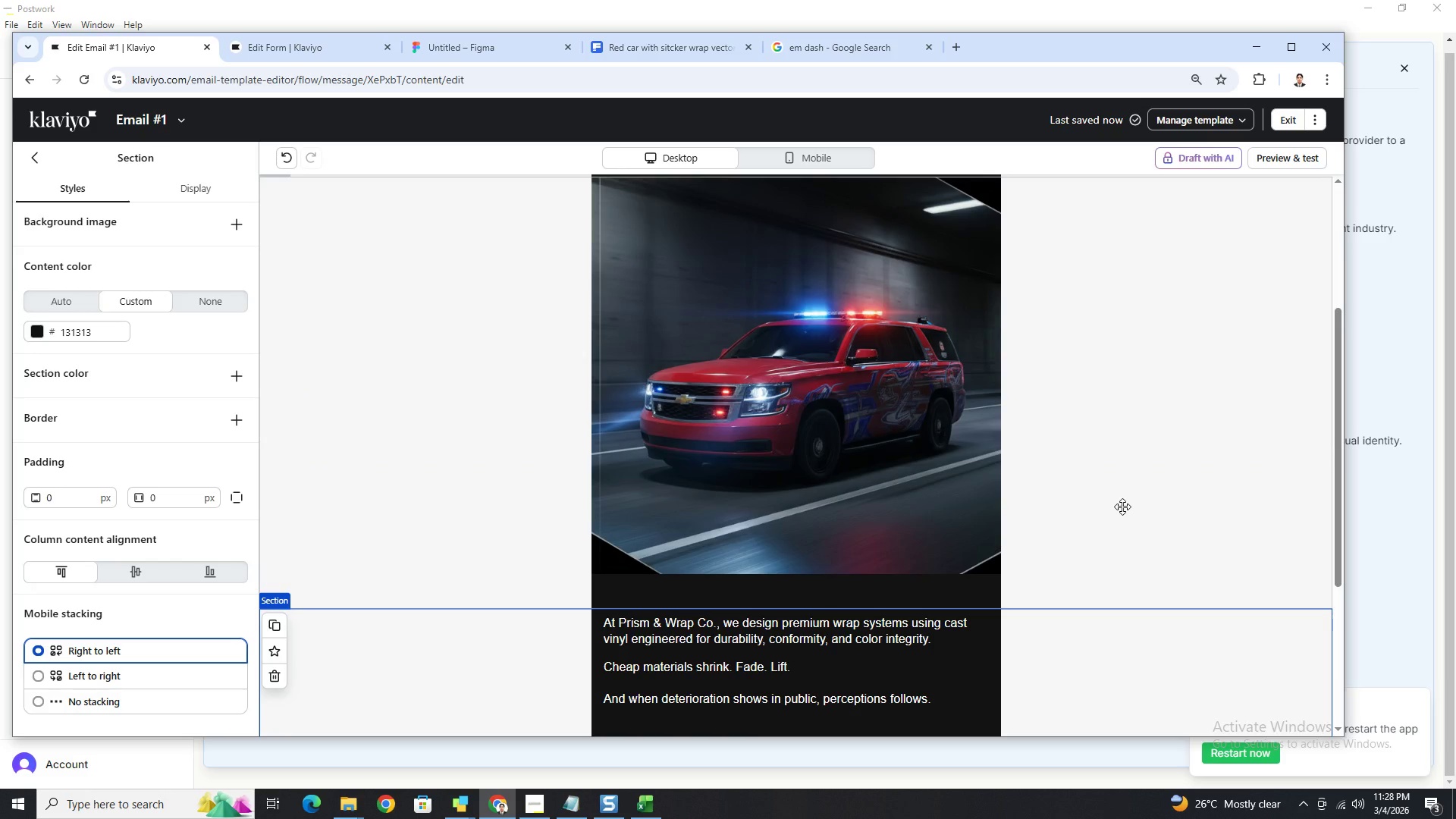 
scroll: coordinate [1122, 507], scroll_direction: down, amount: 3.0
 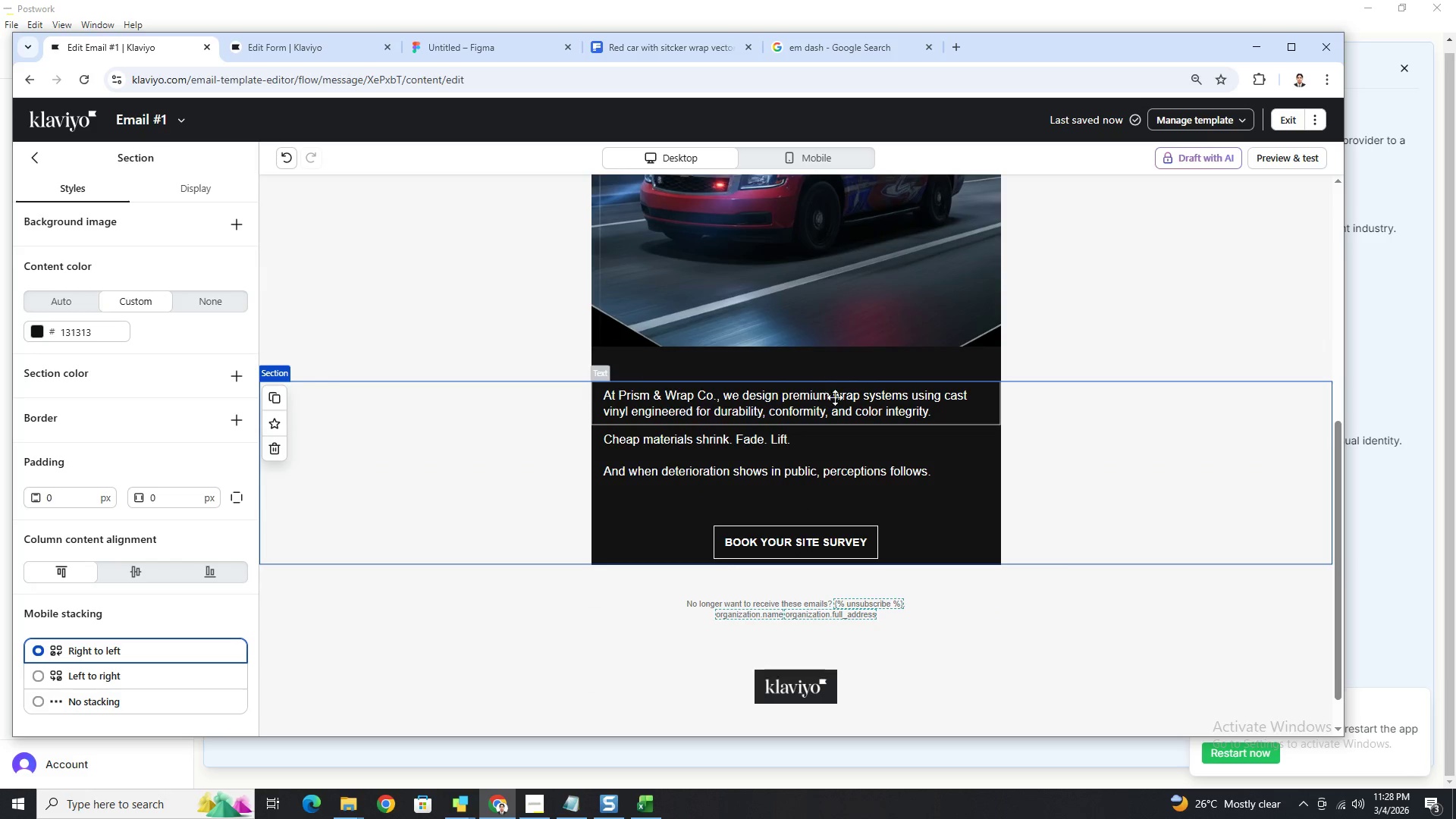 
left_click([839, 398])
 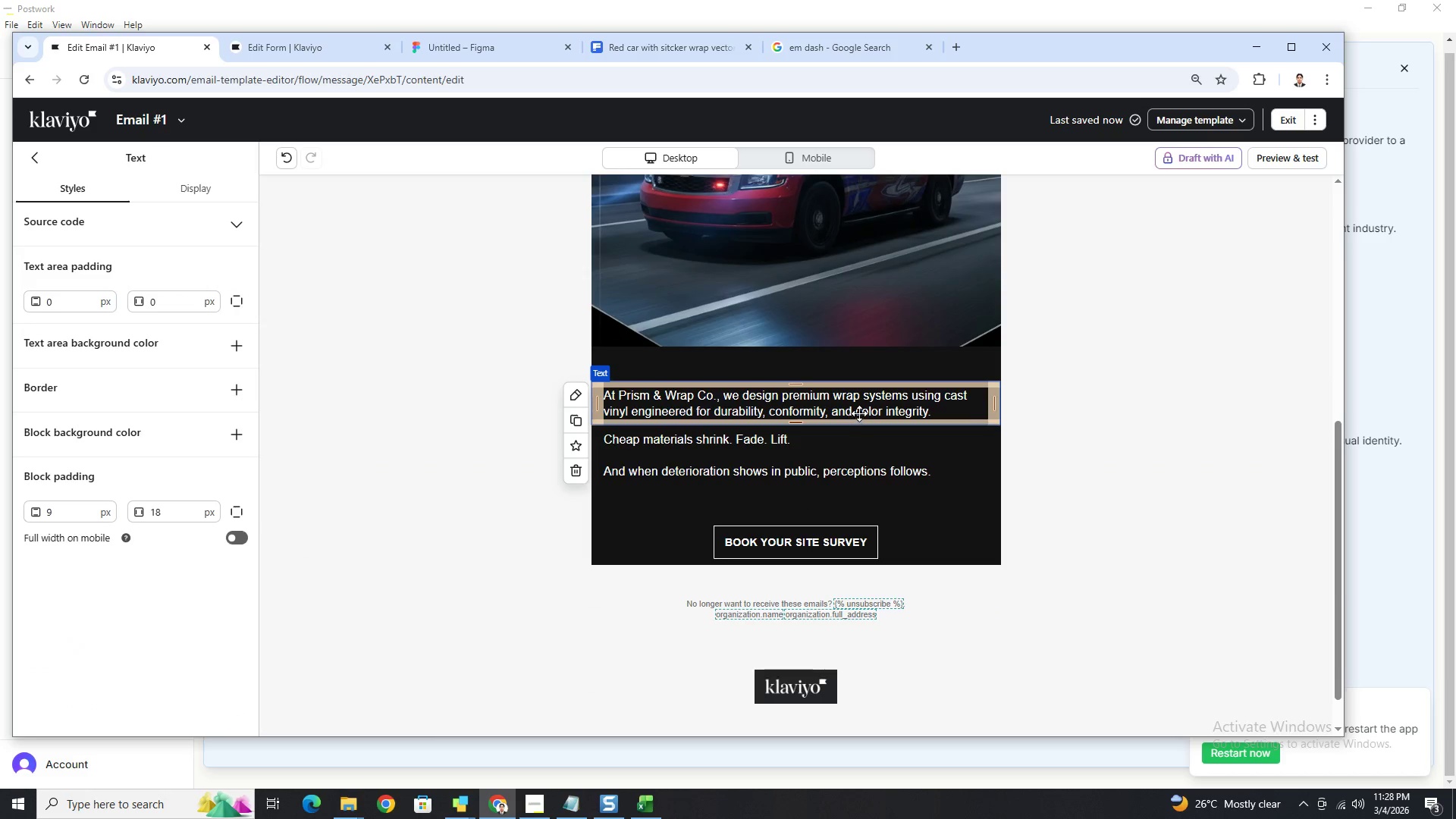 
double_click([859, 410])
 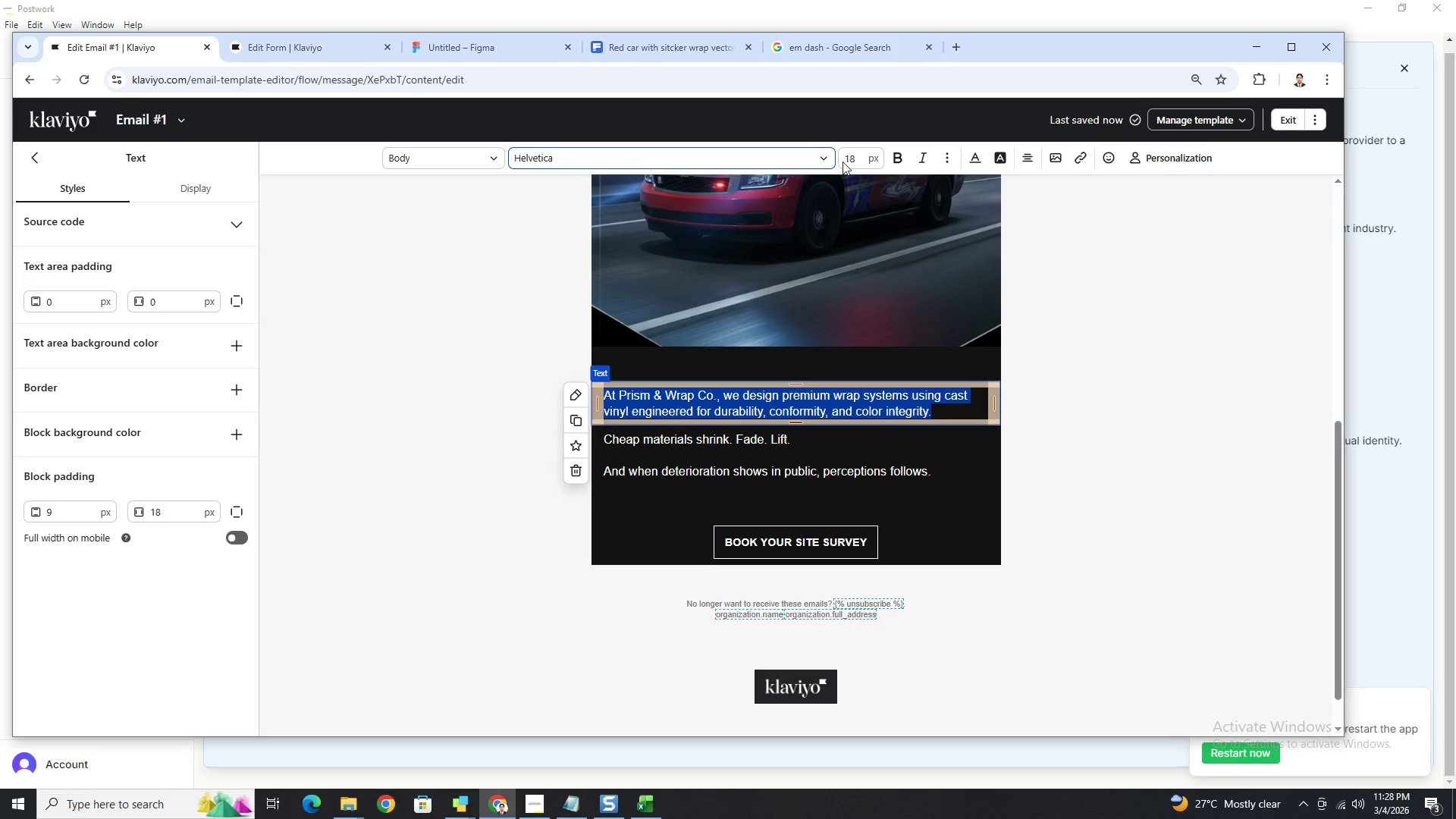 
double_click([860, 160])
 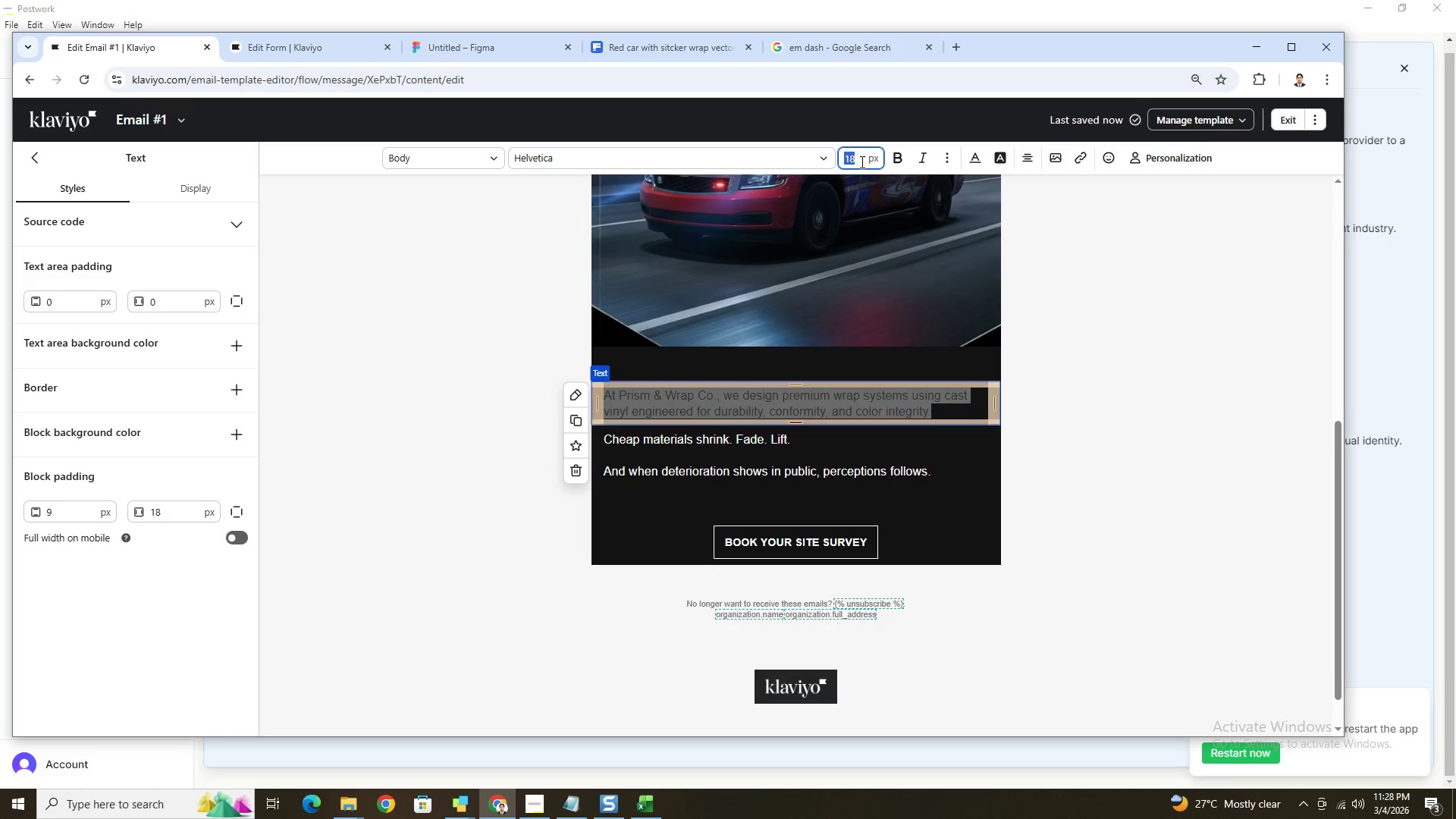 
key(Numpad1)
 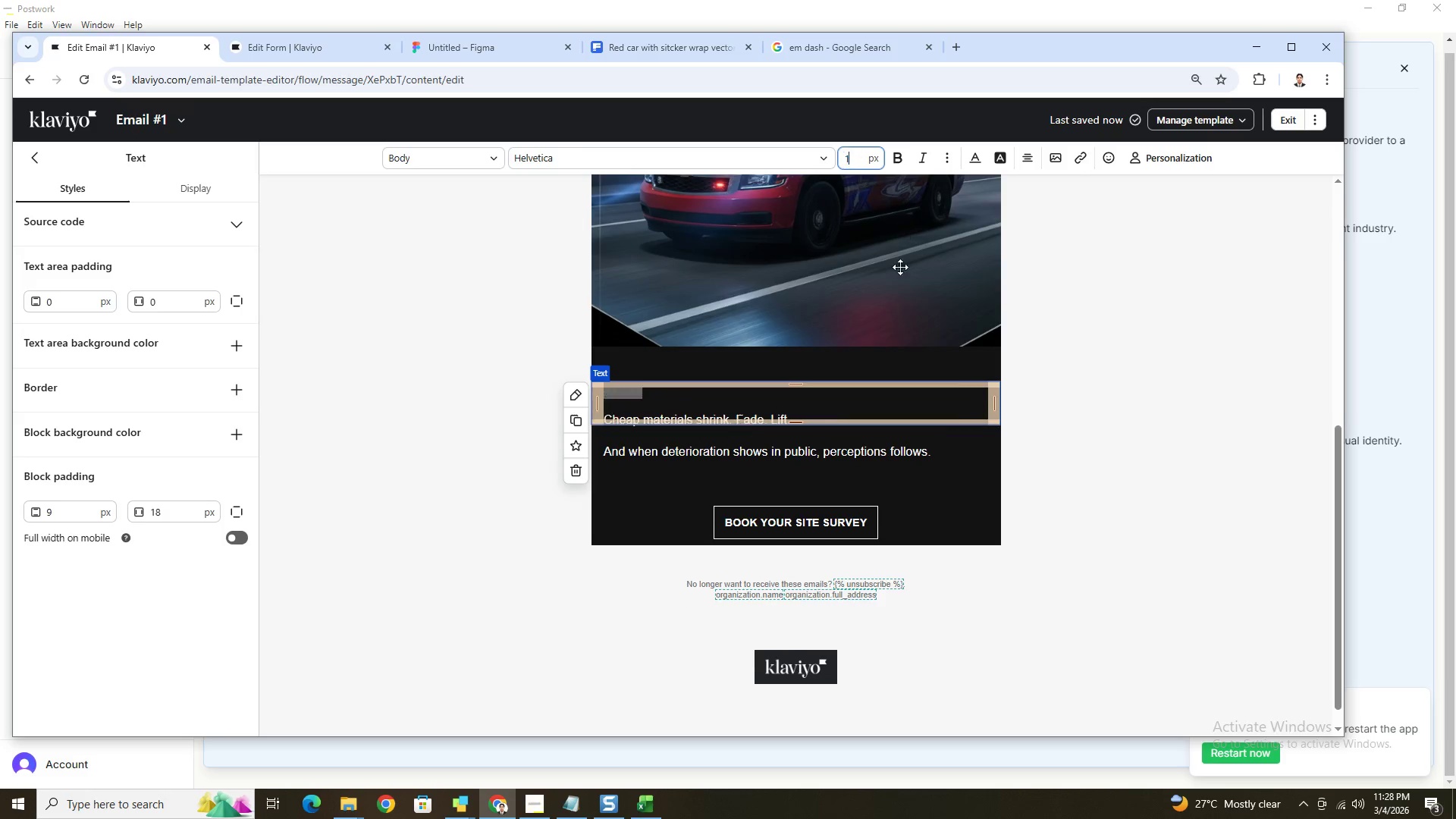 
key(Numpad6)
 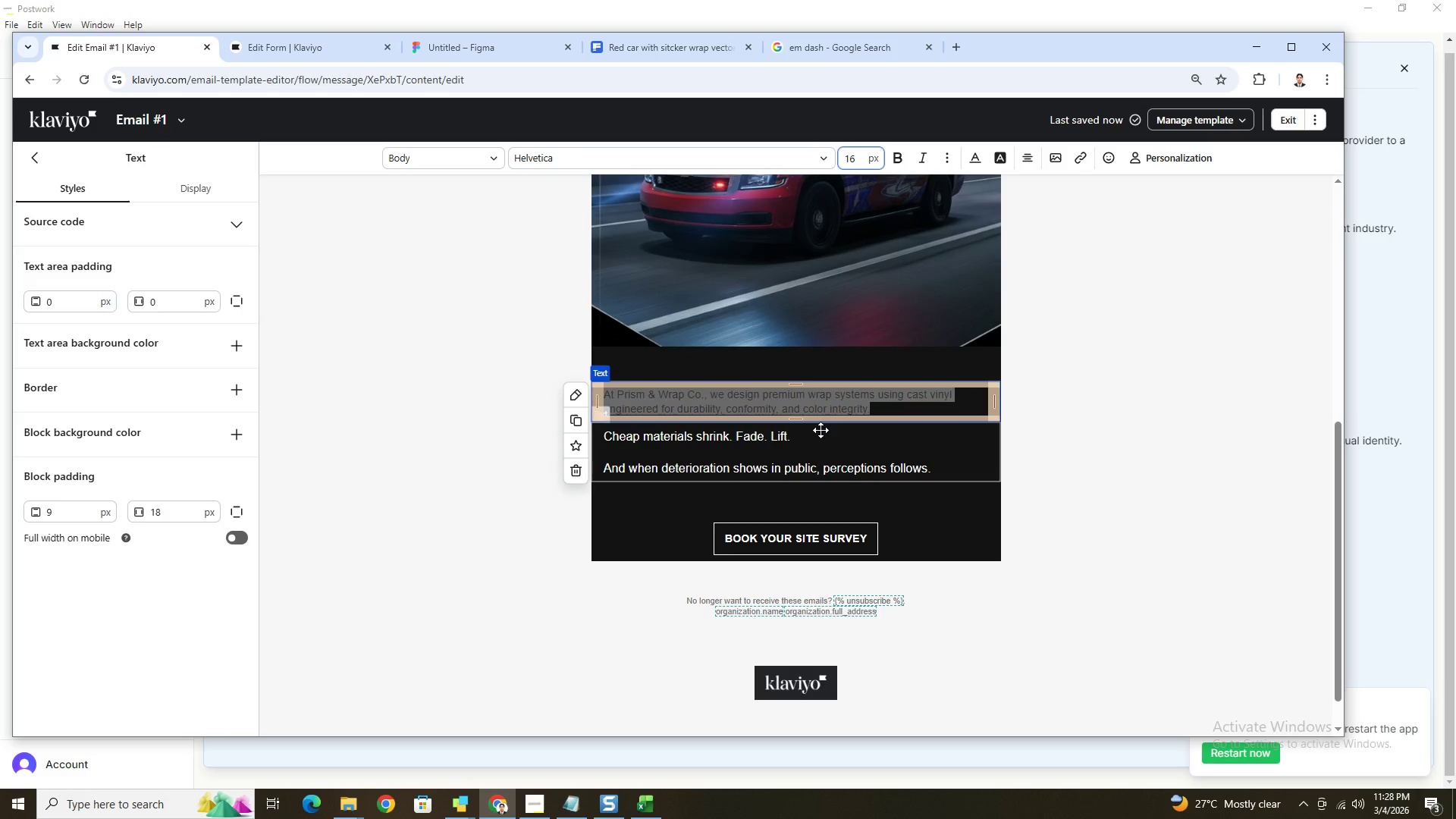 
double_click([821, 430])
 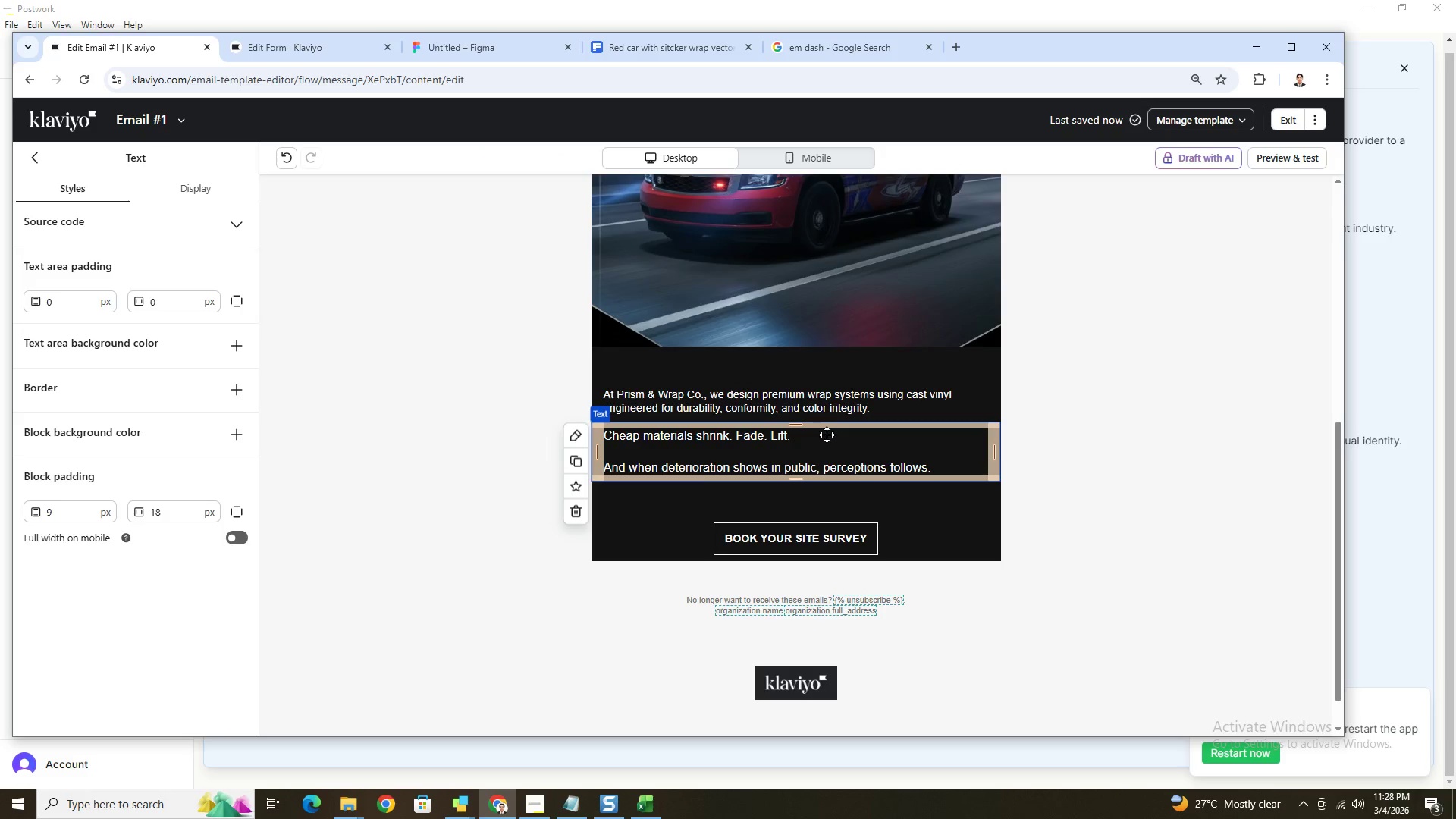 
double_click([827, 440])
 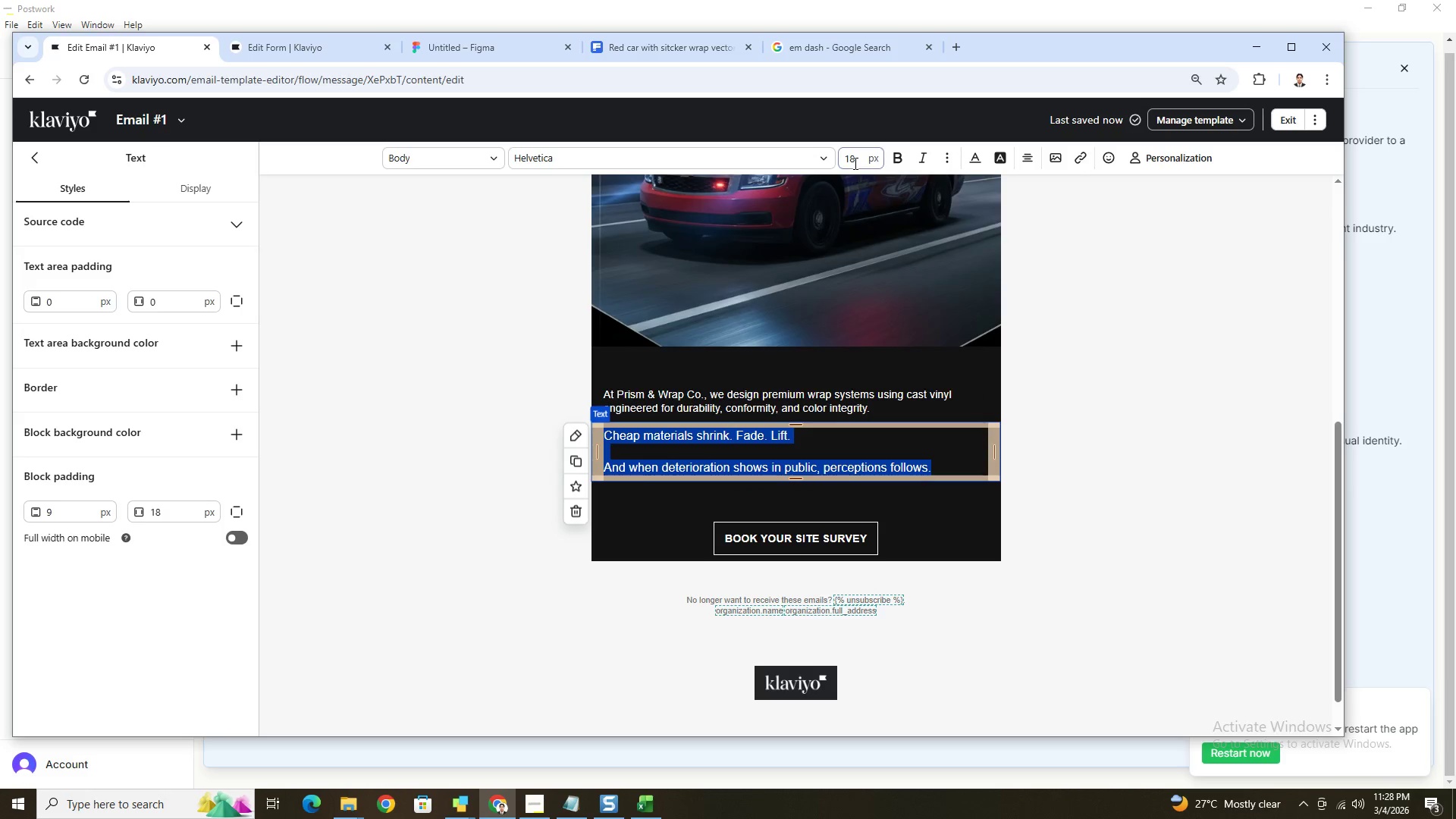 
double_click([854, 163])
 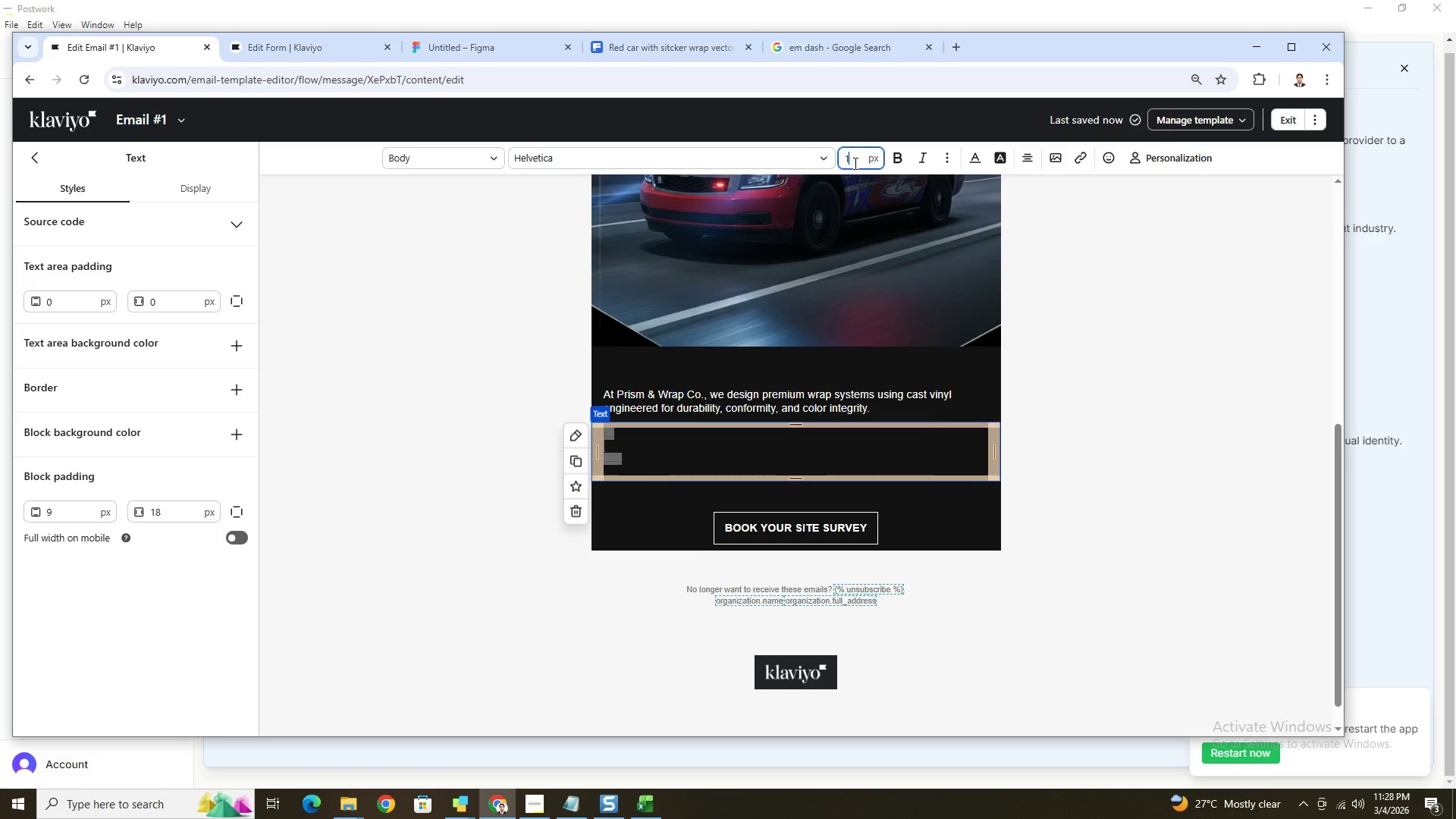 
key(Numpad1)
 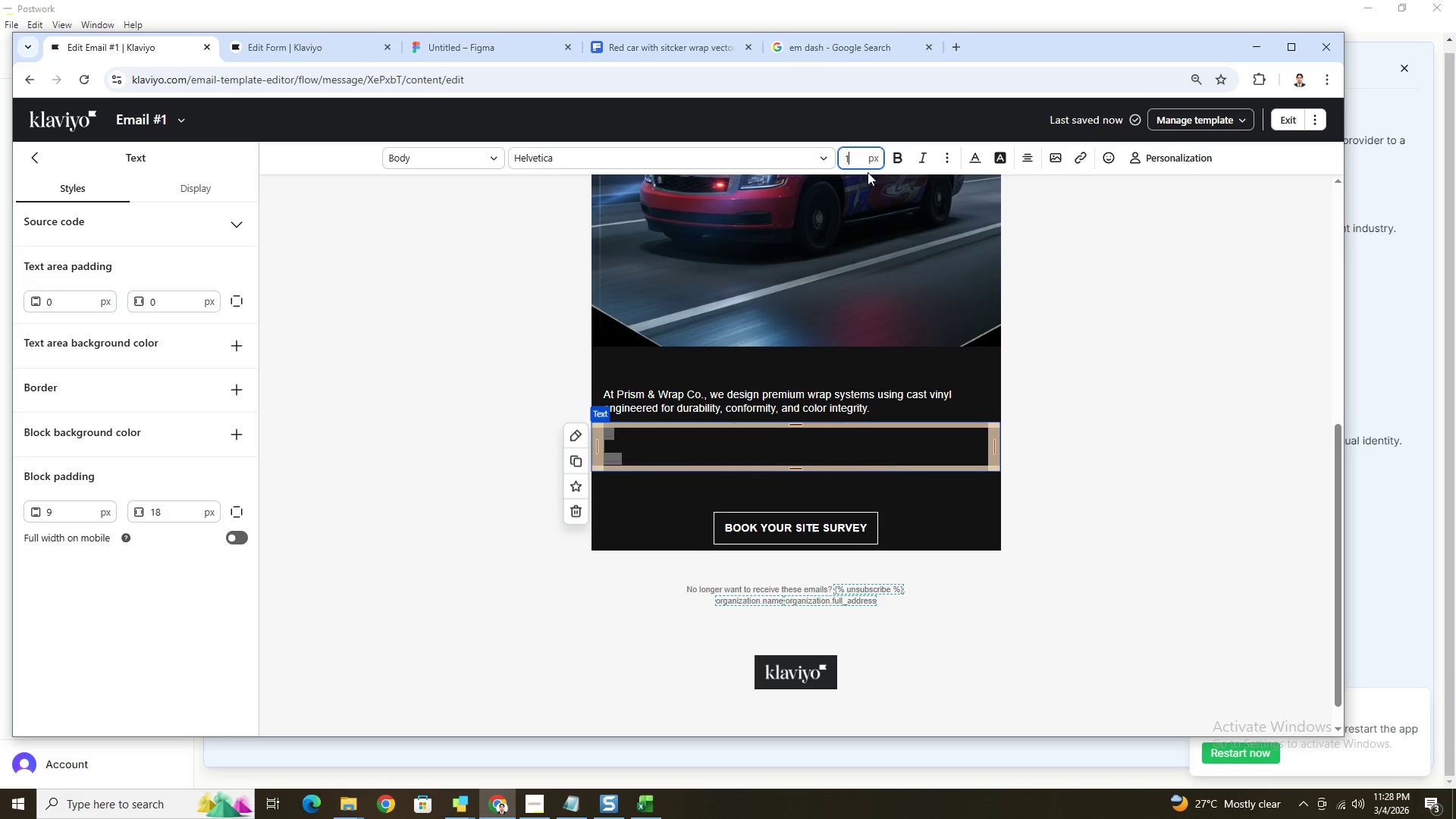 
key(Numpad6)
 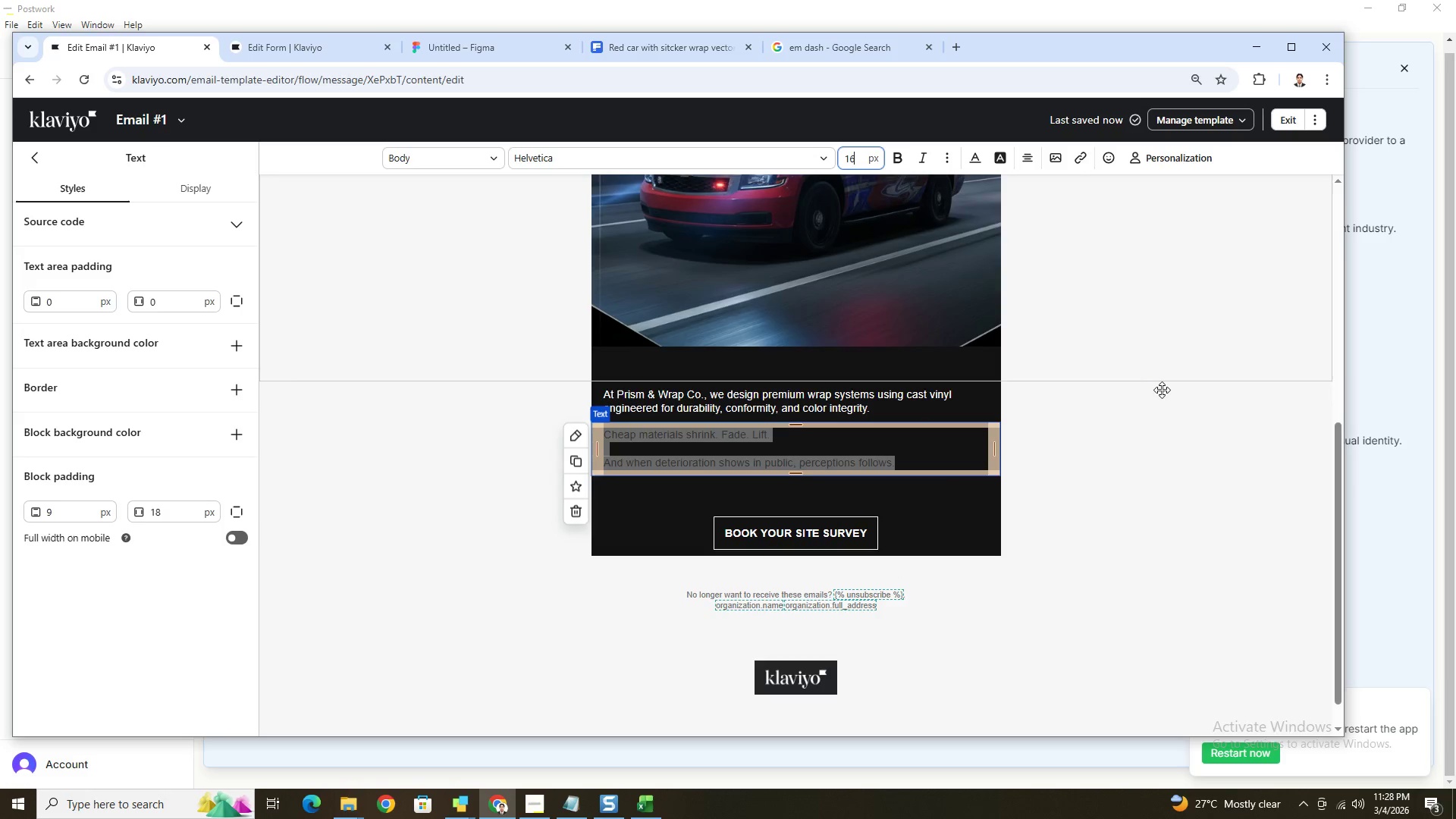 
left_click([1163, 400])
 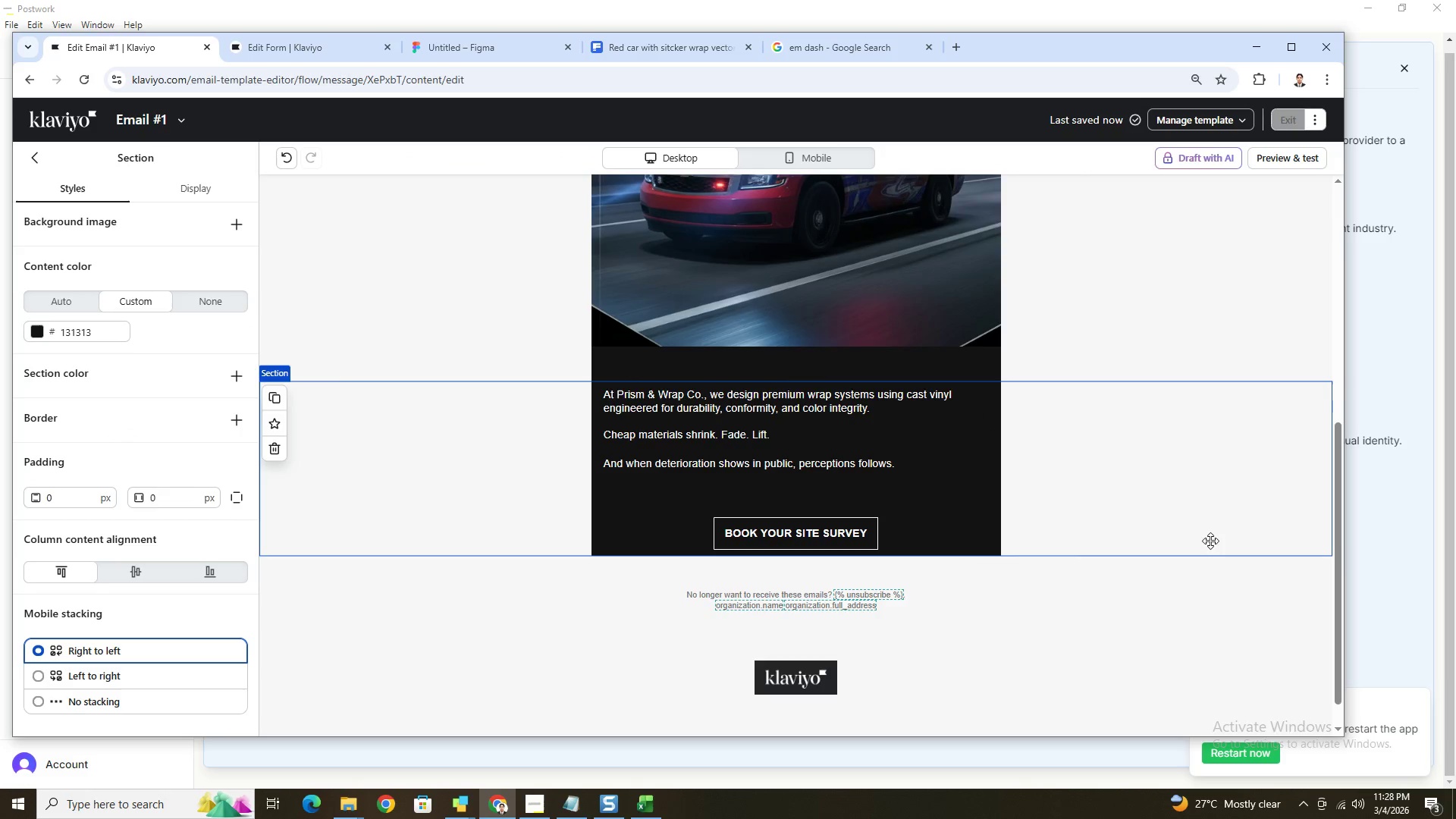 
left_click([1219, 461])
 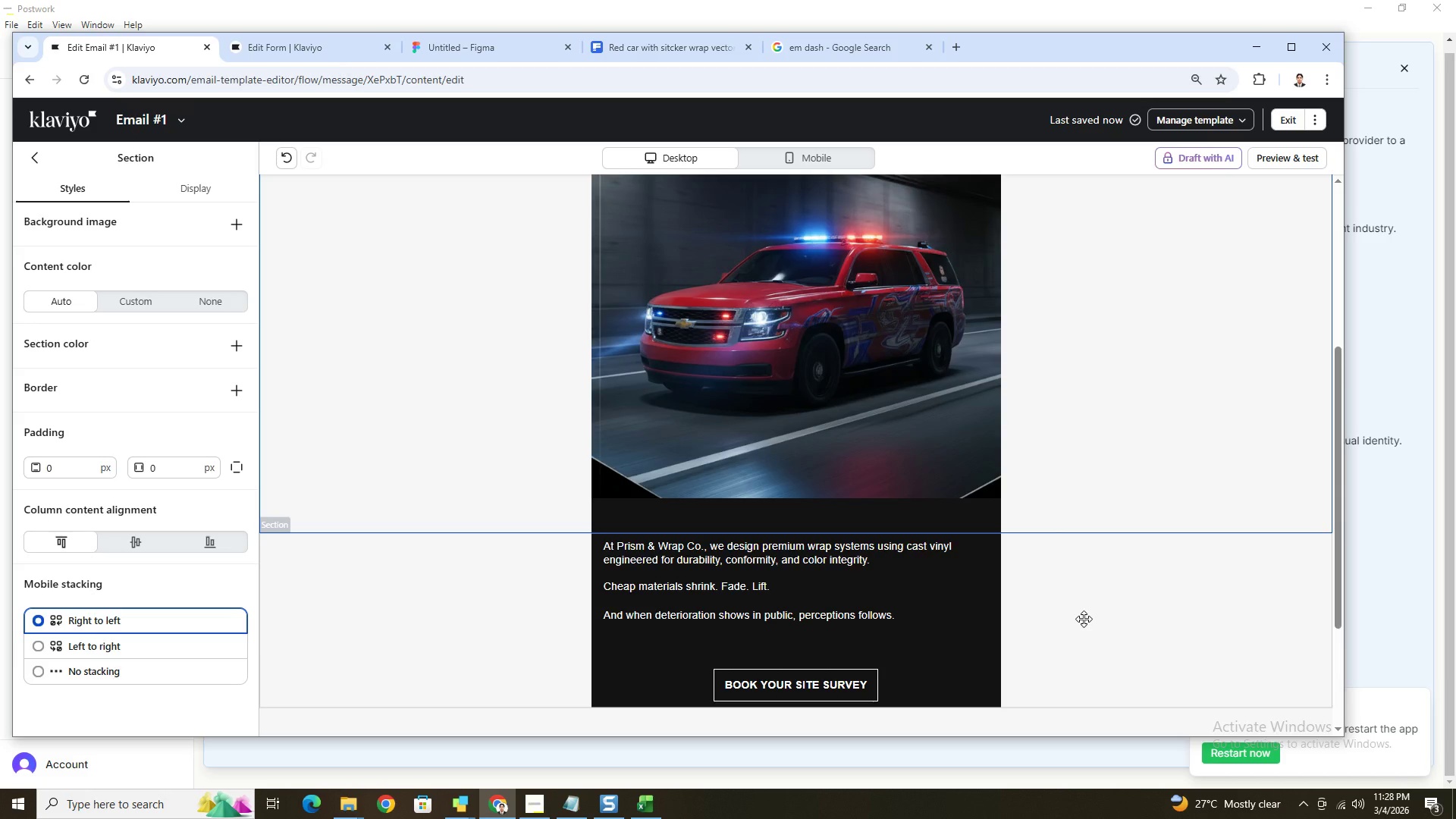 
scroll: coordinate [1096, 595], scroll_direction: up, amount: 5.0
 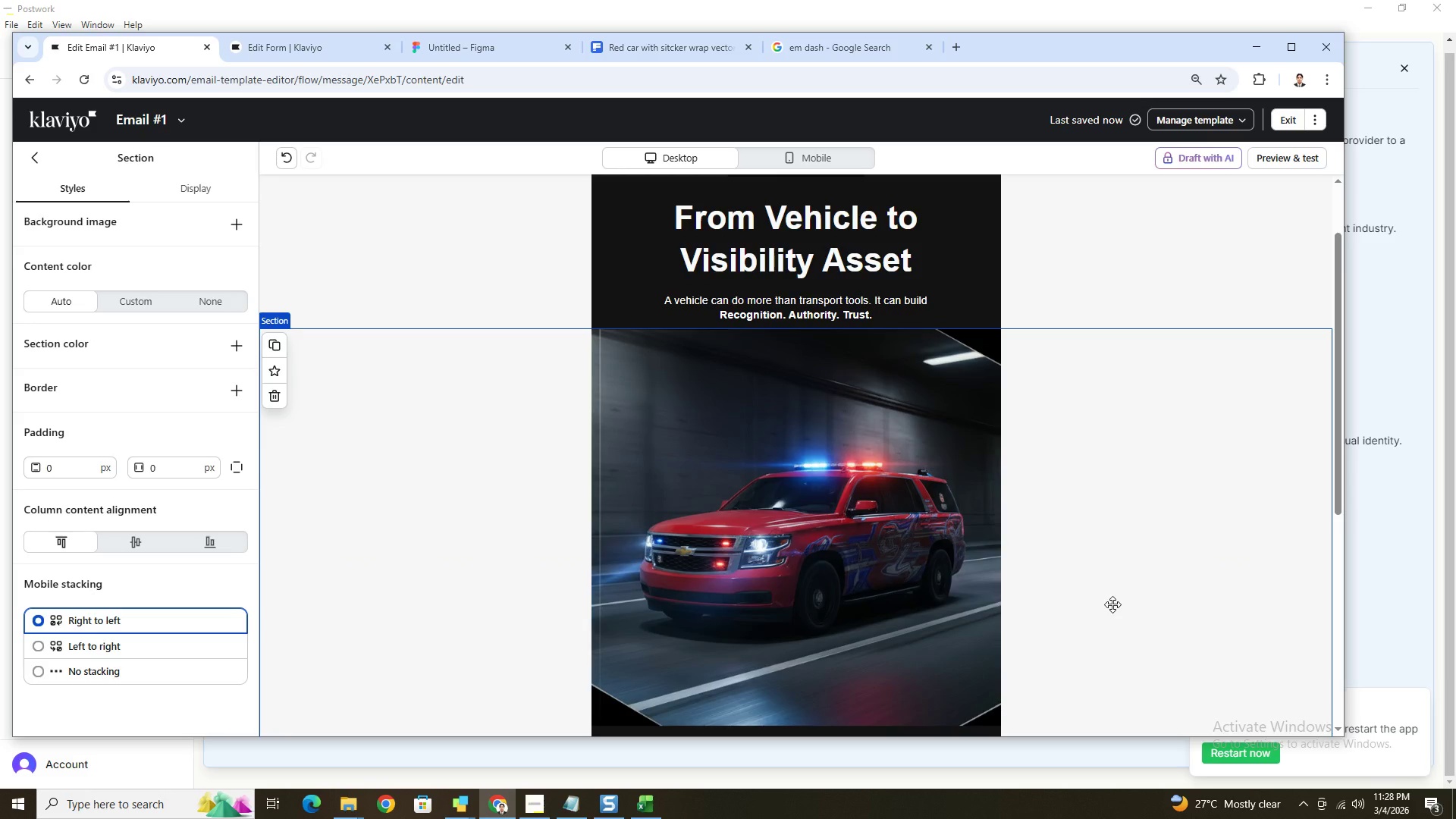 
hold_key(key=ControlLeft, duration=0.36)
scroll: coordinate [1112, 604], scroll_direction: down, amount: 4.0
 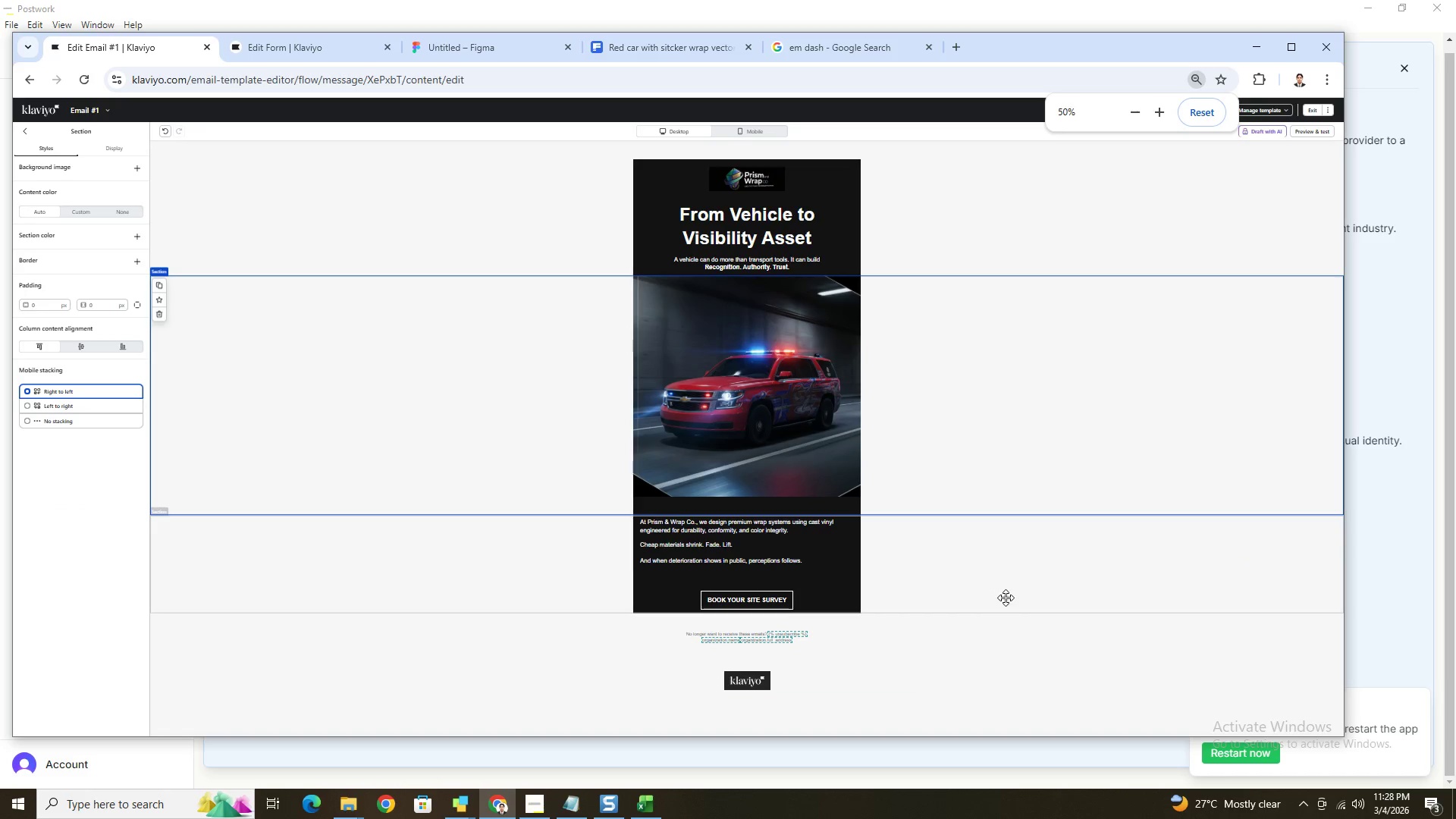 
hold_key(key=ControlLeft, duration=0.52)
scroll: coordinate [1025, 604], scroll_direction: up, amount: 1.0
 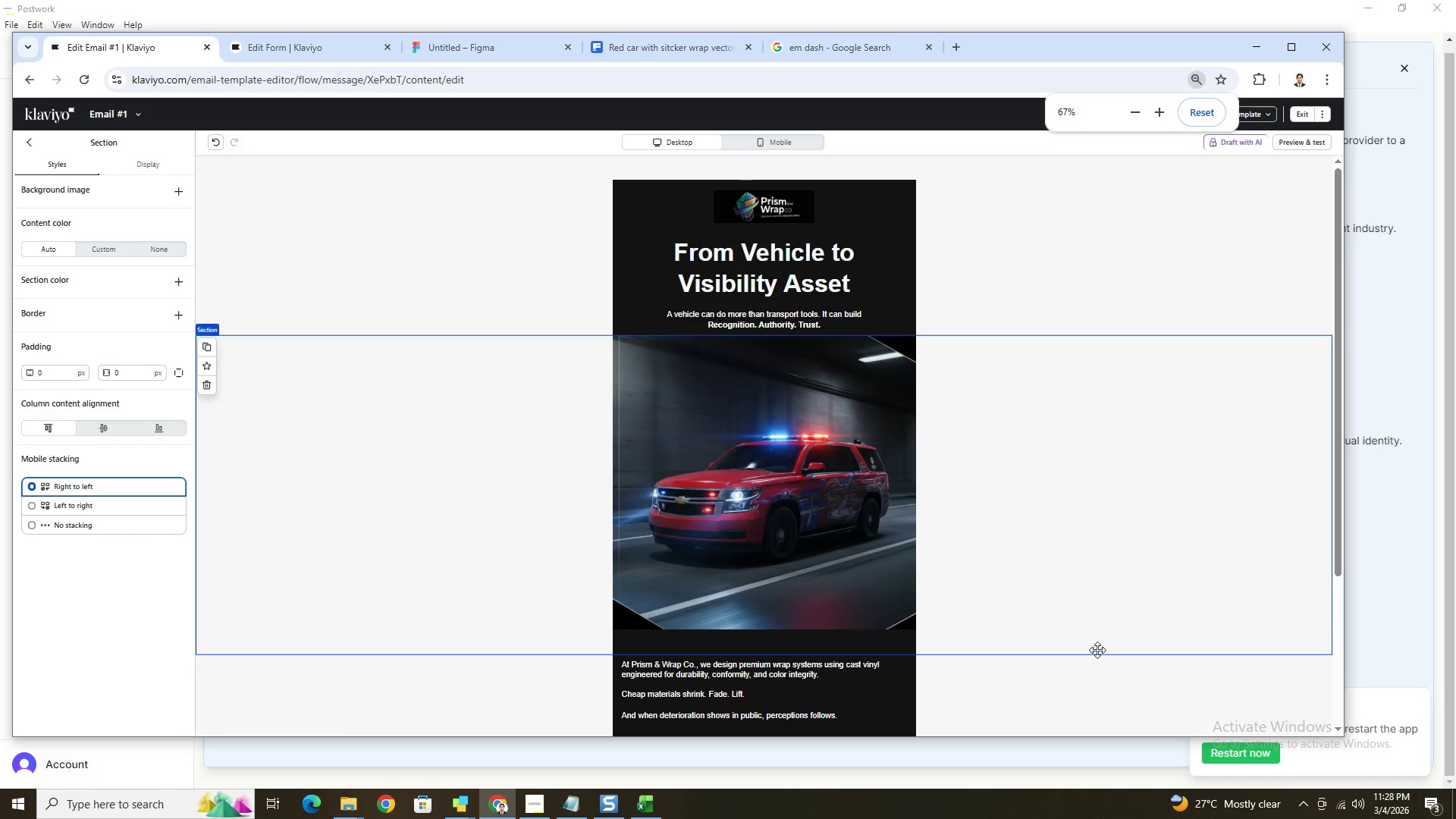 
hold_key(key=ControlLeft, duration=1.53)
scroll: coordinate [1097, 650], scroll_direction: down, amount: 2.0
 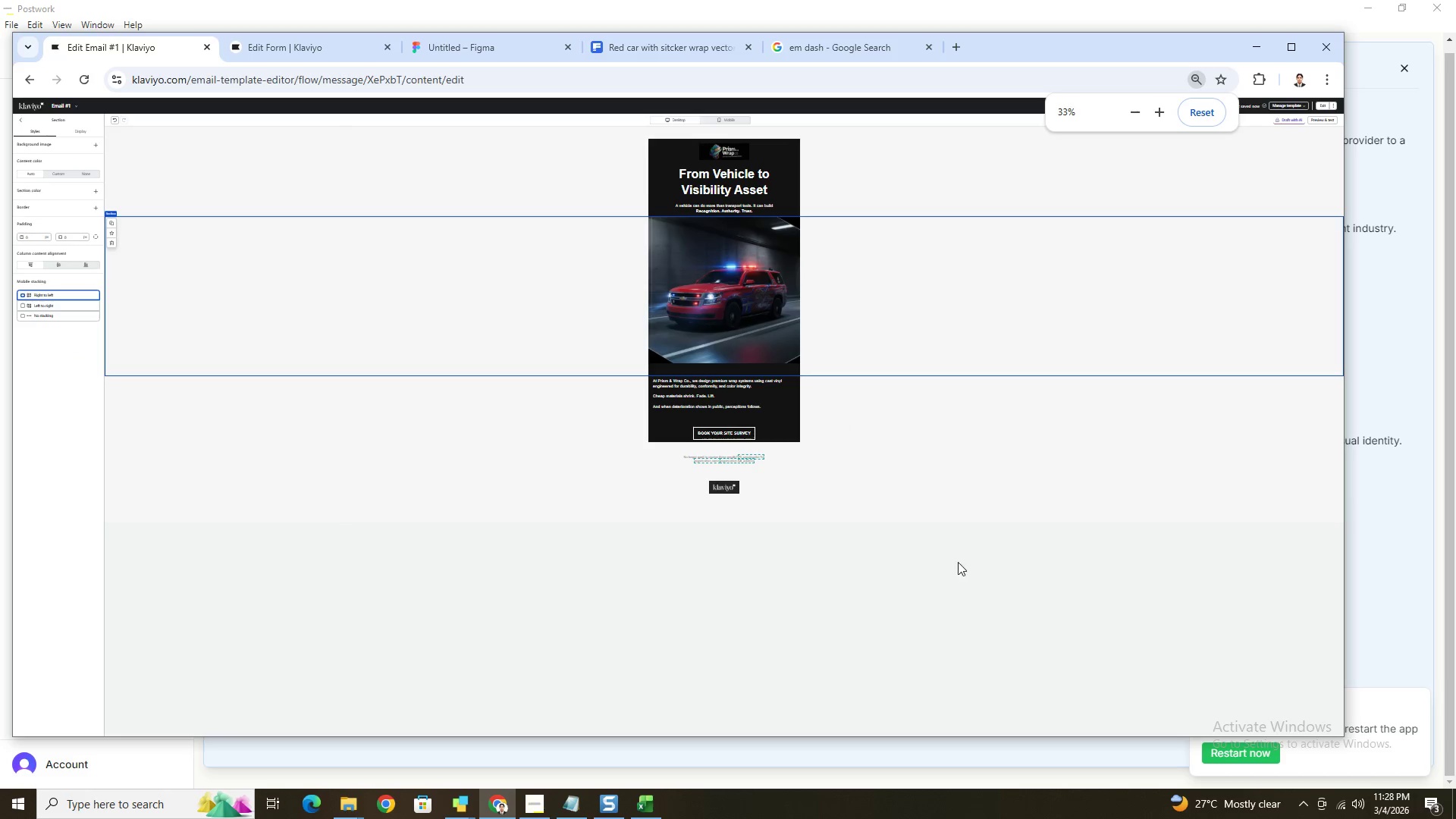 
key(Control+ControlLeft)
 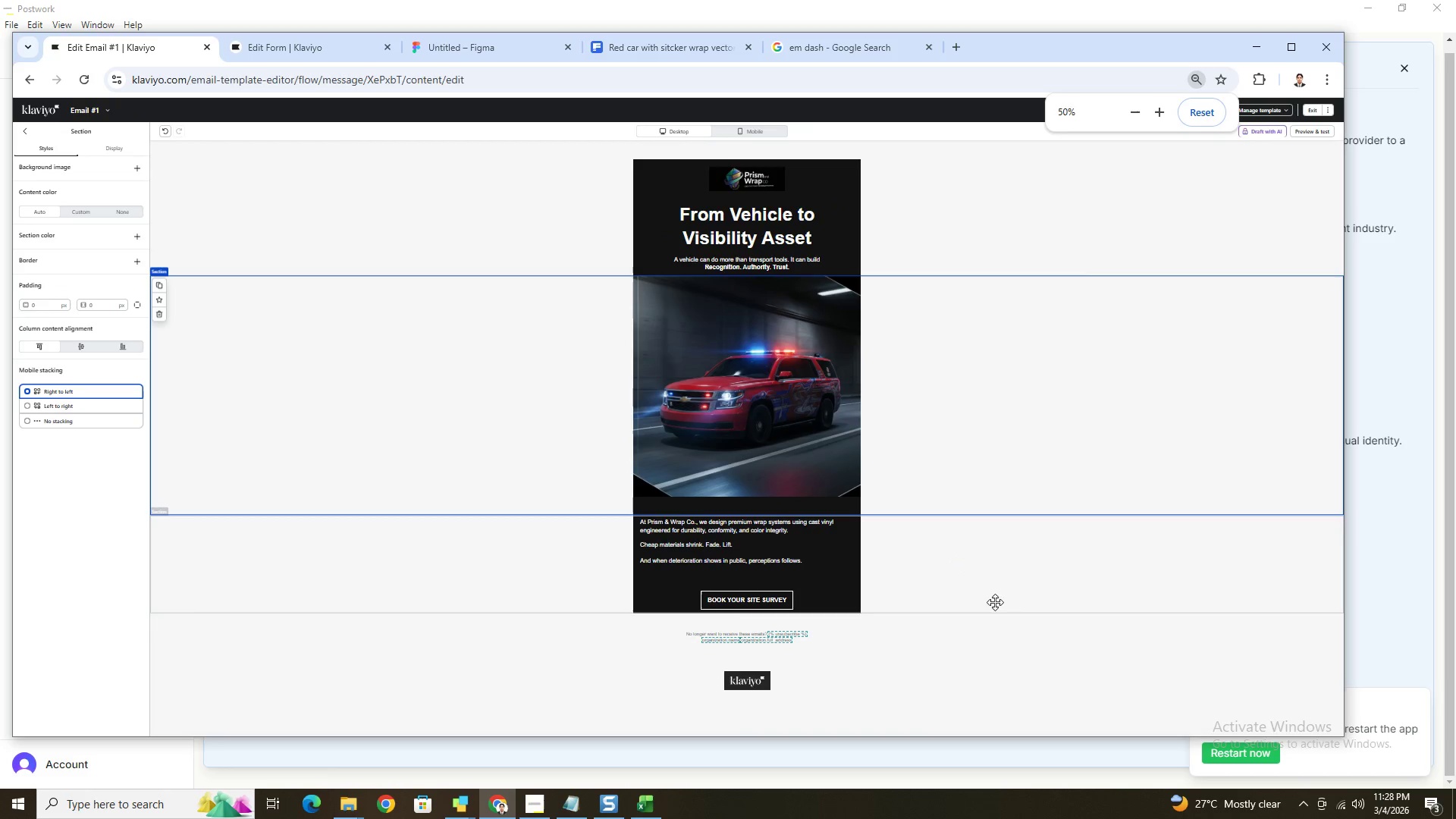 
scroll: coordinate [958, 562], scroll_direction: up, amount: 1.0
 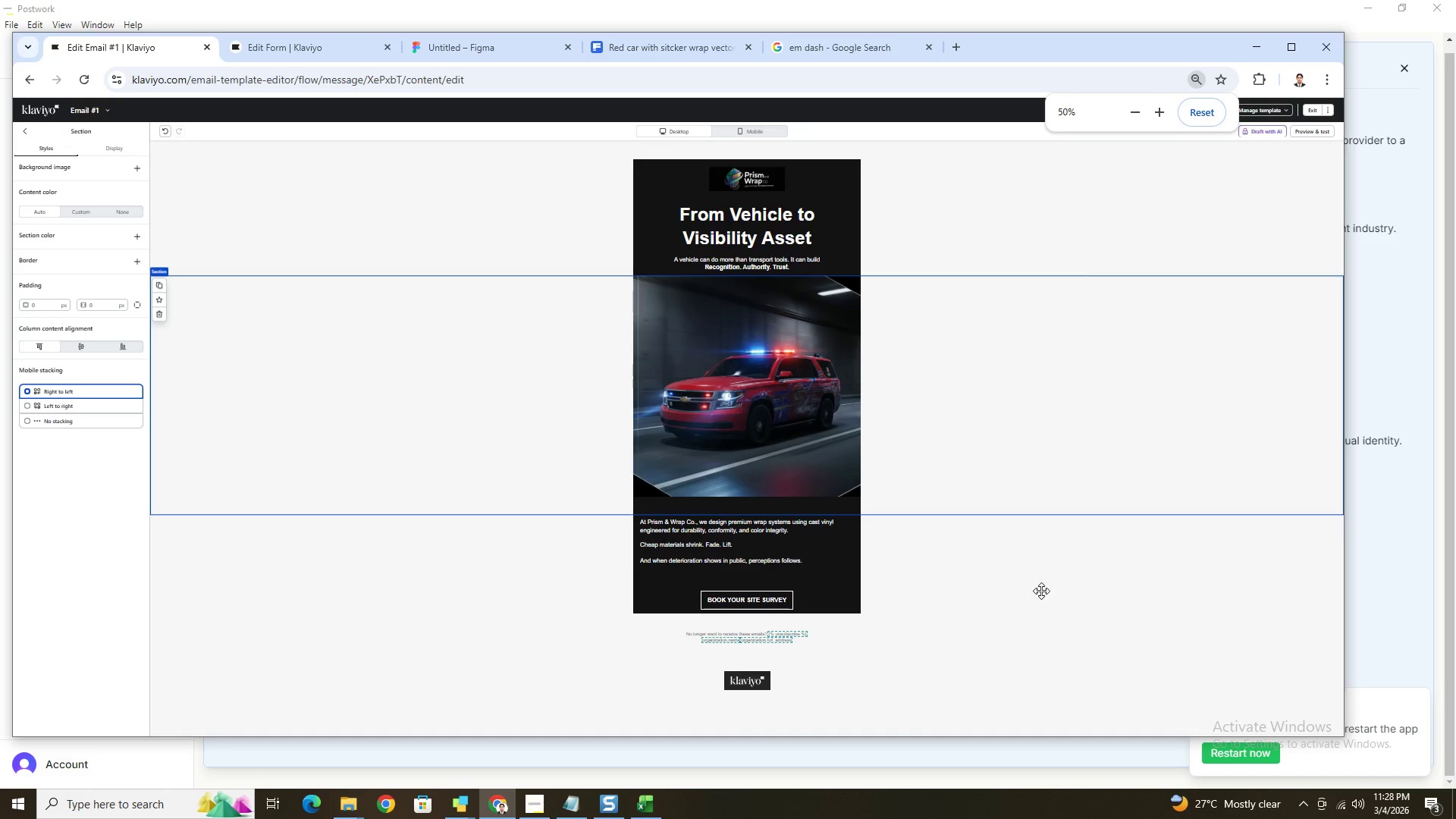 
hold_key(key=ControlLeft, duration=0.58)
 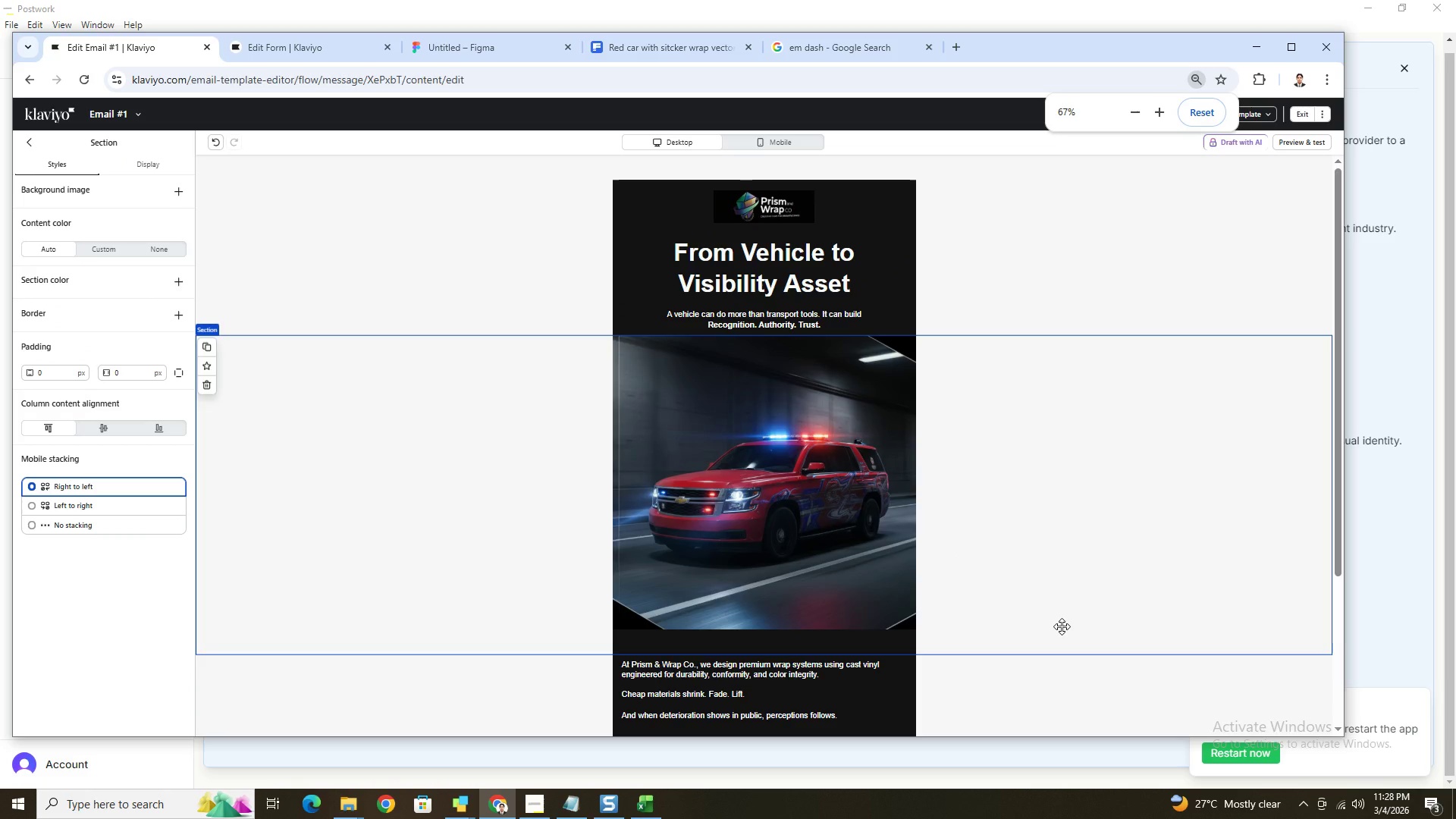 
hold_key(key=ControlLeft, duration=2.52)
 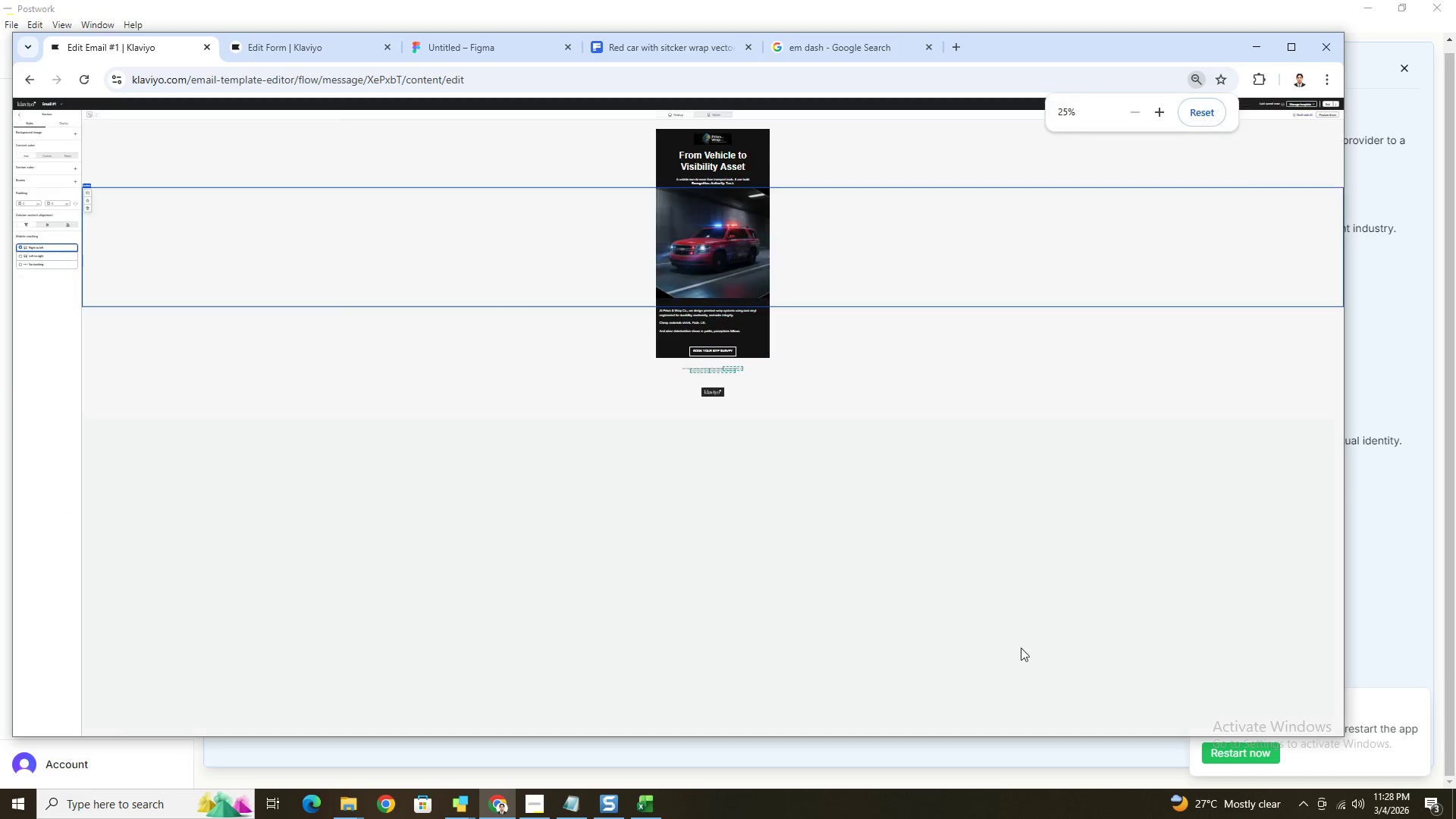 
scroll: coordinate [1059, 624], scroll_direction: up, amount: 2.0
 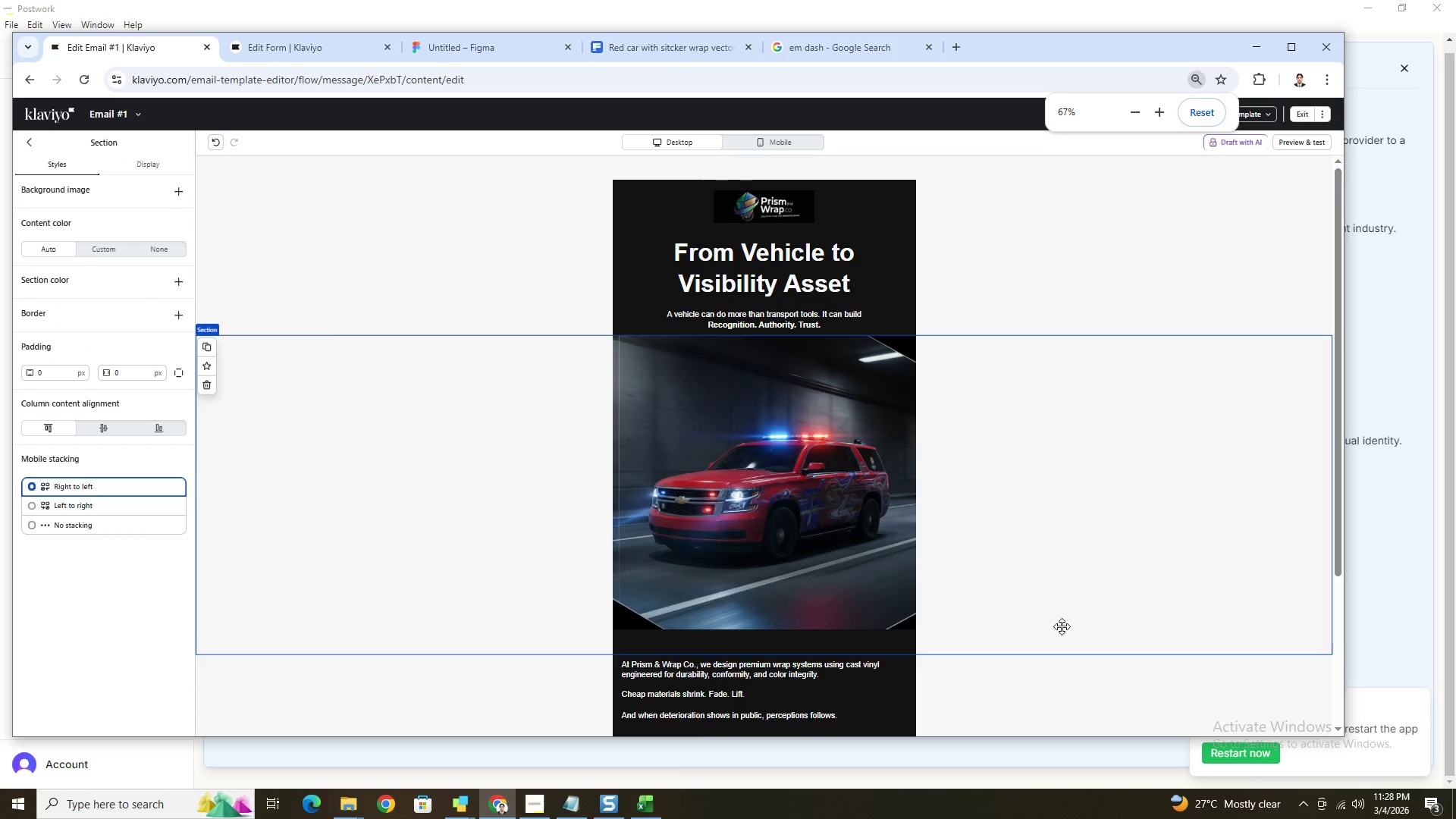 
scroll: coordinate [1062, 626], scroll_direction: down, amount: 3.0
 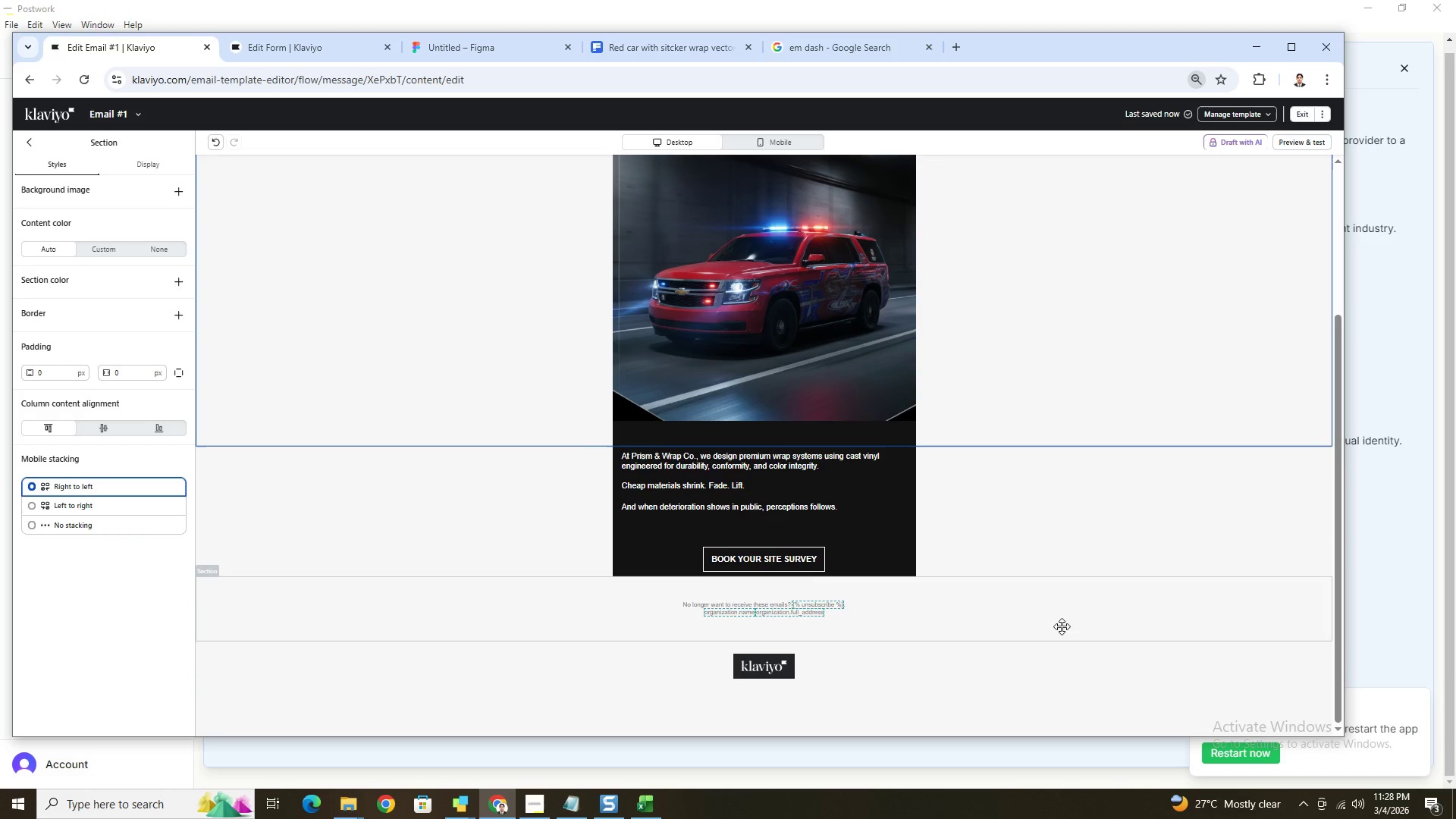 
scroll: coordinate [1062, 626], scroll_direction: up, amount: 2.0
 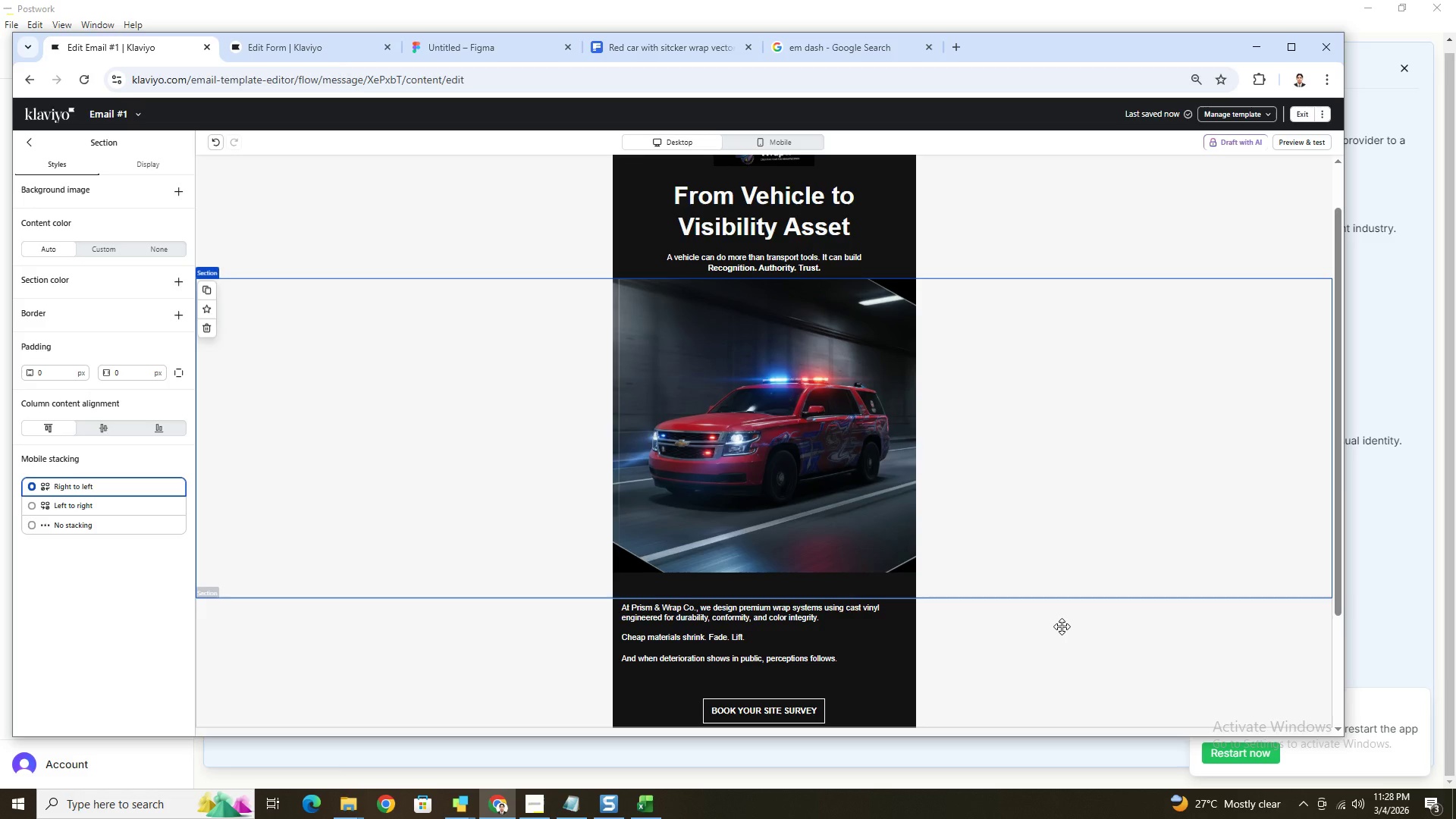 
hold_key(key=ControlLeft, duration=1.11)
scroll: coordinate [1010, 648], scroll_direction: up, amount: 1.0
 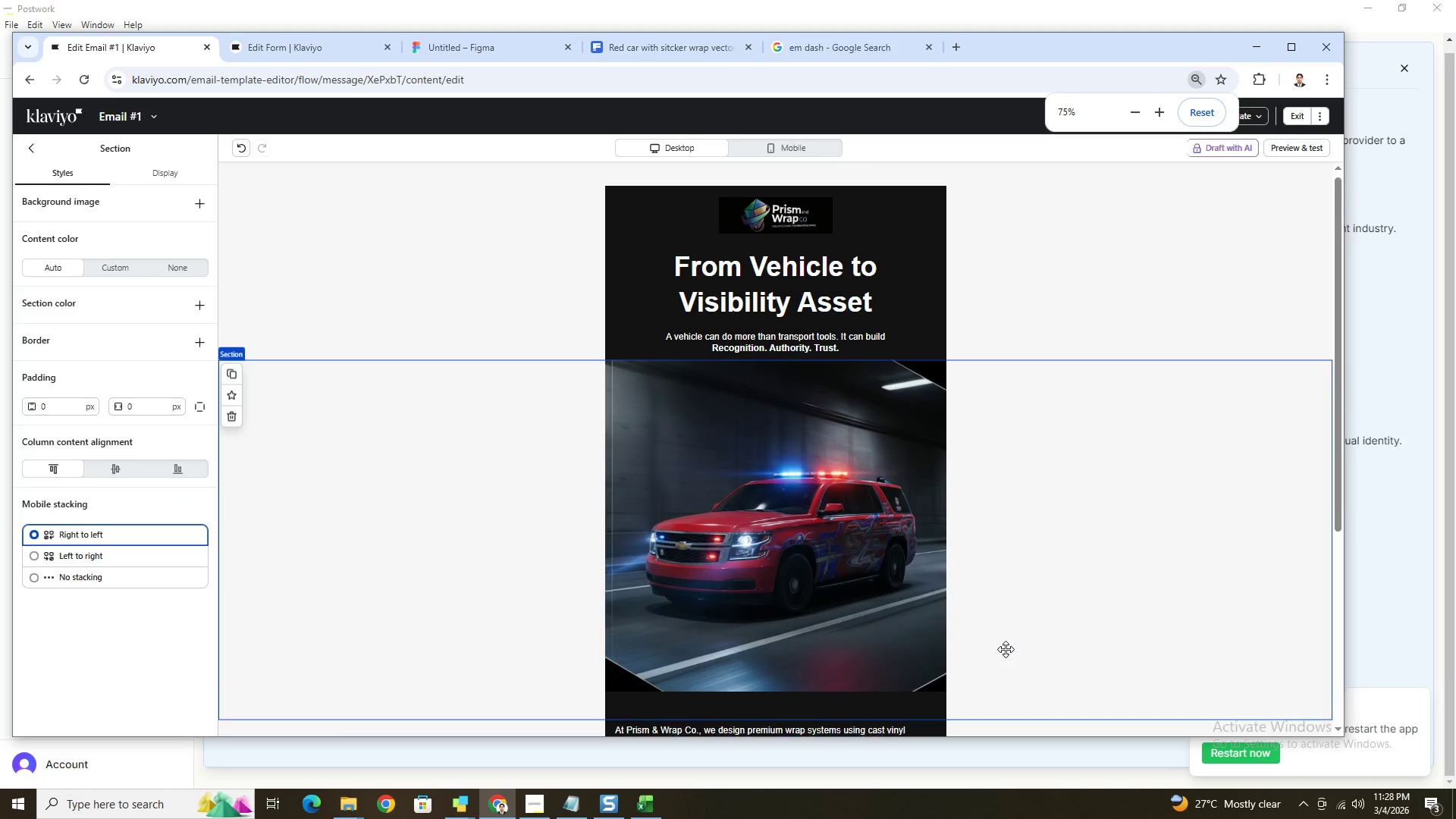 
hold_key(key=ControlLeft, duration=0.88)
 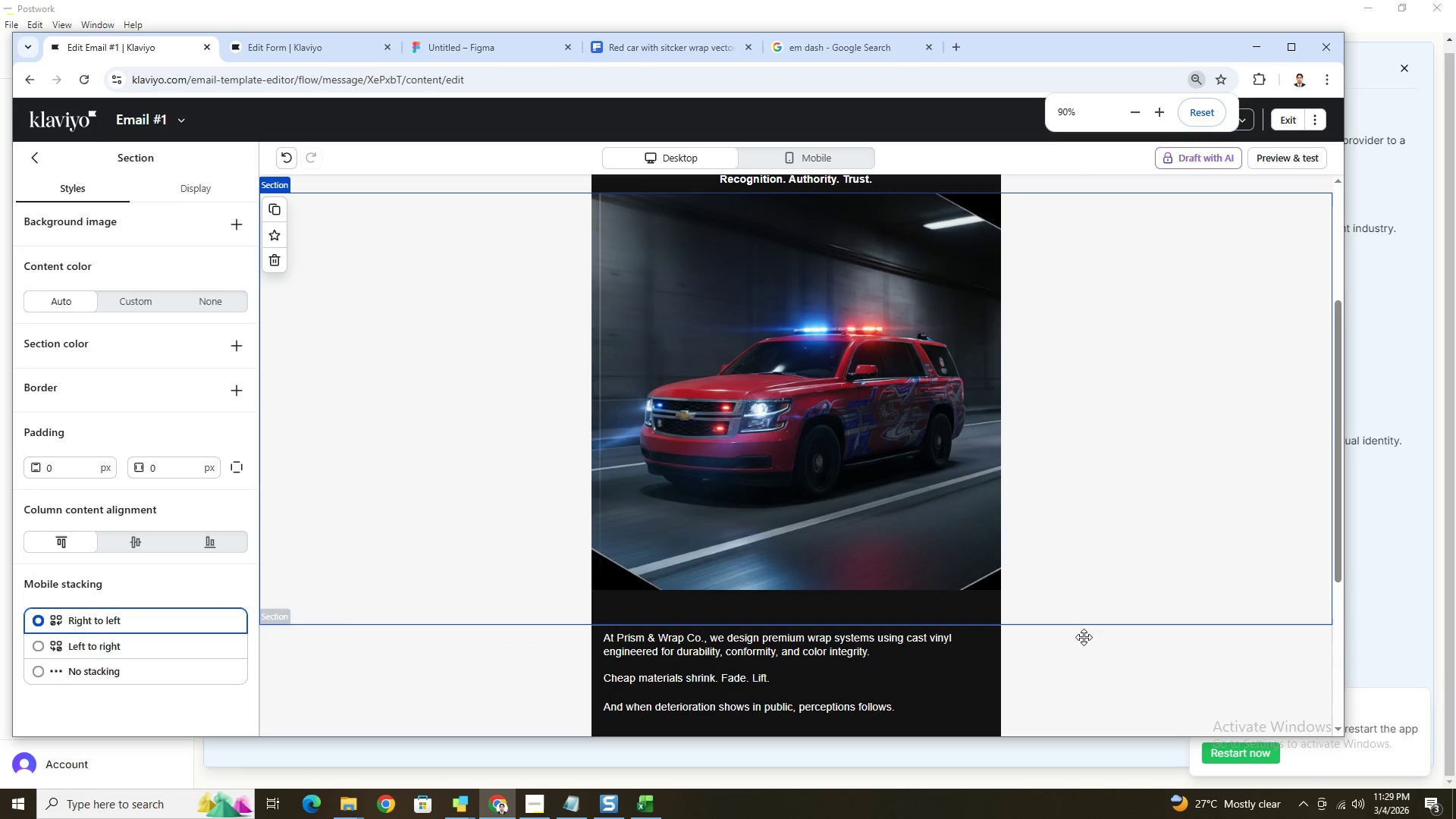 
scroll: coordinate [1006, 649], scroll_direction: down, amount: 5.0
 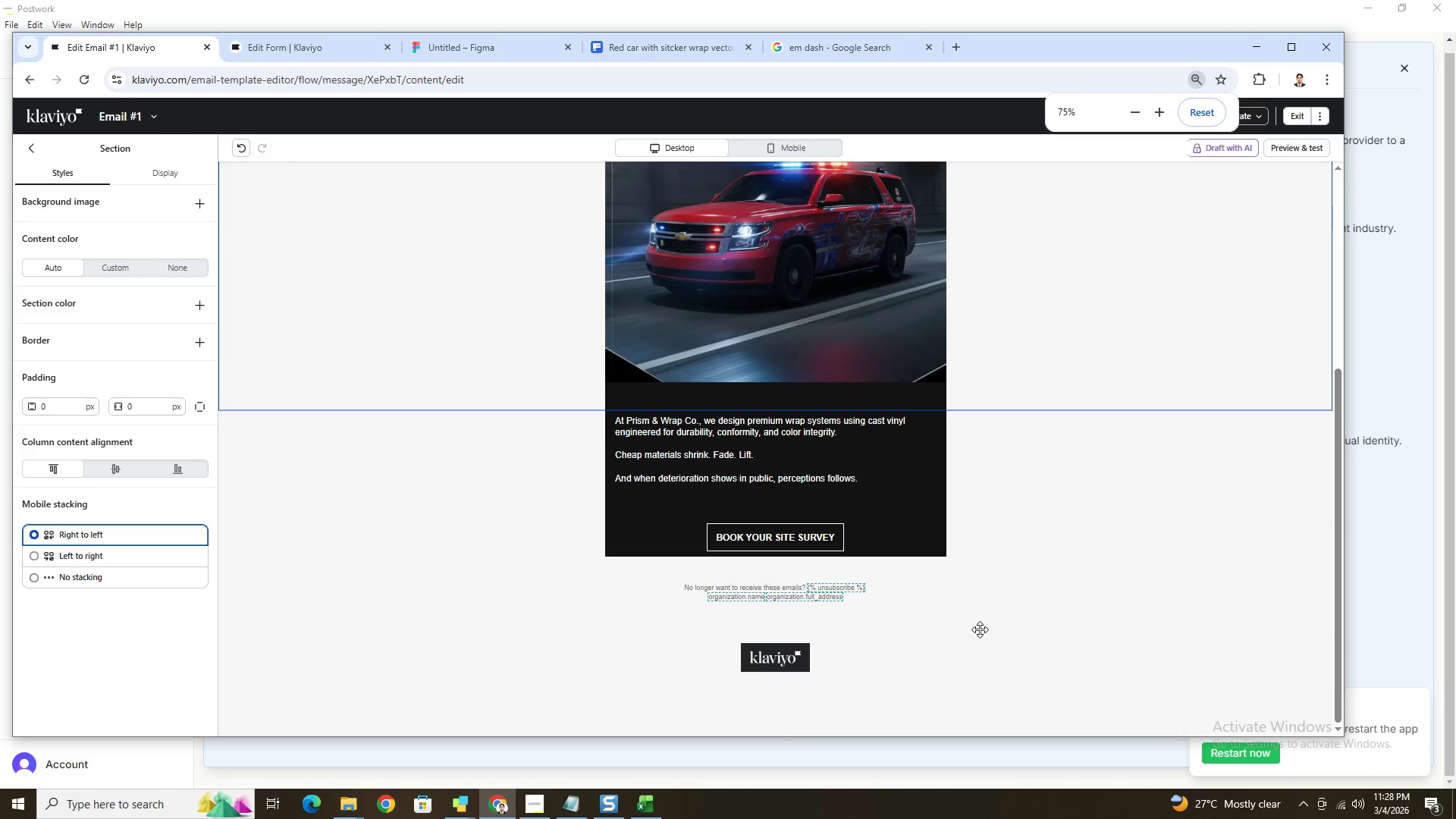 
scroll: coordinate [1086, 639], scroll_direction: up, amount: 8.0
 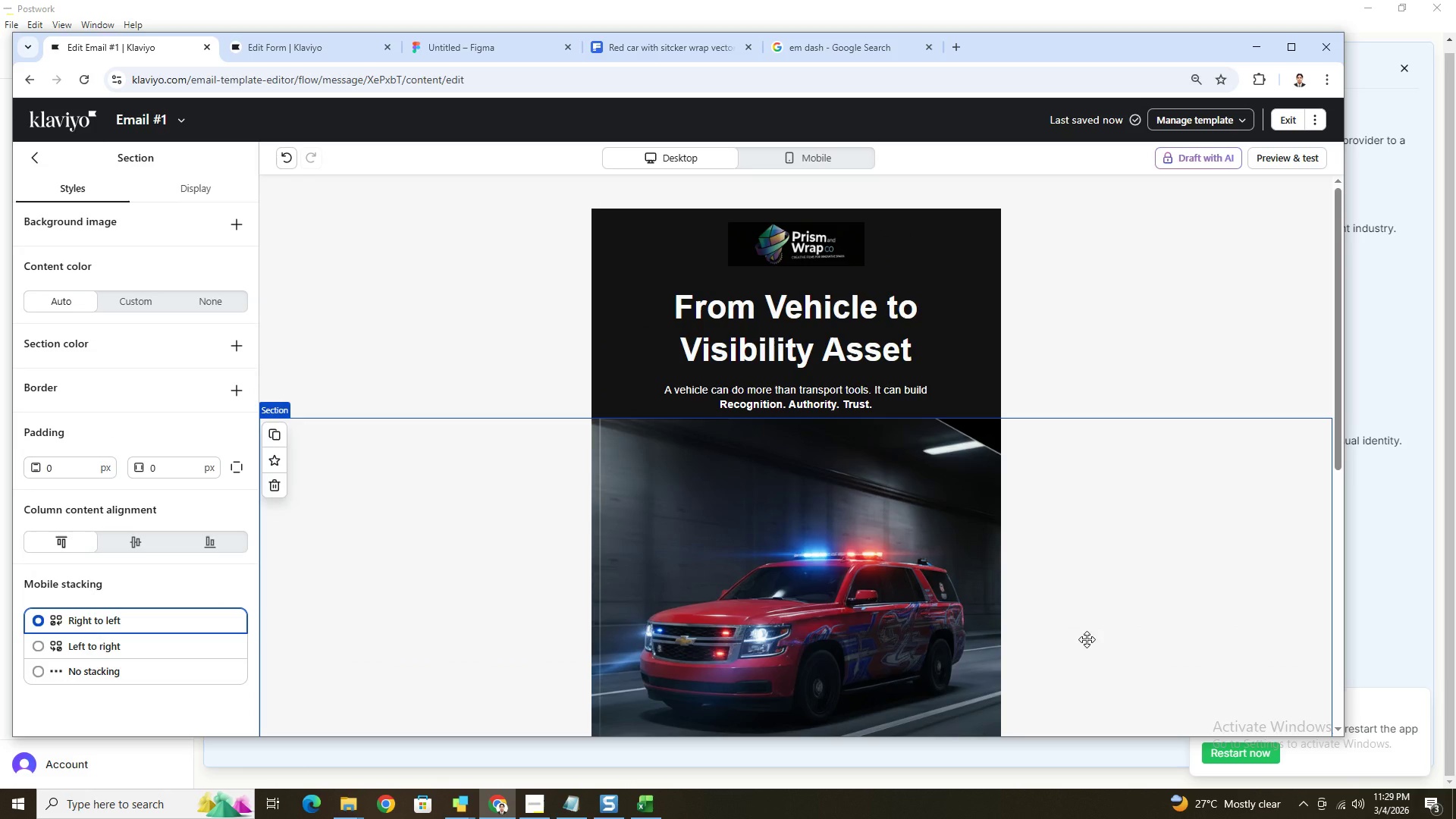 
scroll: coordinate [1087, 639], scroll_direction: down, amount: 4.0
 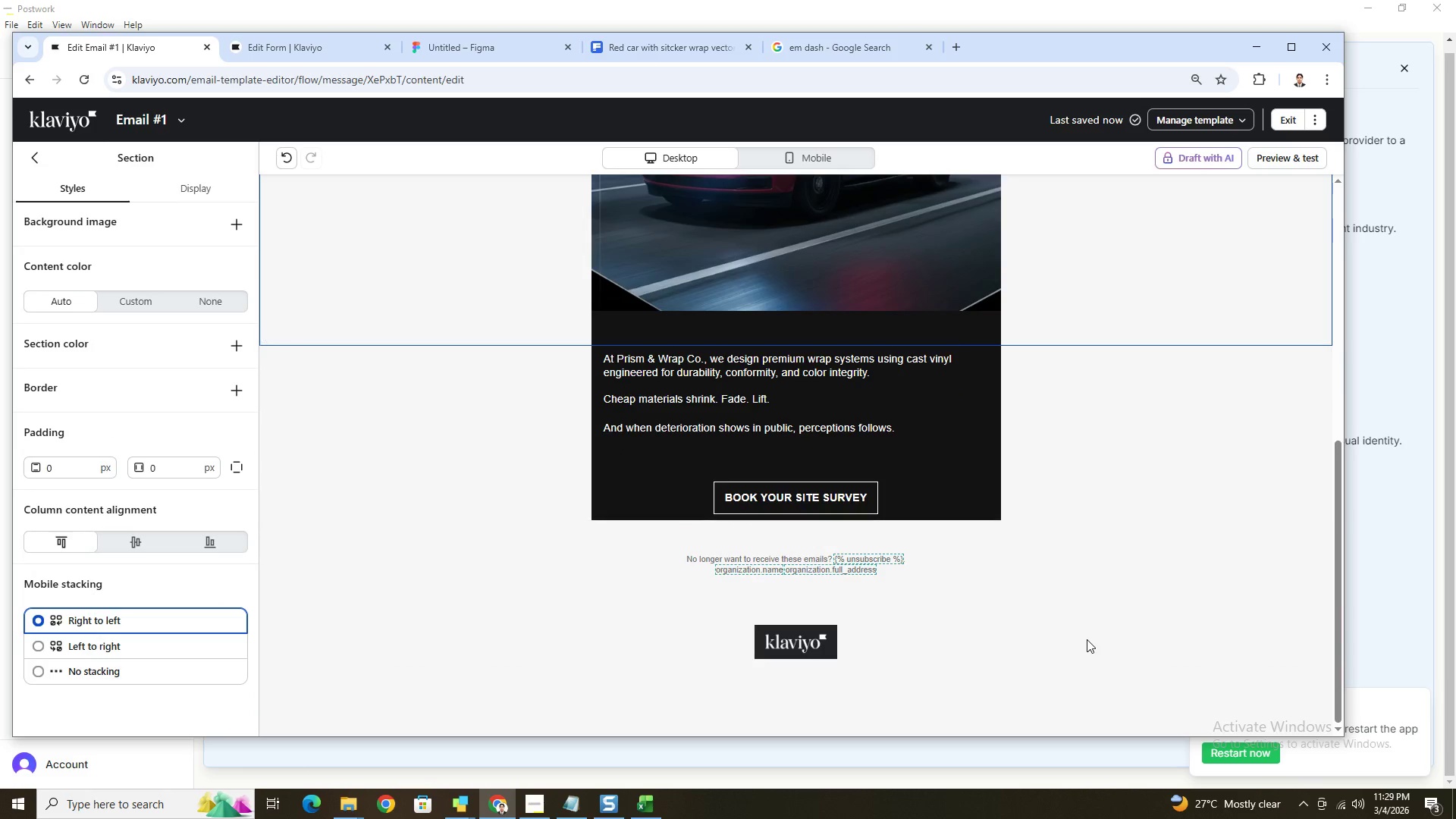 
scroll: coordinate [603, 292], scroll_direction: up, amount: 6.0
 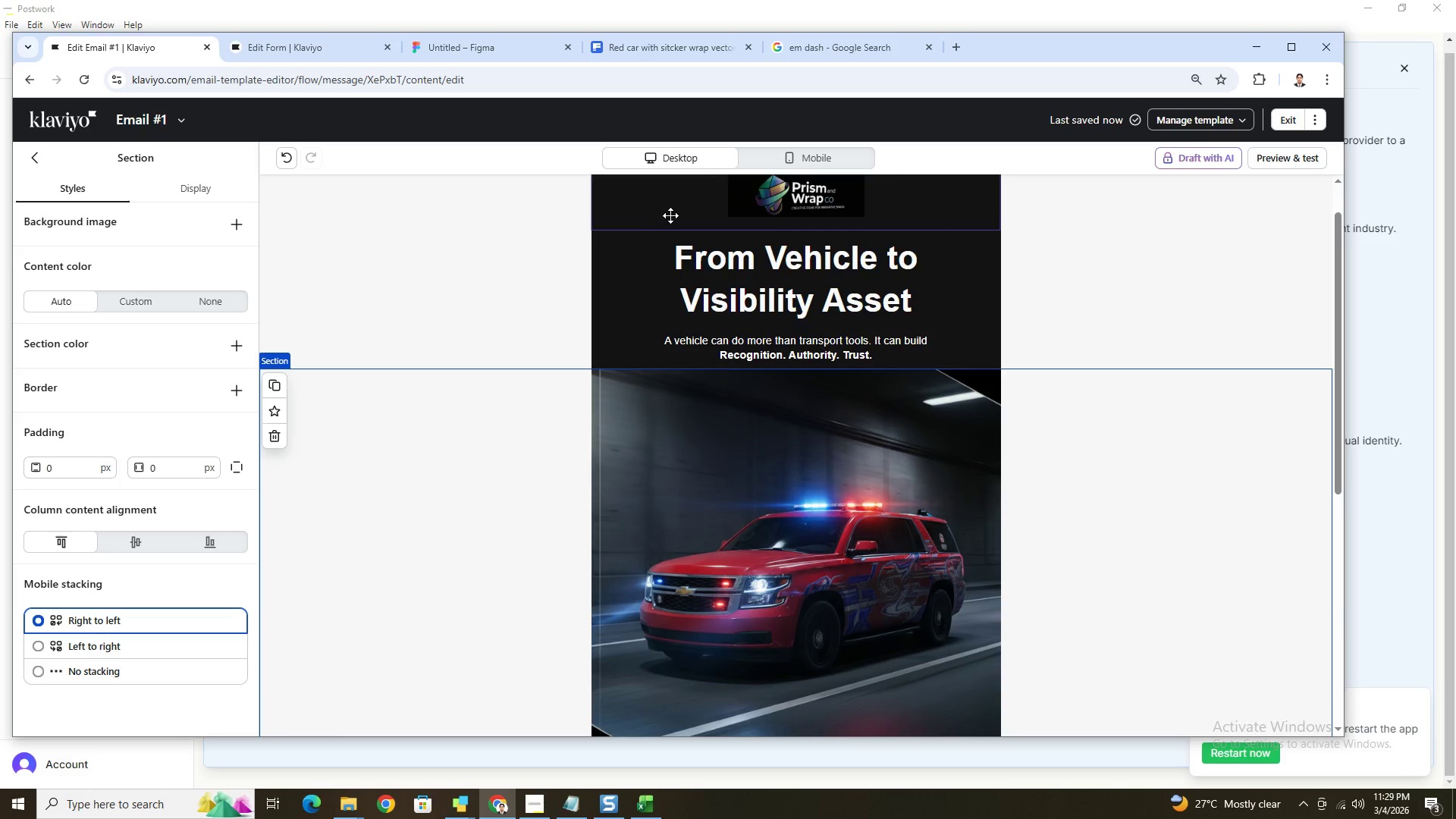 
left_click([671, 204])
 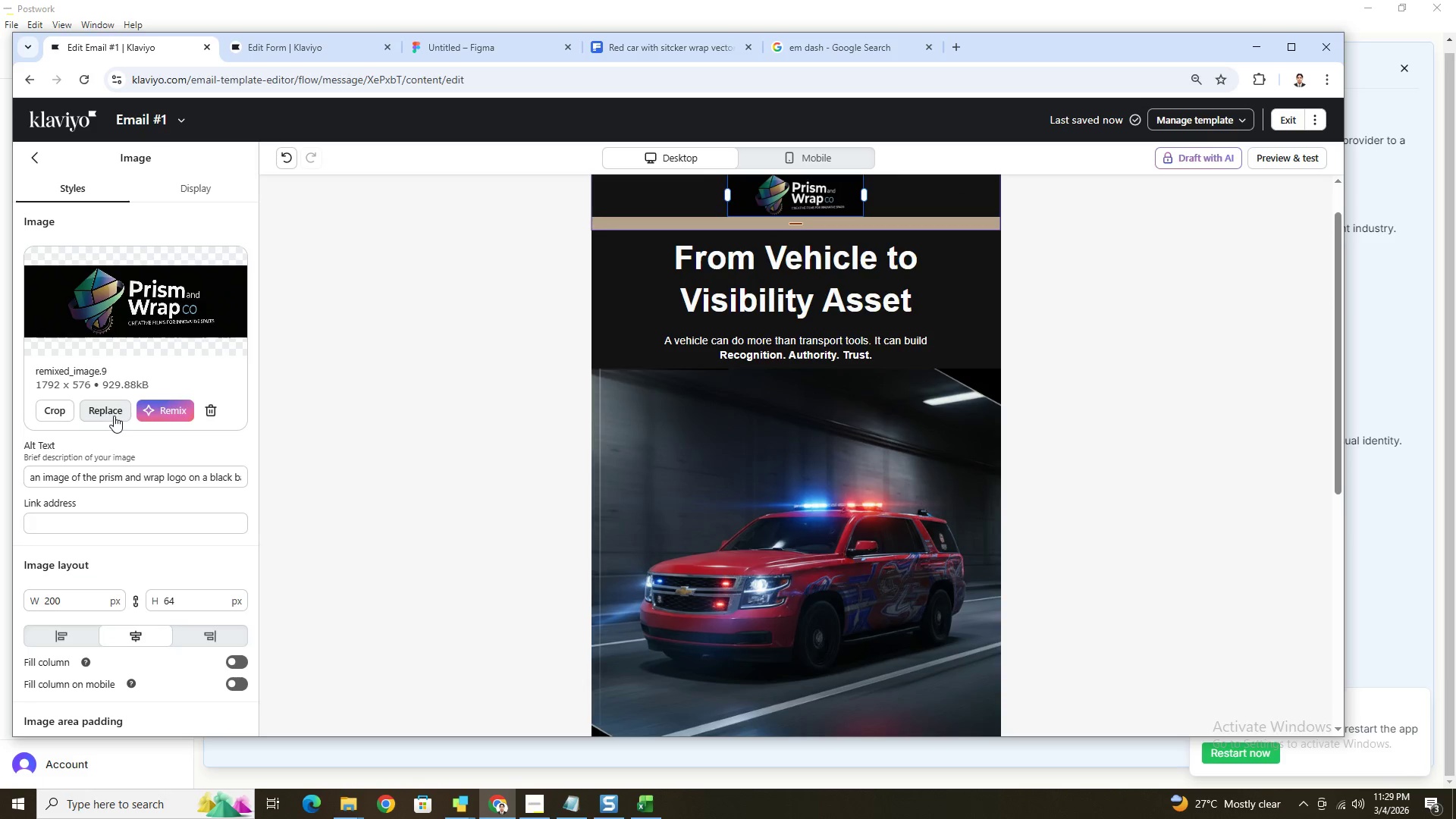 
scroll: coordinate [626, 236], scroll_direction: up, amount: 2.0
 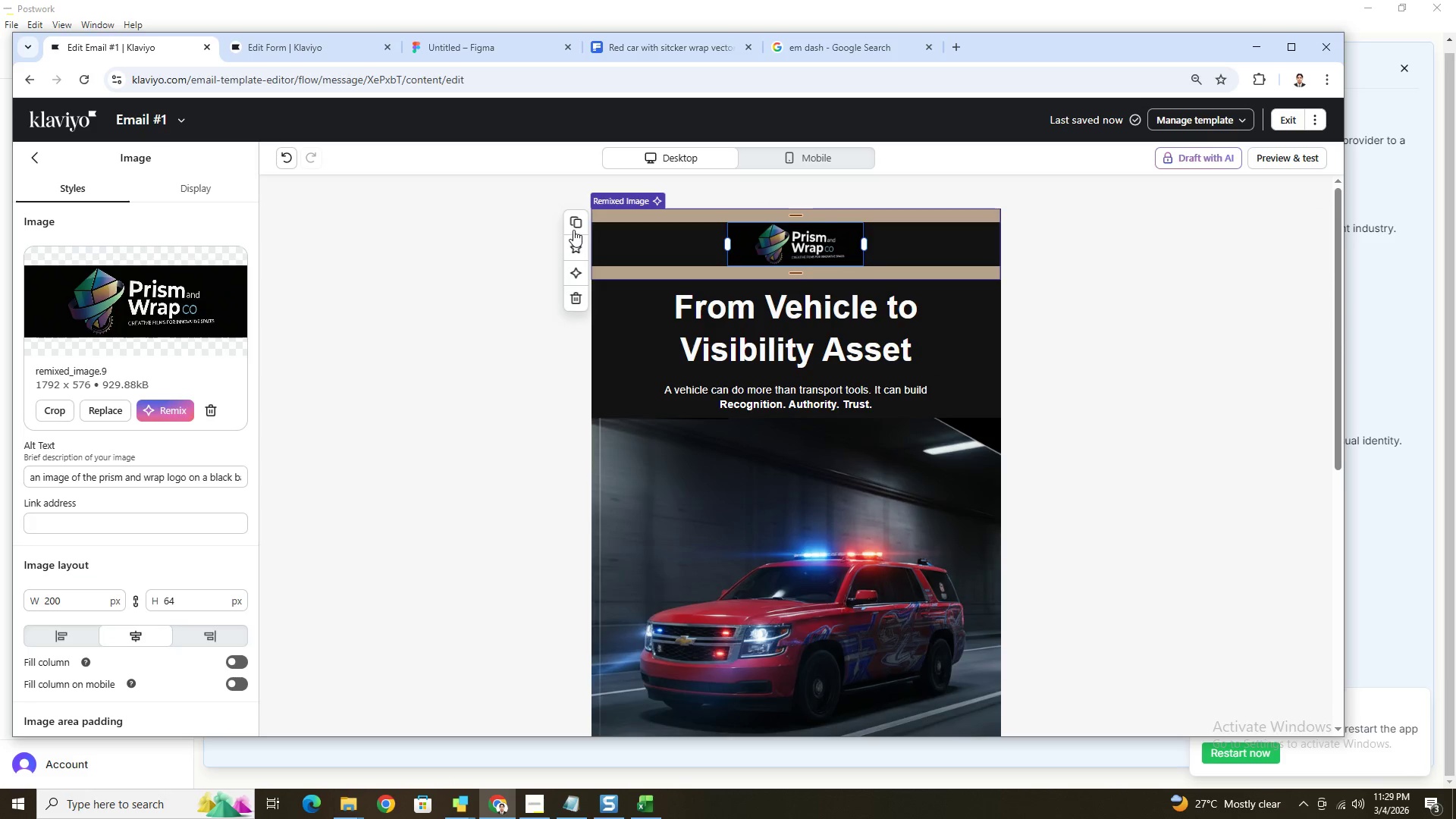 
left_click([573, 221])
 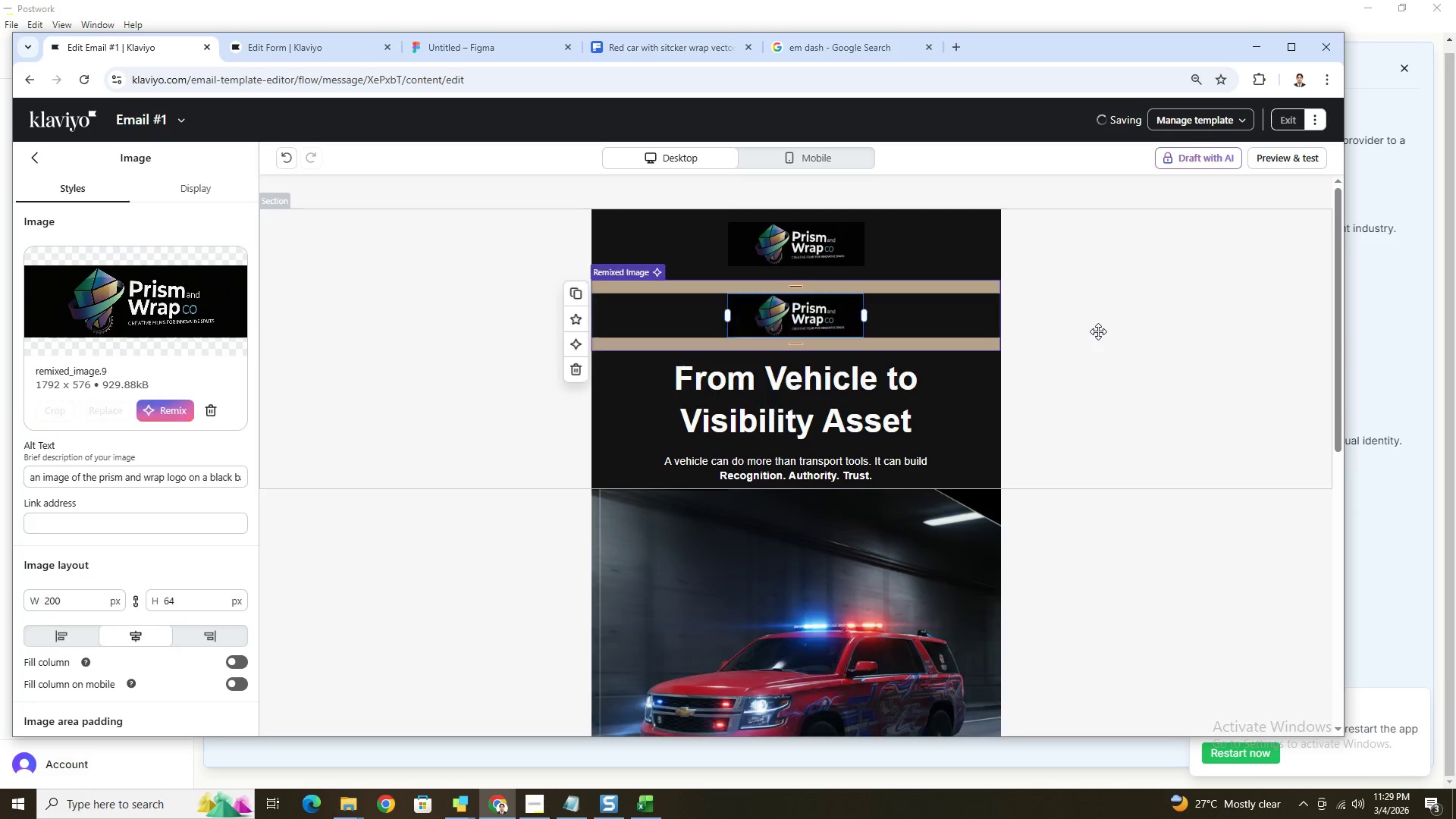 
scroll: coordinate [1098, 331], scroll_direction: down, amount: 2.0
 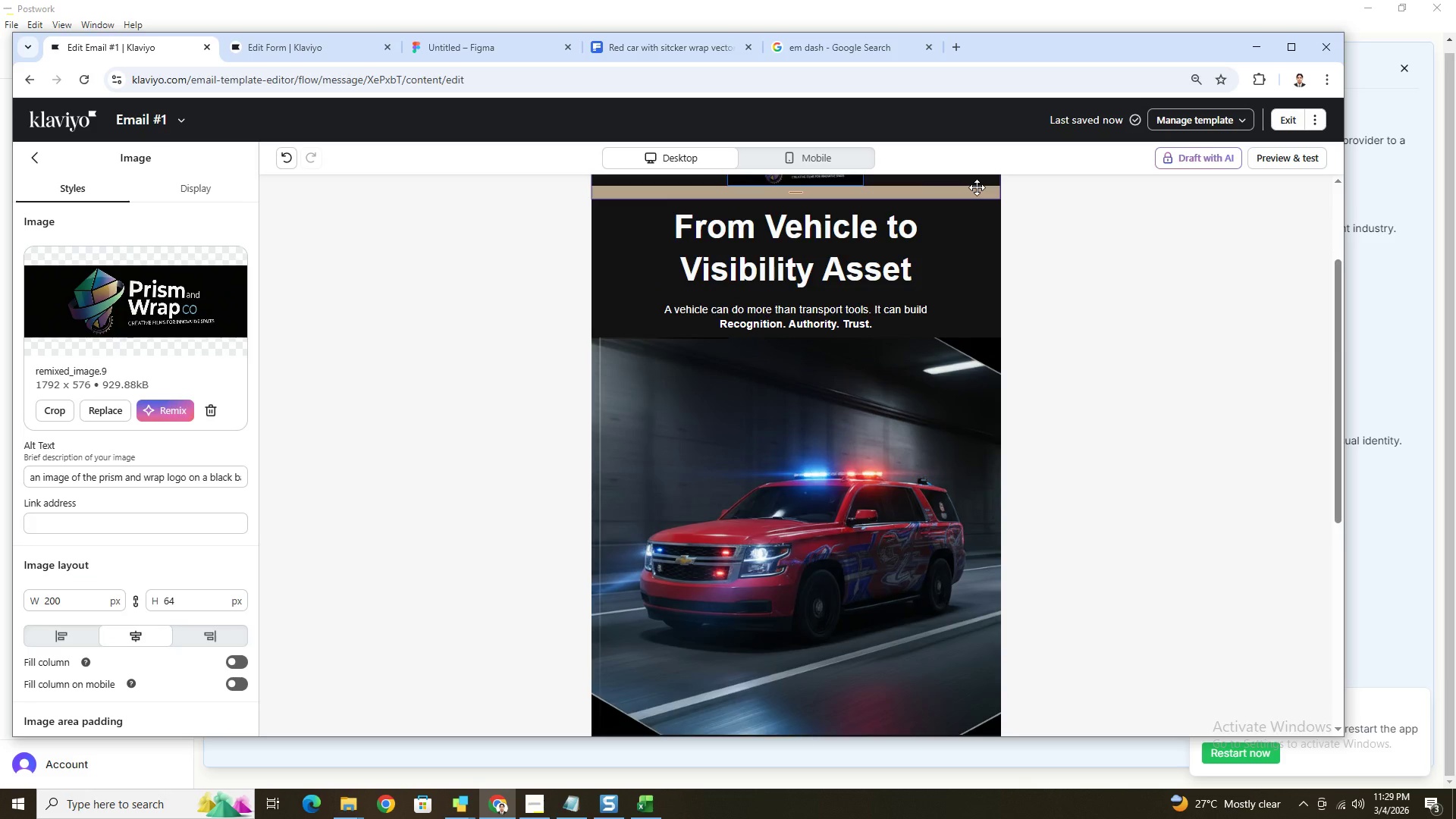 
left_click_drag(start_coordinate=[977, 187], to_coordinate=[932, 532])
 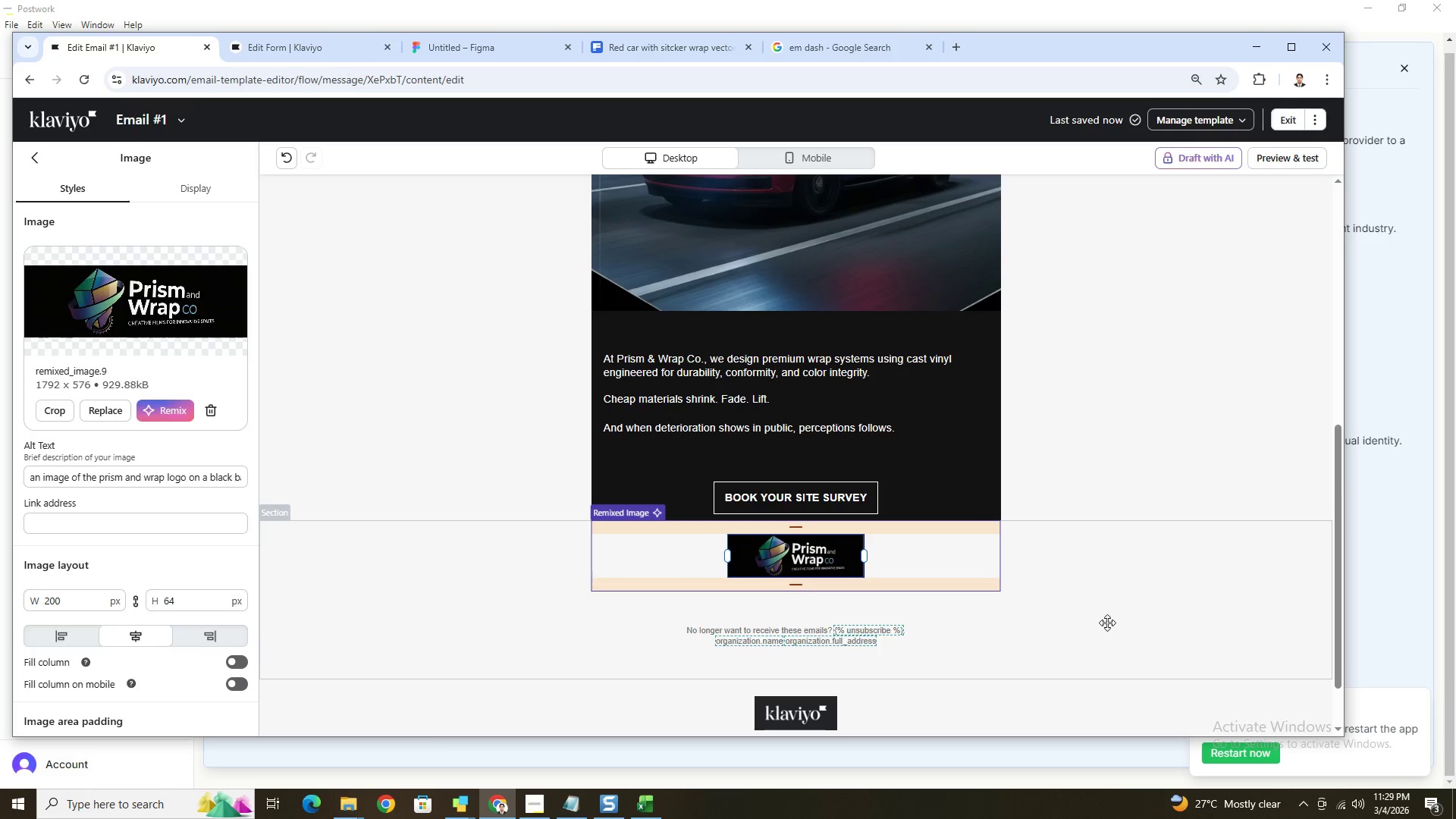 
left_click([1107, 625])
 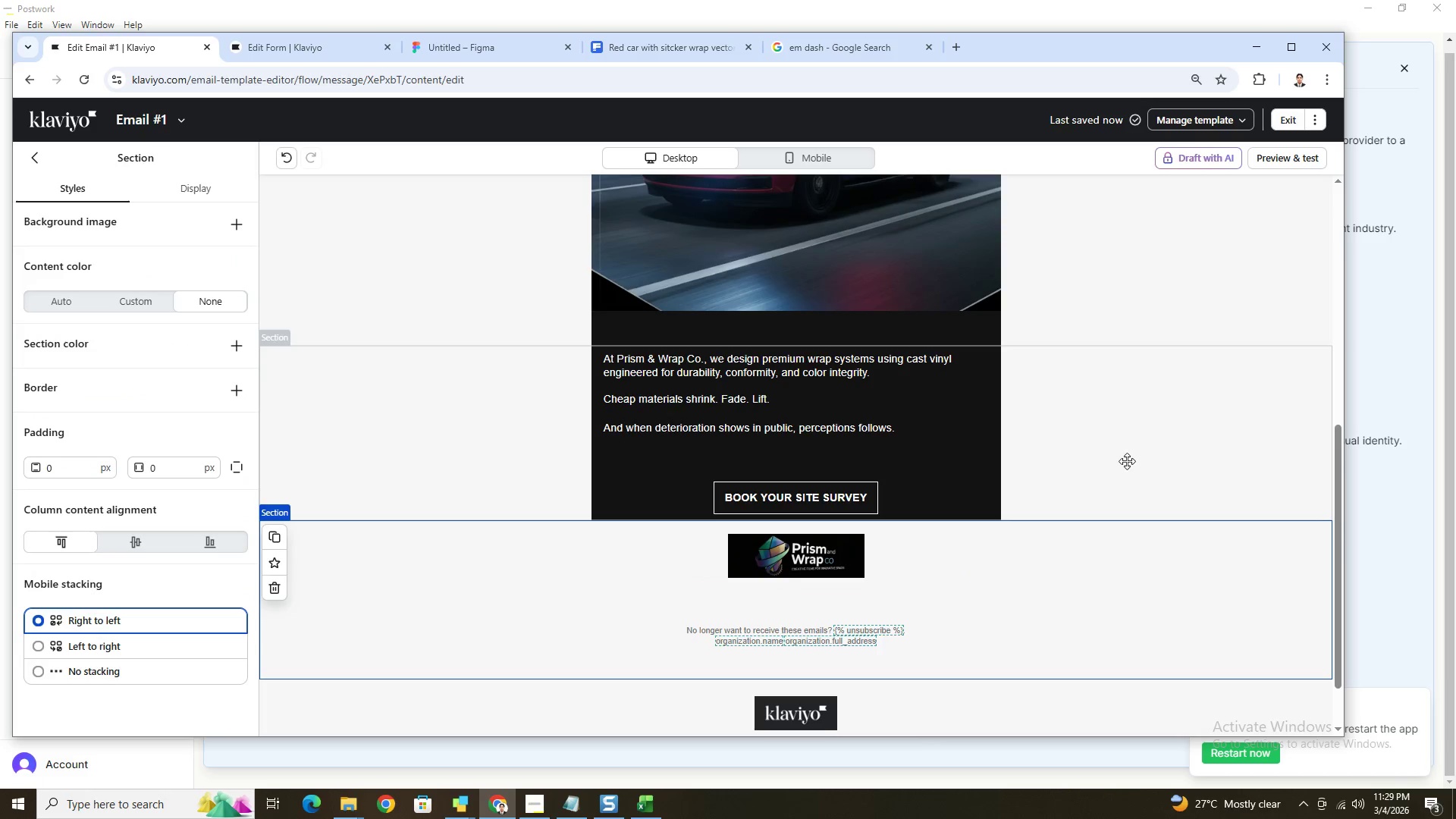 
left_click([1125, 454])
 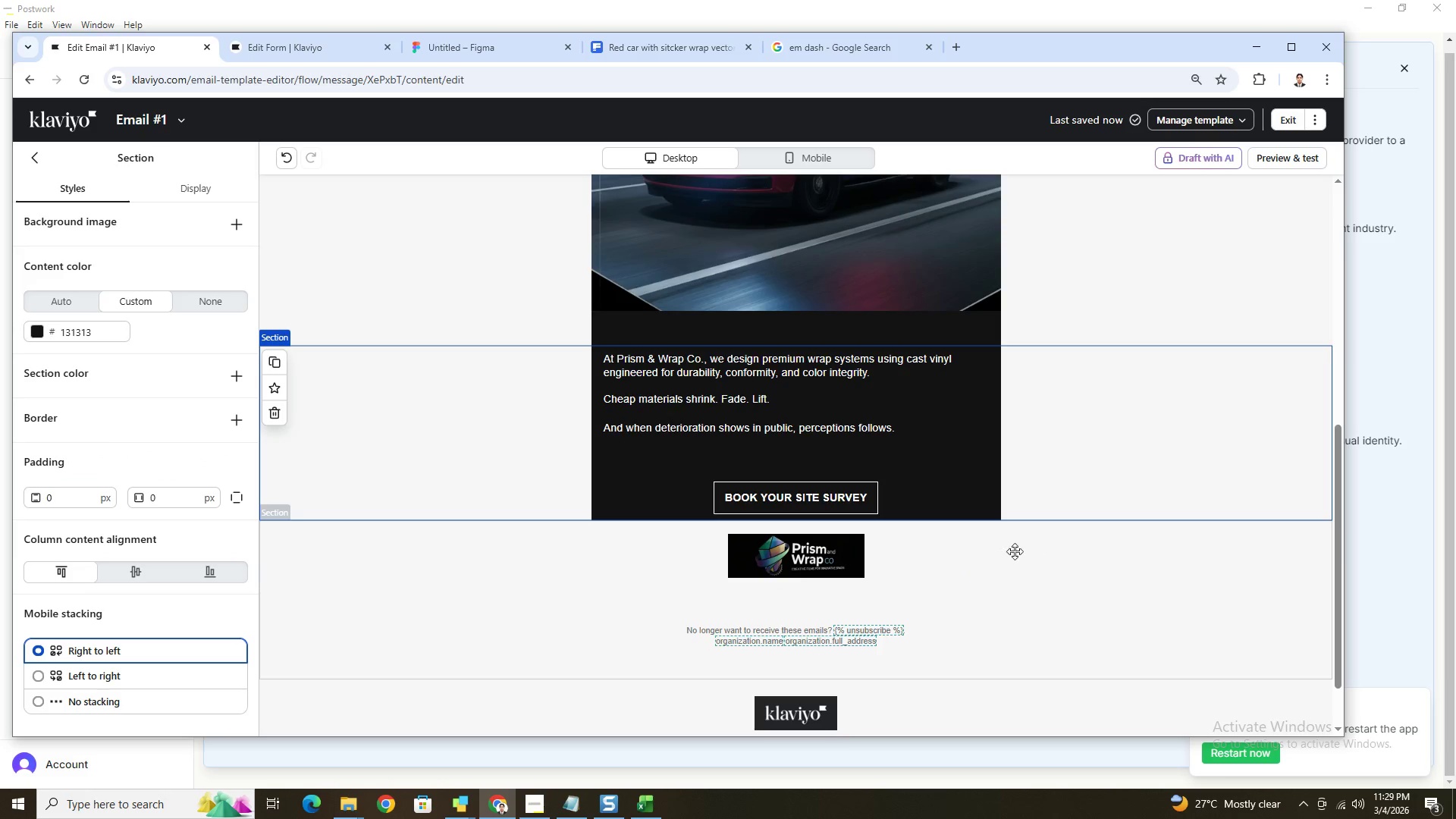 
left_click([961, 545])
 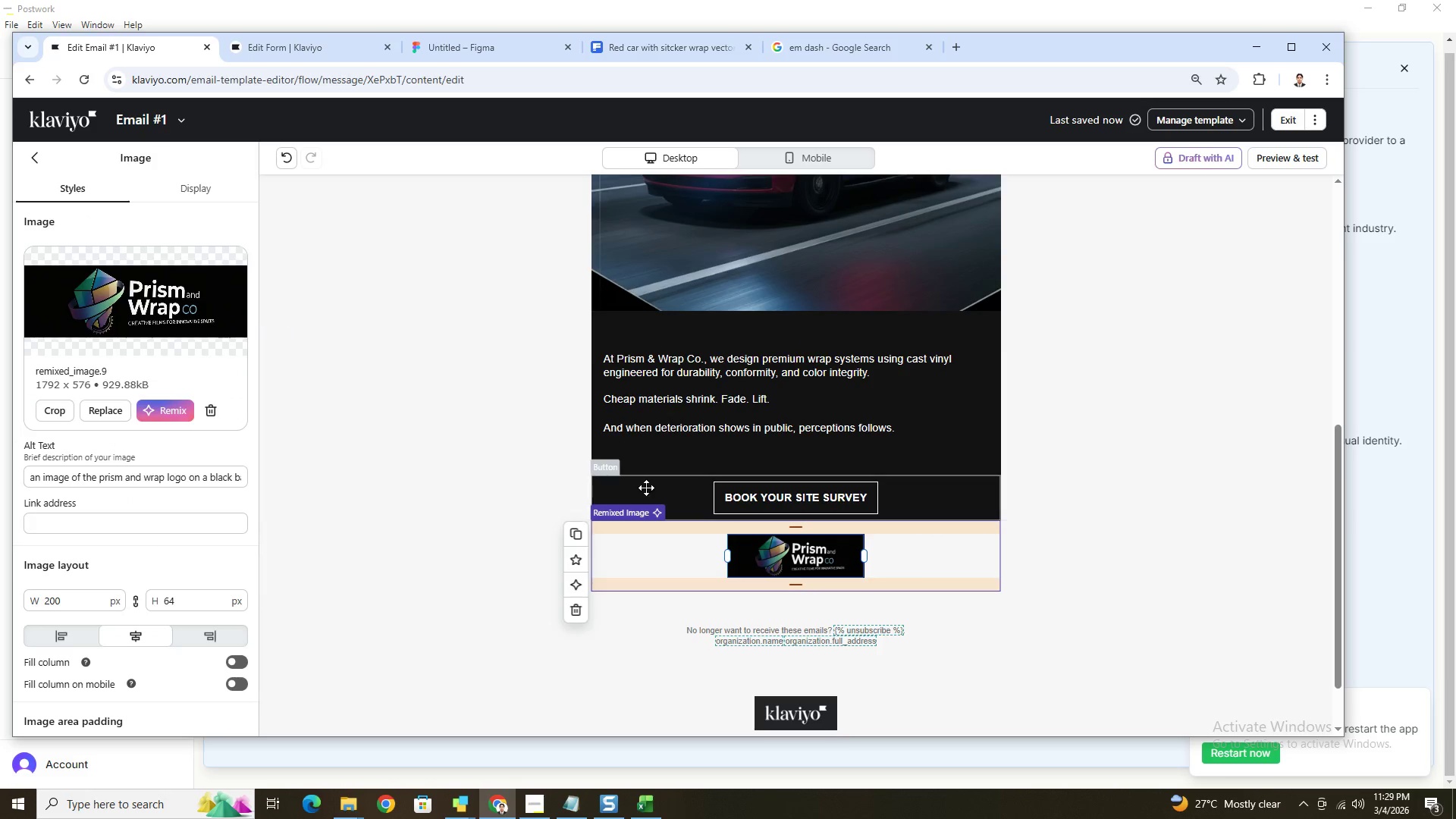 
left_click([646, 488])
 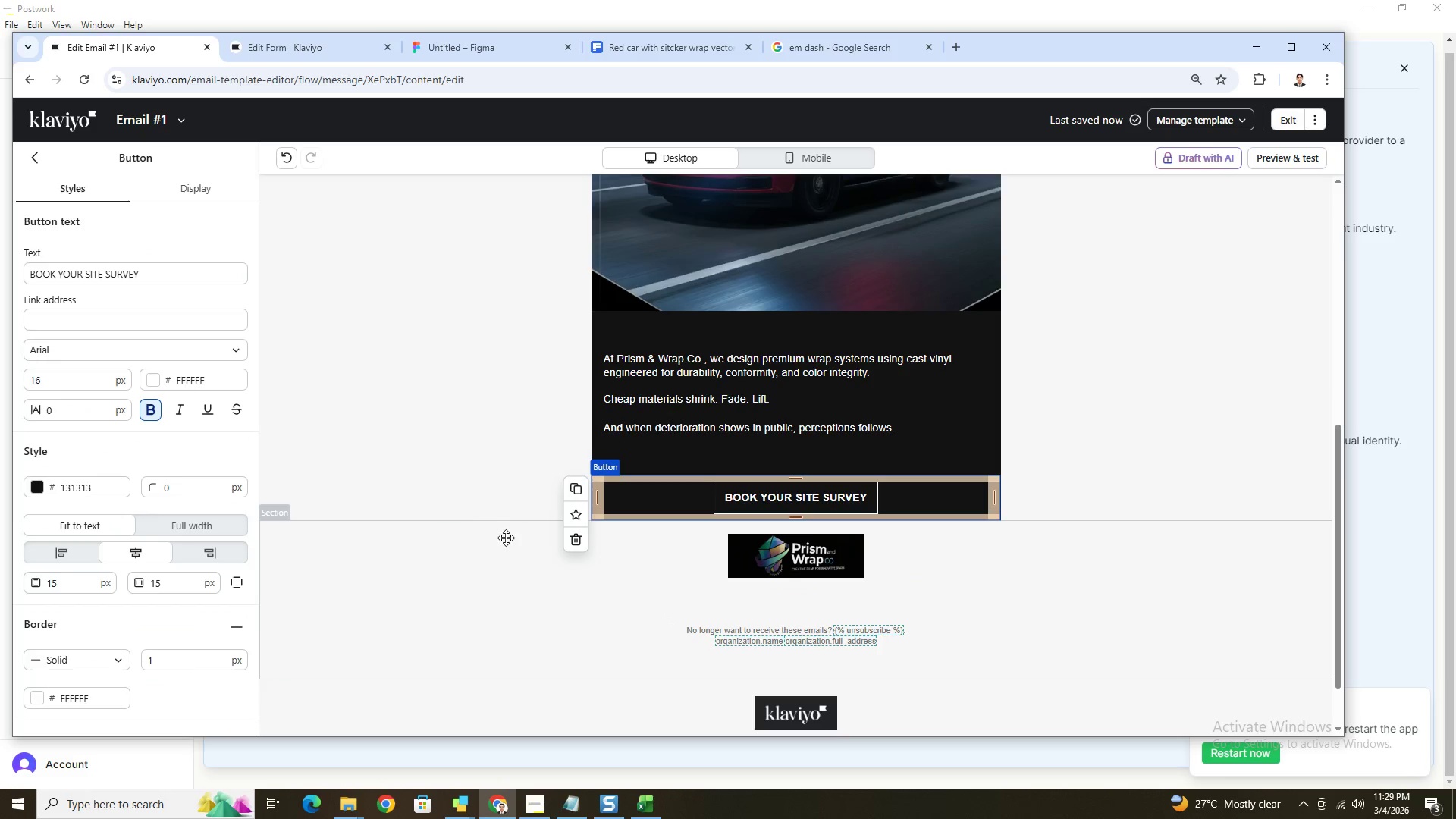 
left_click([506, 538])
 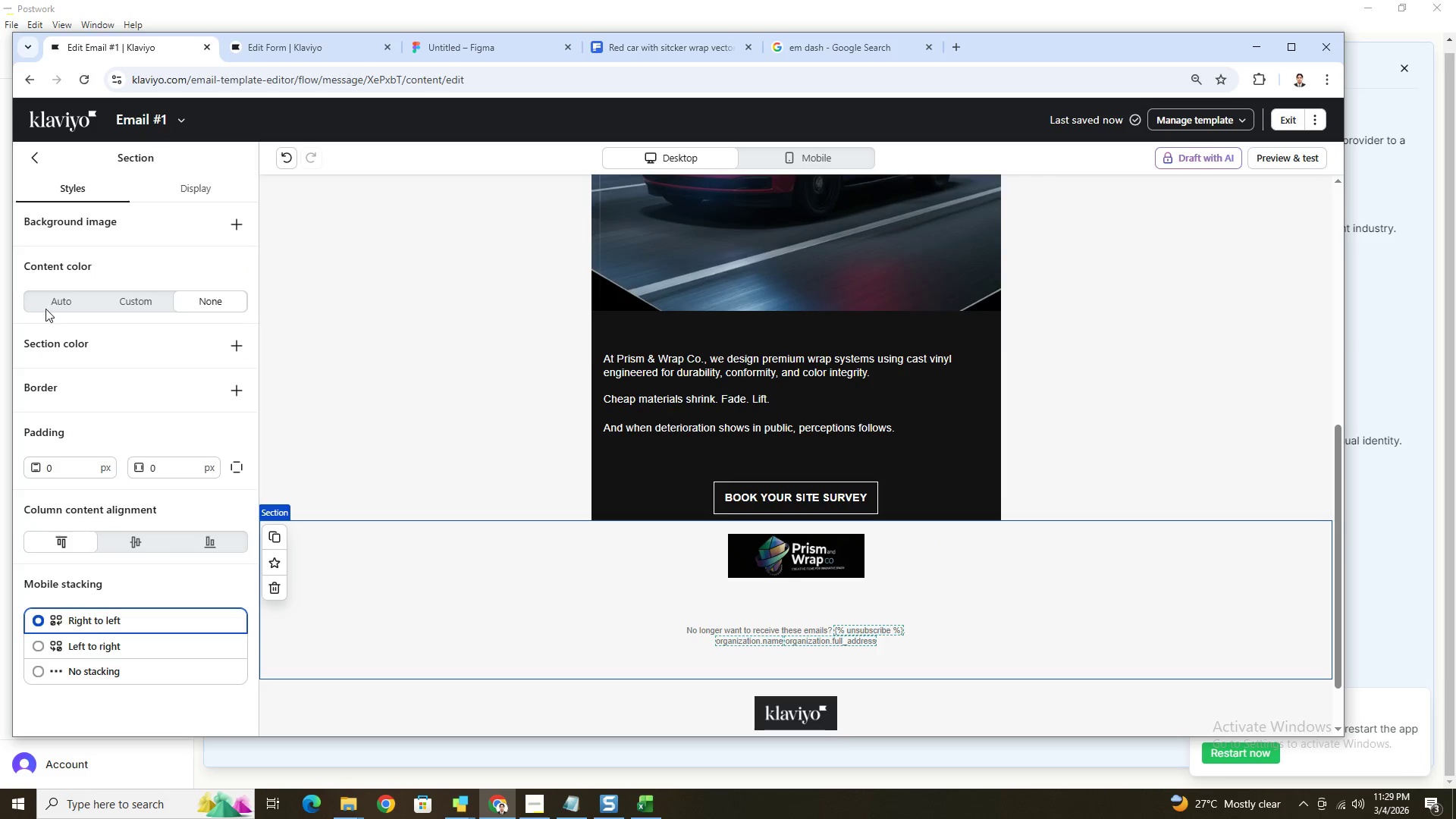 
left_click([33, 157])
 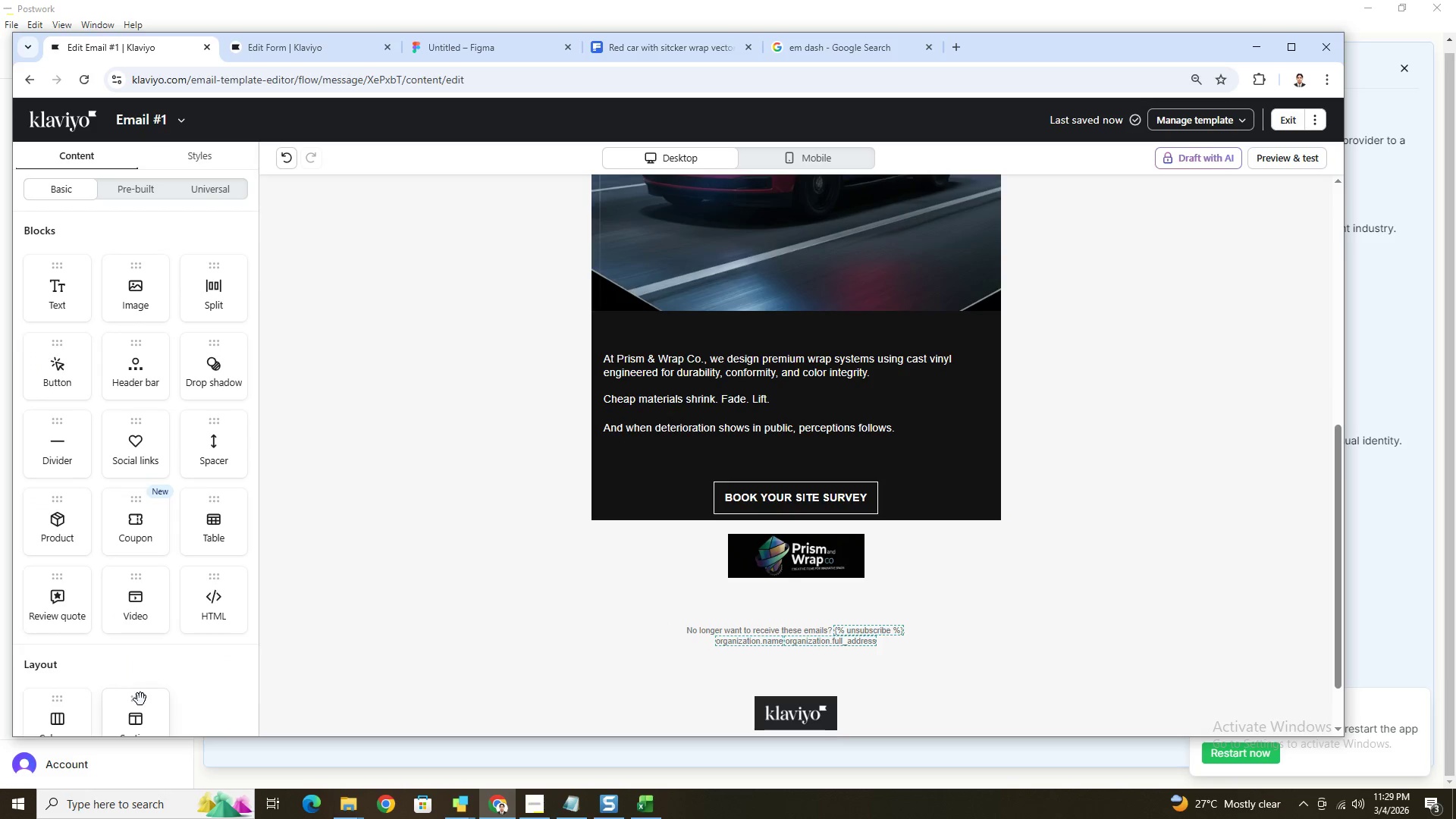 
scroll: coordinate [143, 692], scroll_direction: down, amount: 2.0
 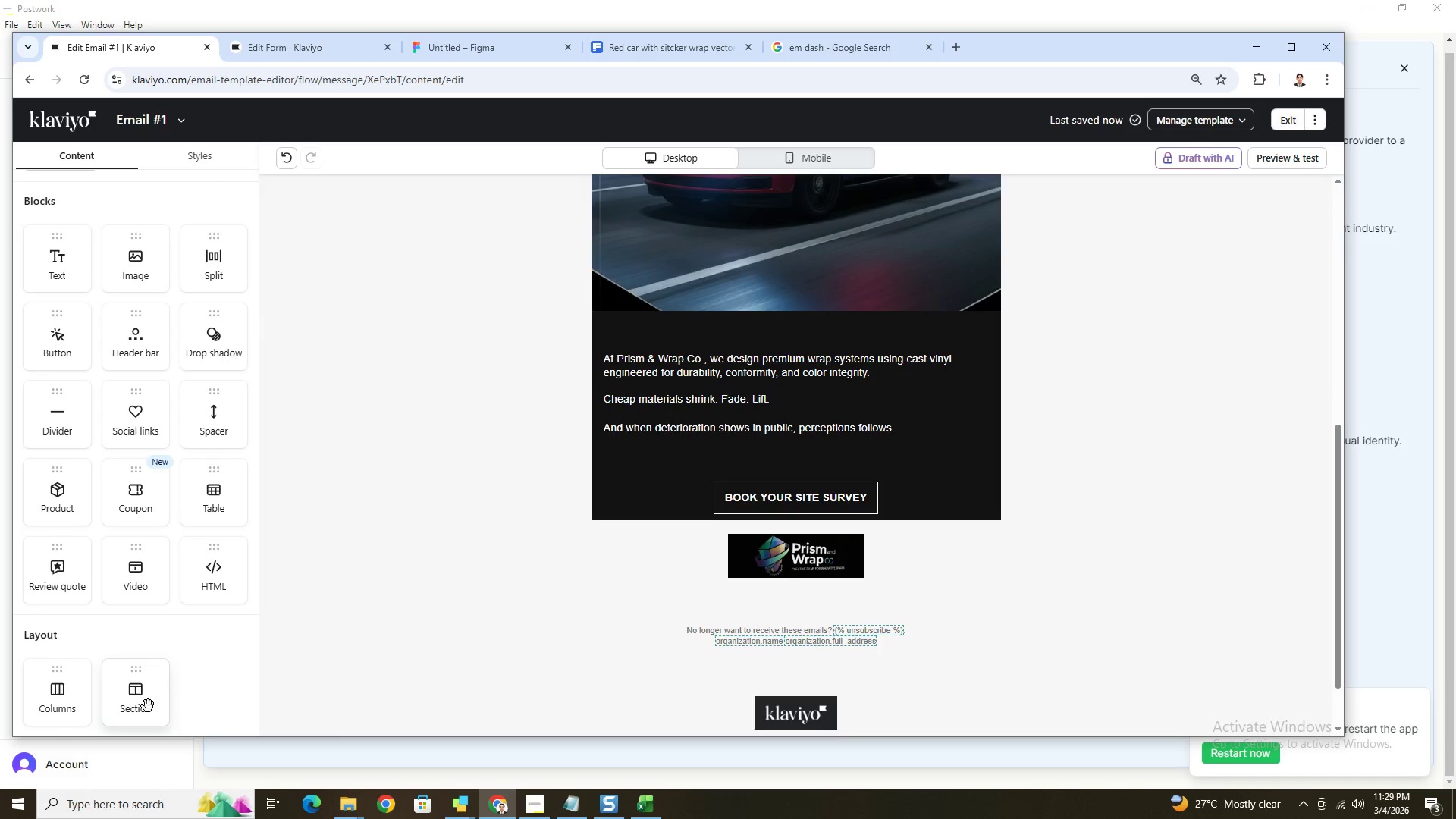 
left_click_drag(start_coordinate=[146, 706], to_coordinate=[506, 553])
 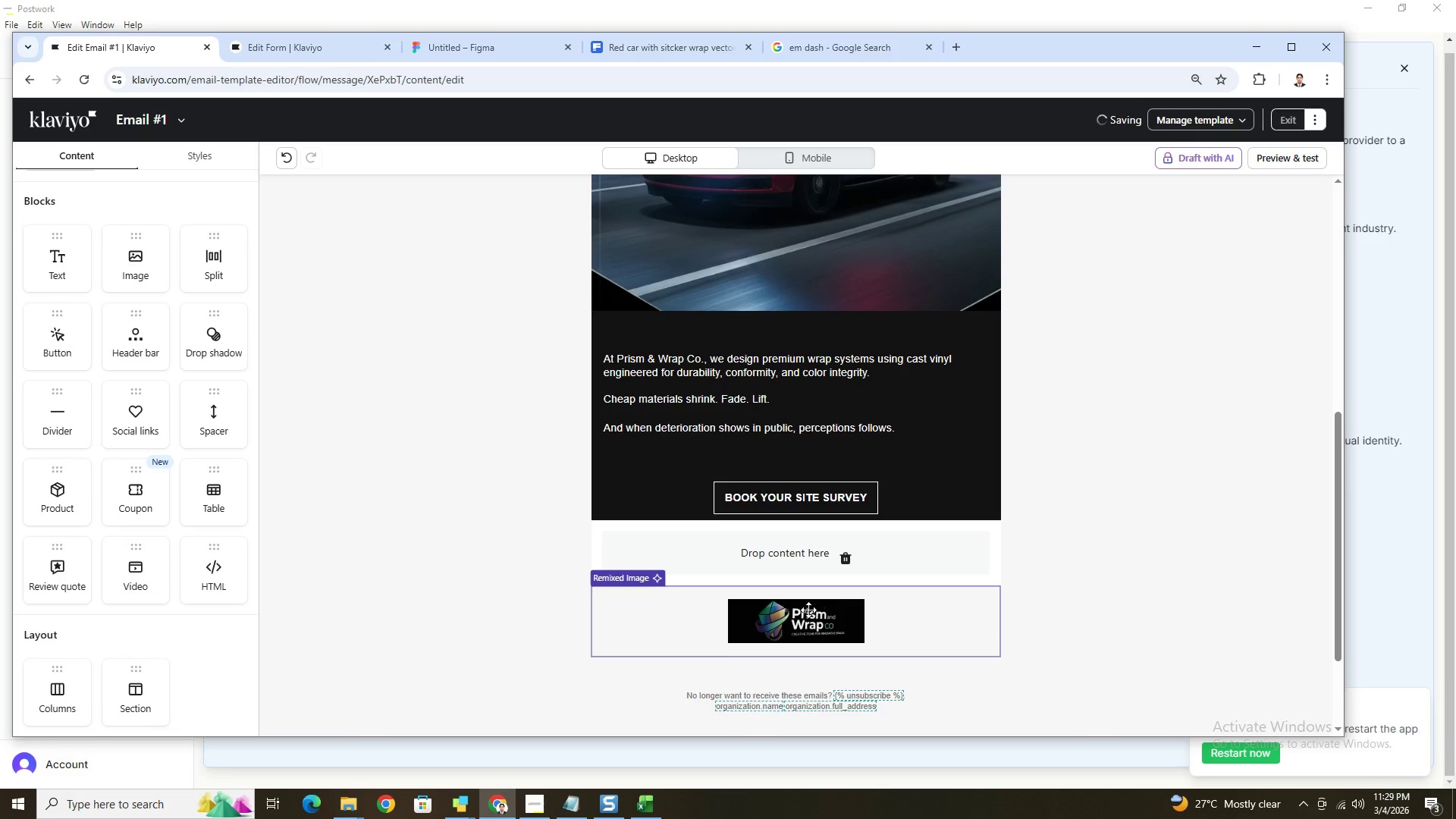 
left_click_drag(start_coordinate=[799, 617], to_coordinate=[804, 551])
 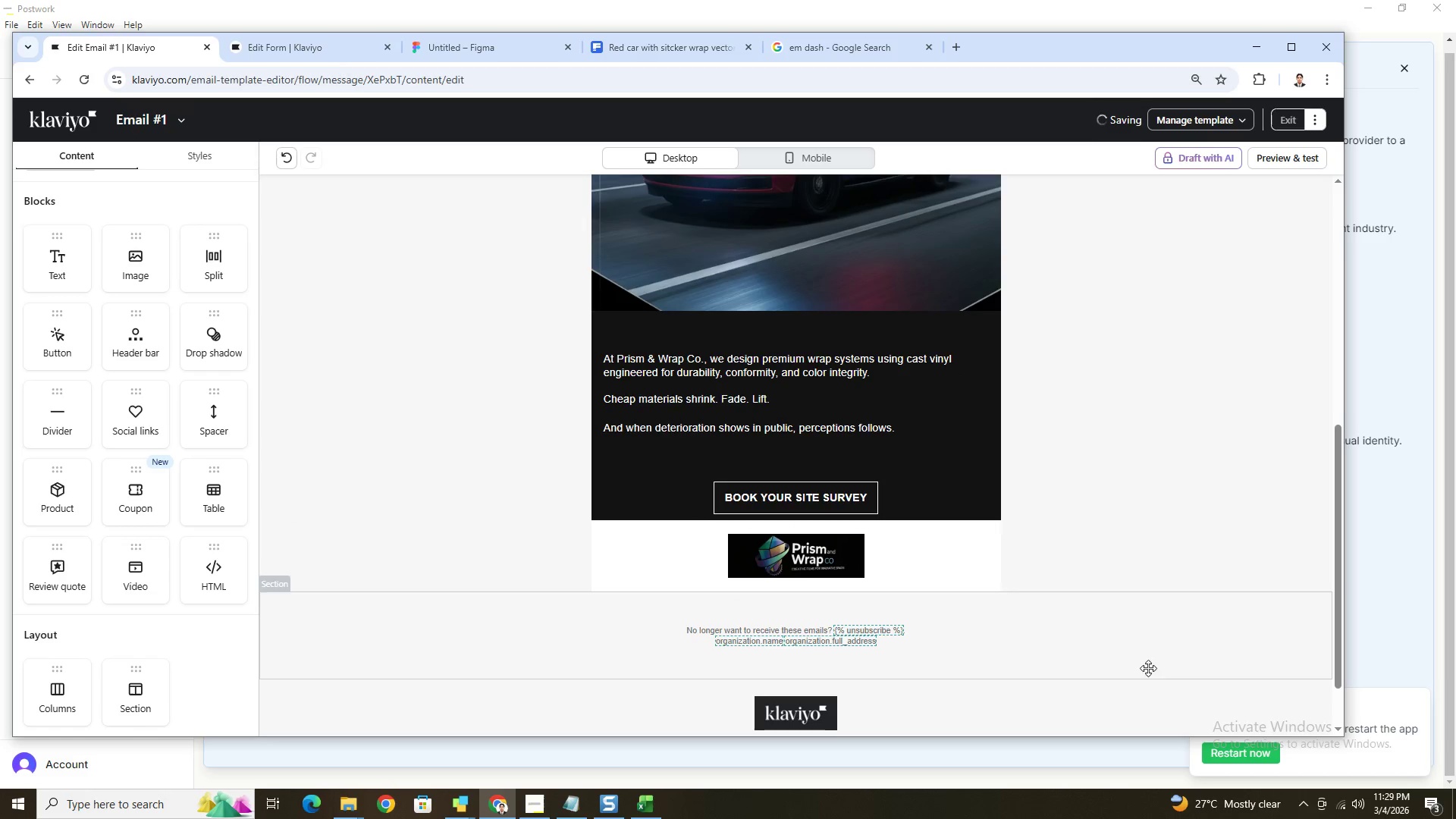 
left_click([1142, 680])
 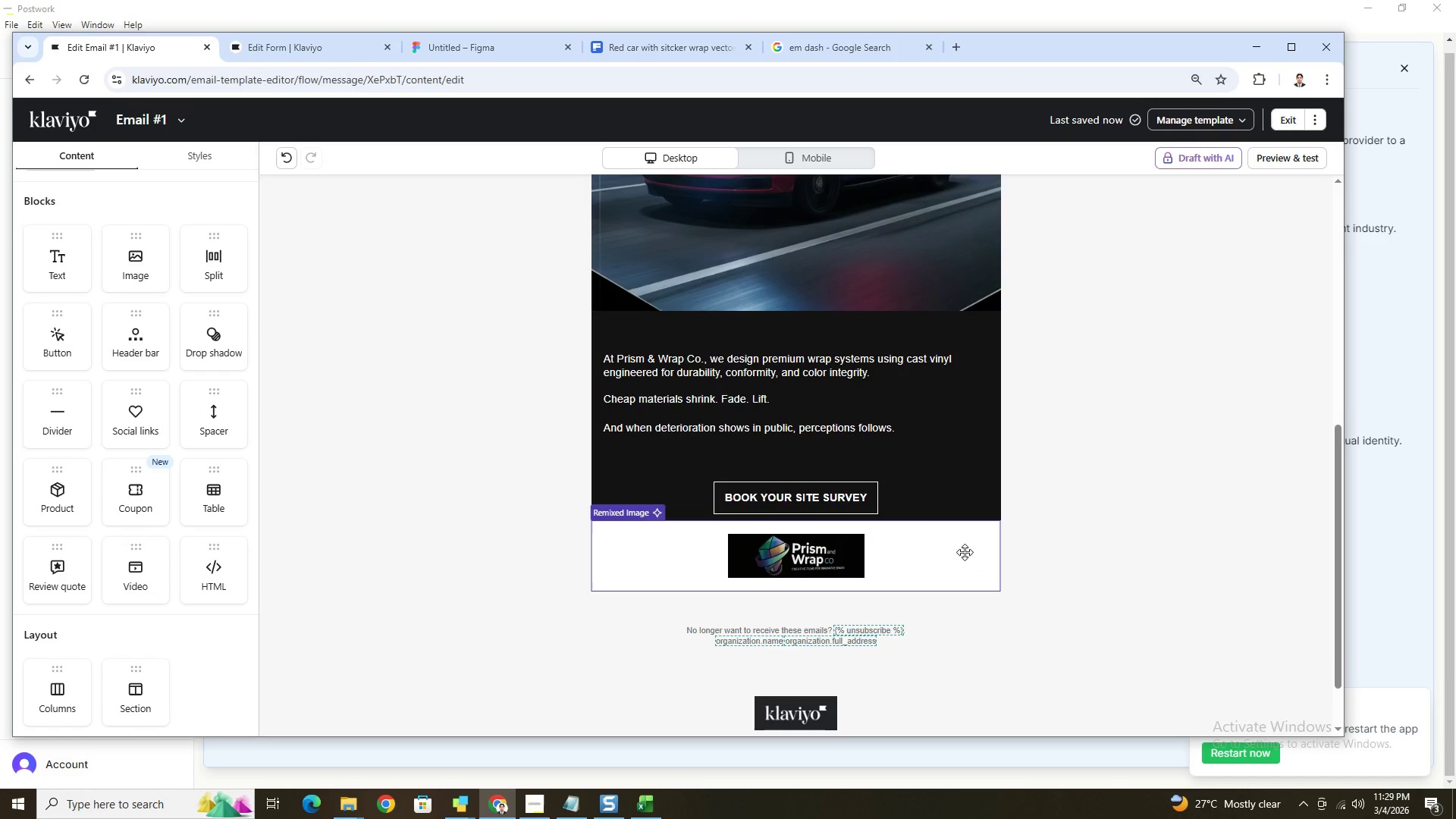 
left_click([962, 552])
 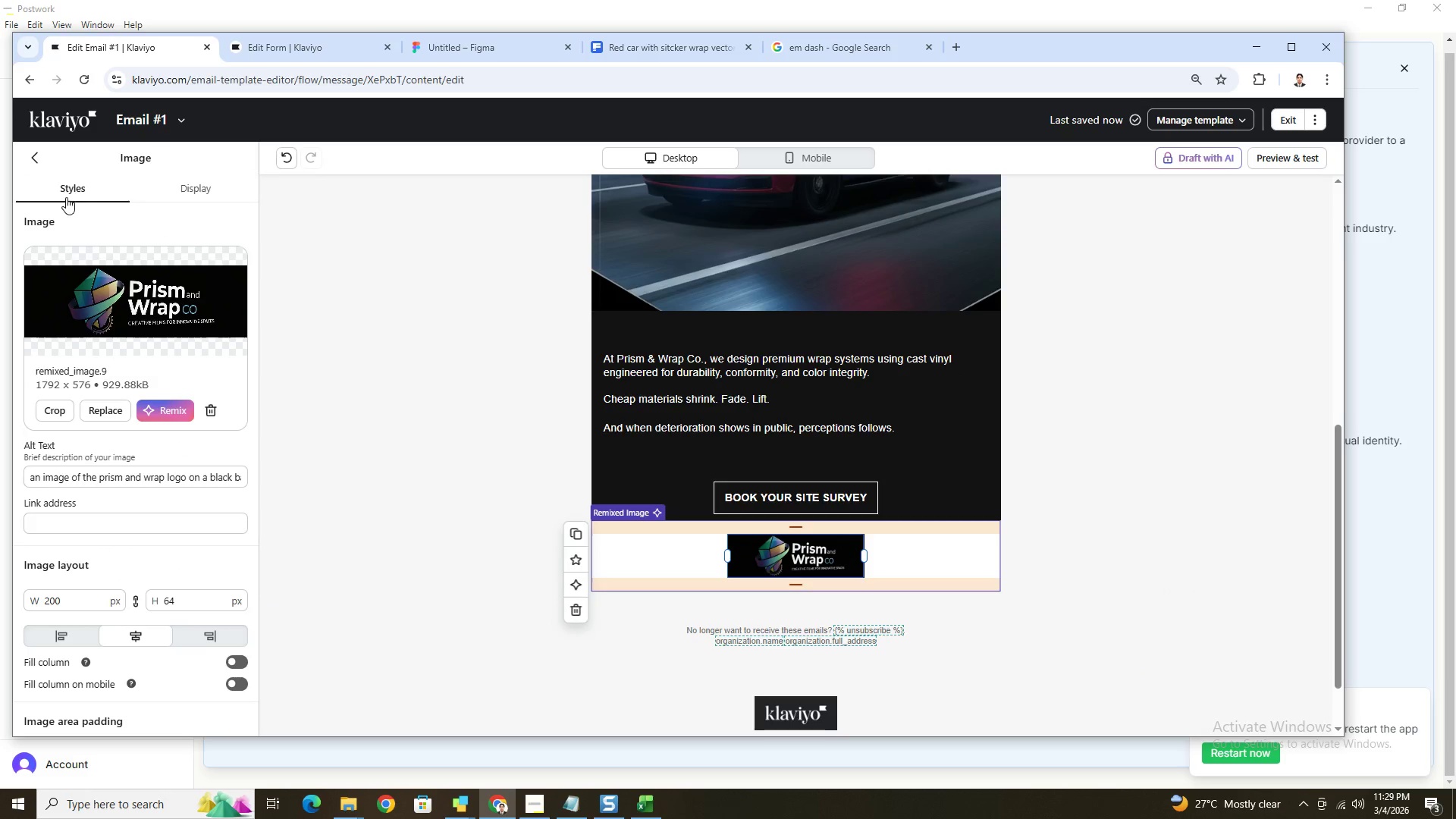 
left_click([39, 164])
 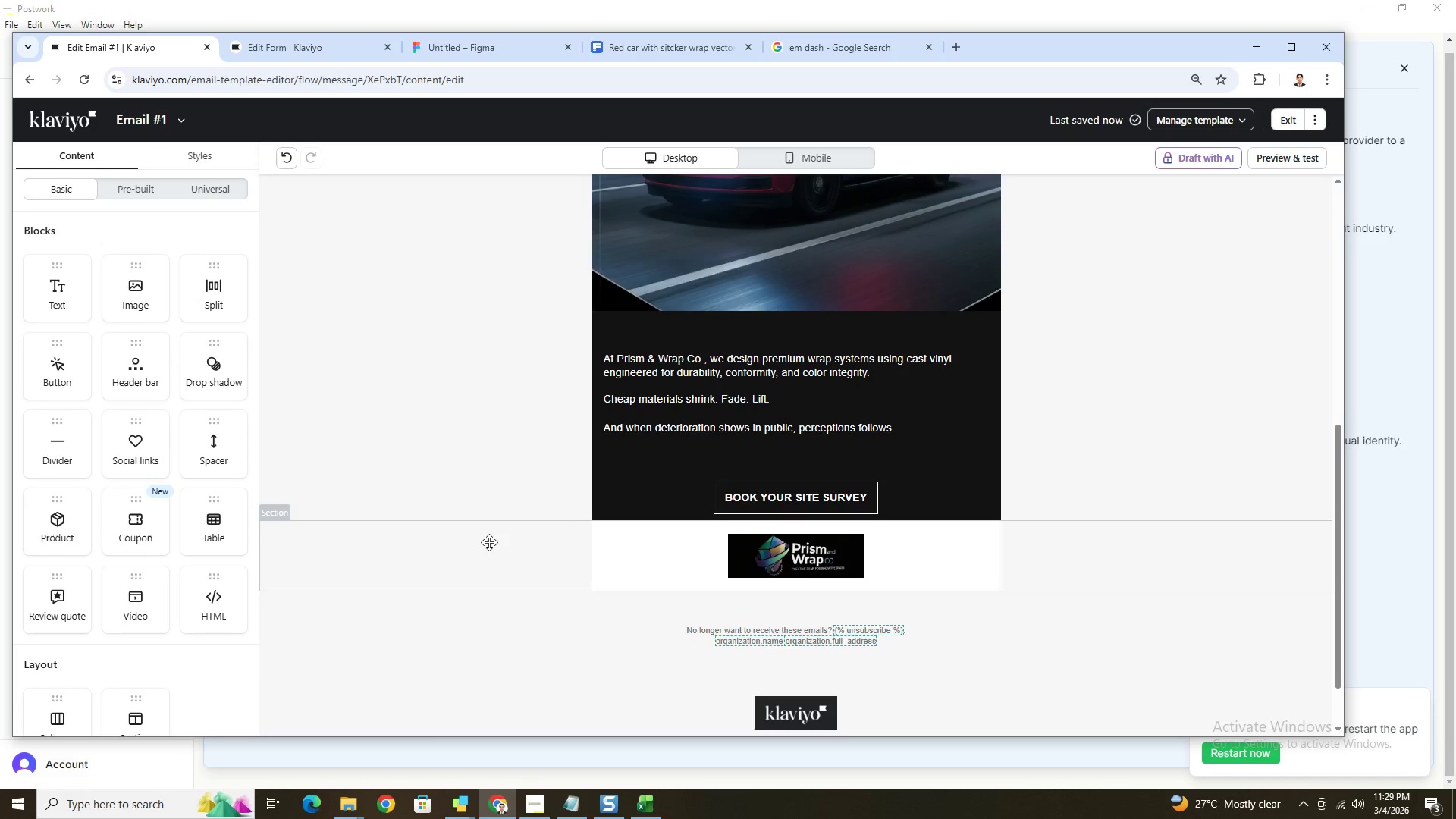 
left_click([489, 536])
 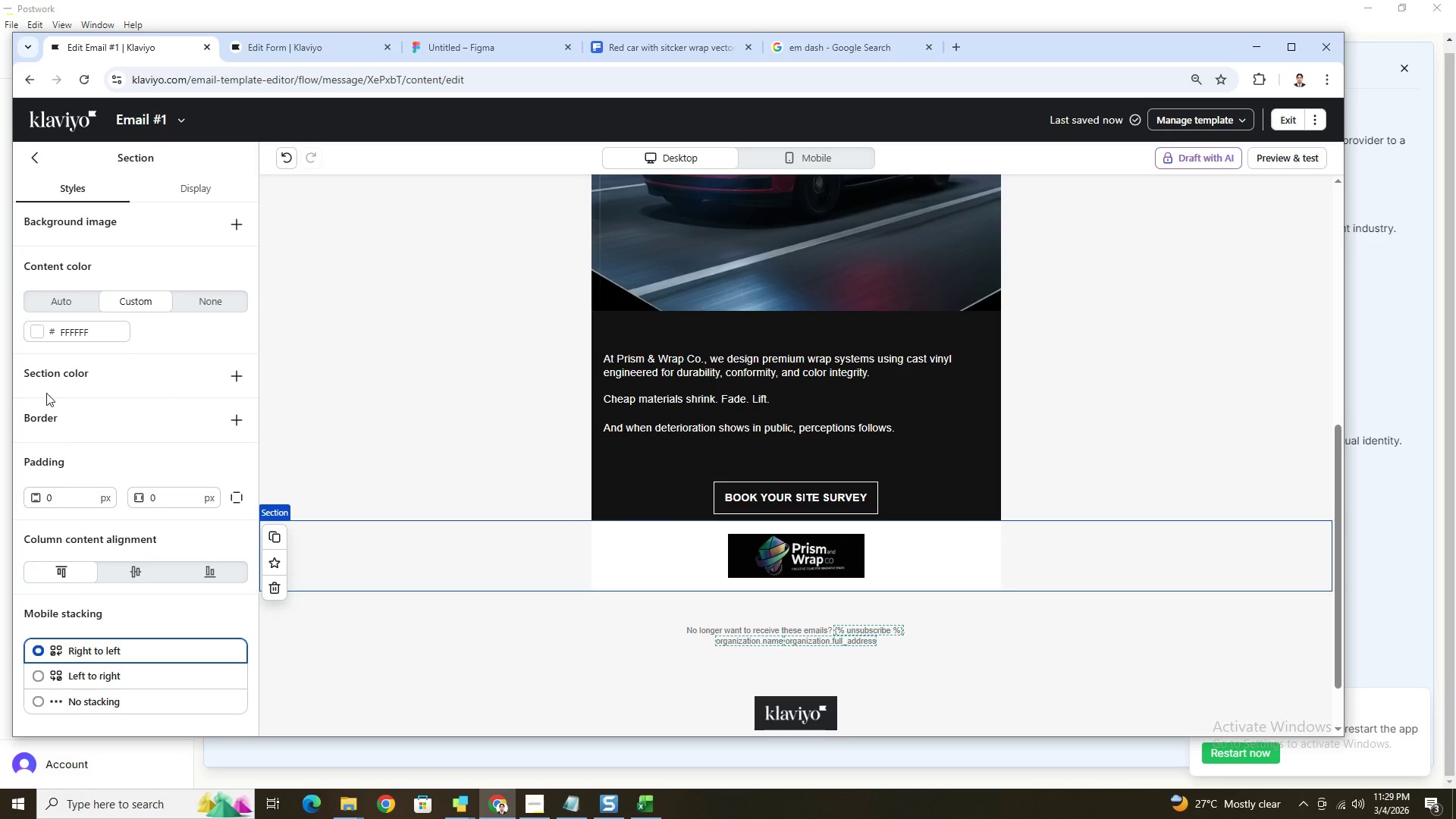 
left_click([38, 334])
 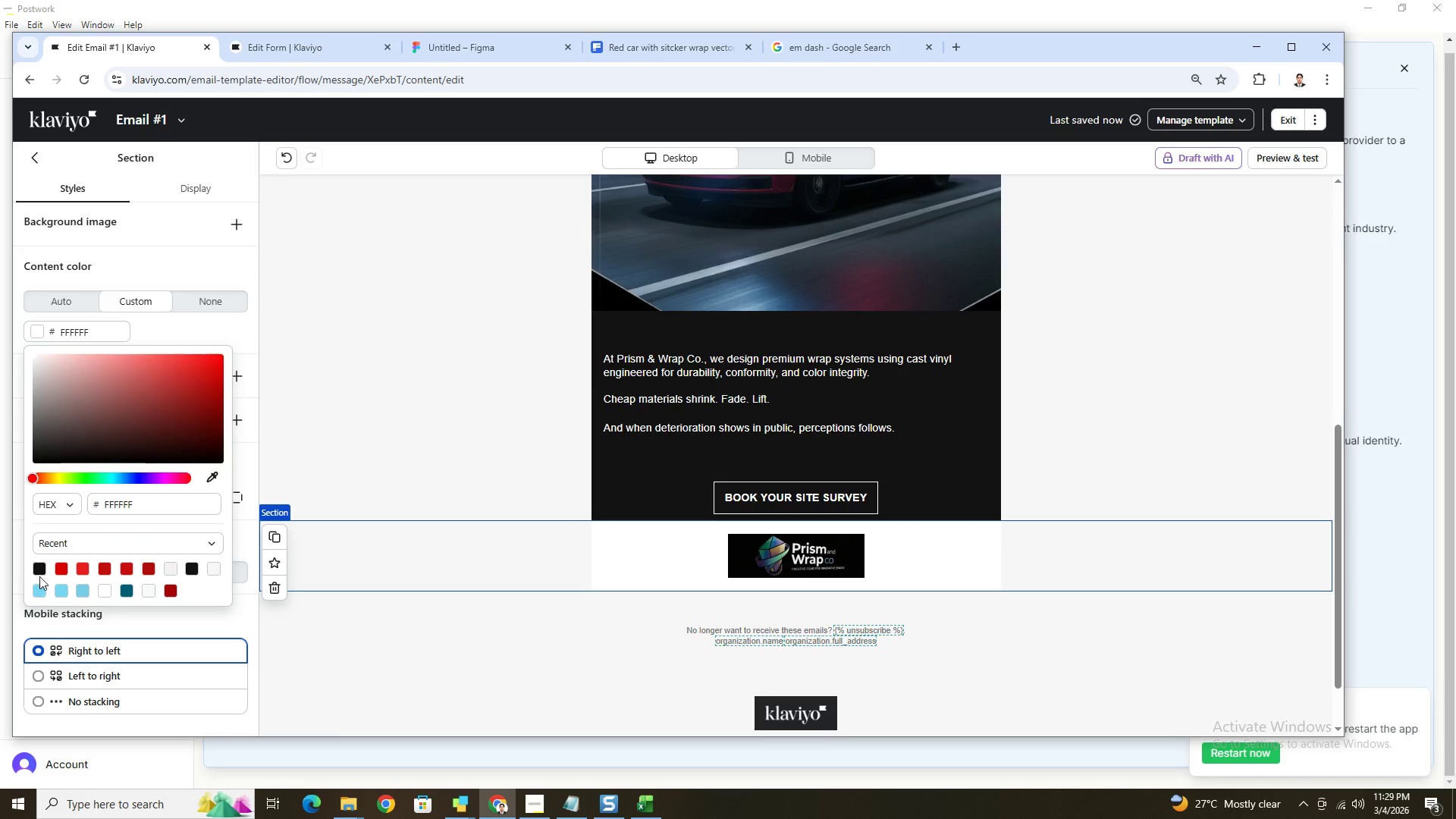 
left_click([40, 567])
 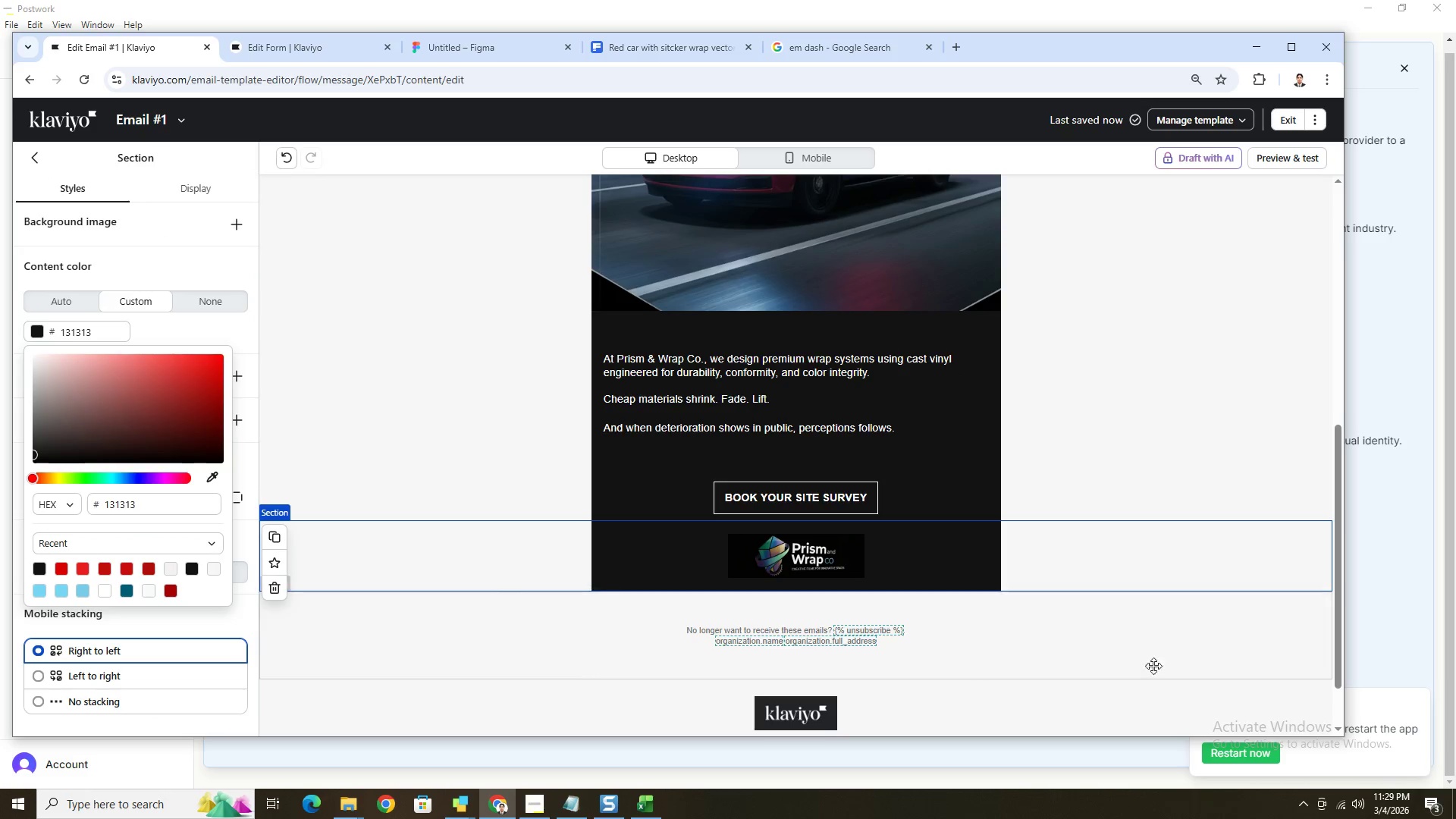 
left_click([1174, 659])
 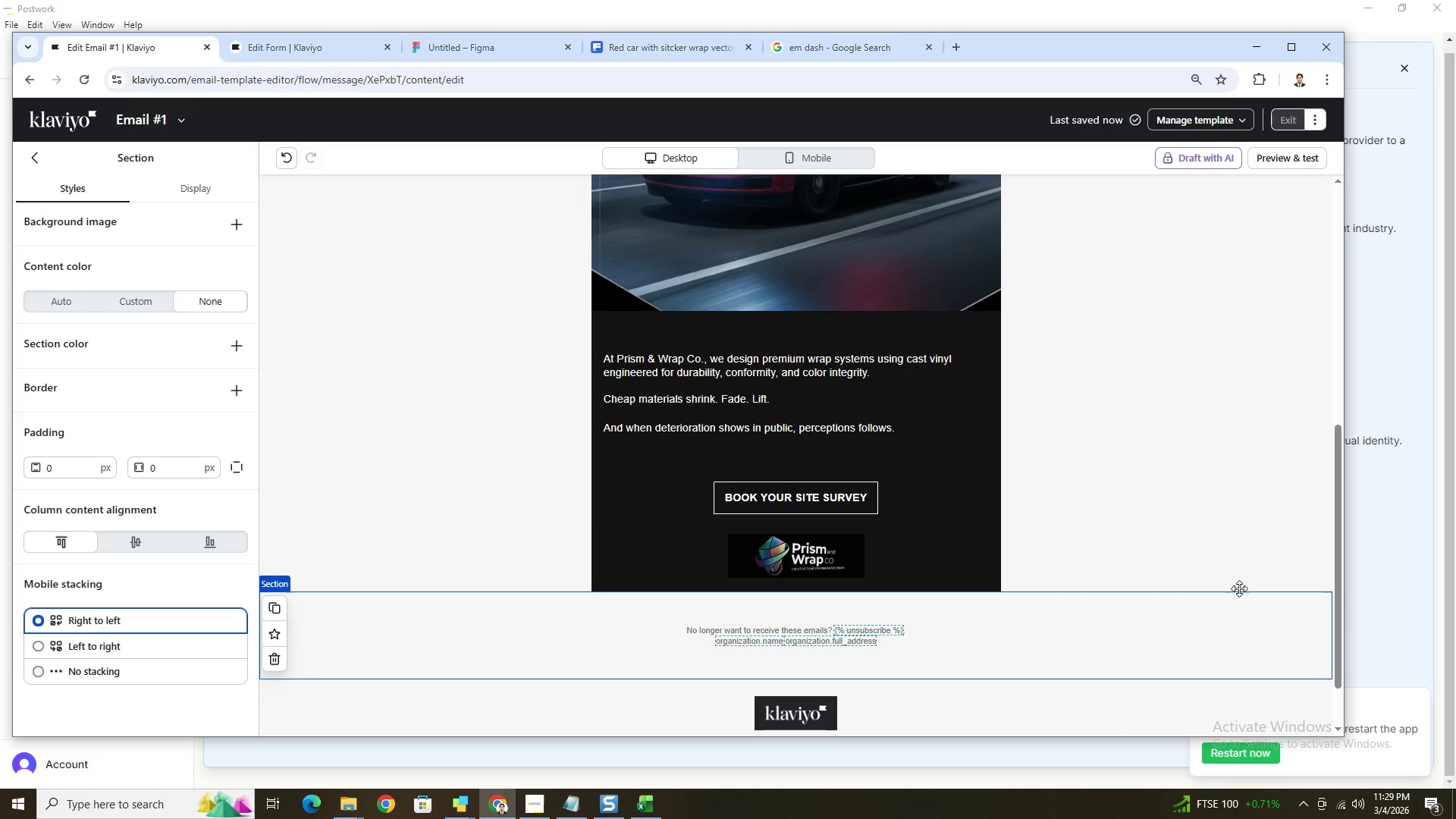 
scroll: coordinate [1239, 574], scroll_direction: up, amount: 1.0
 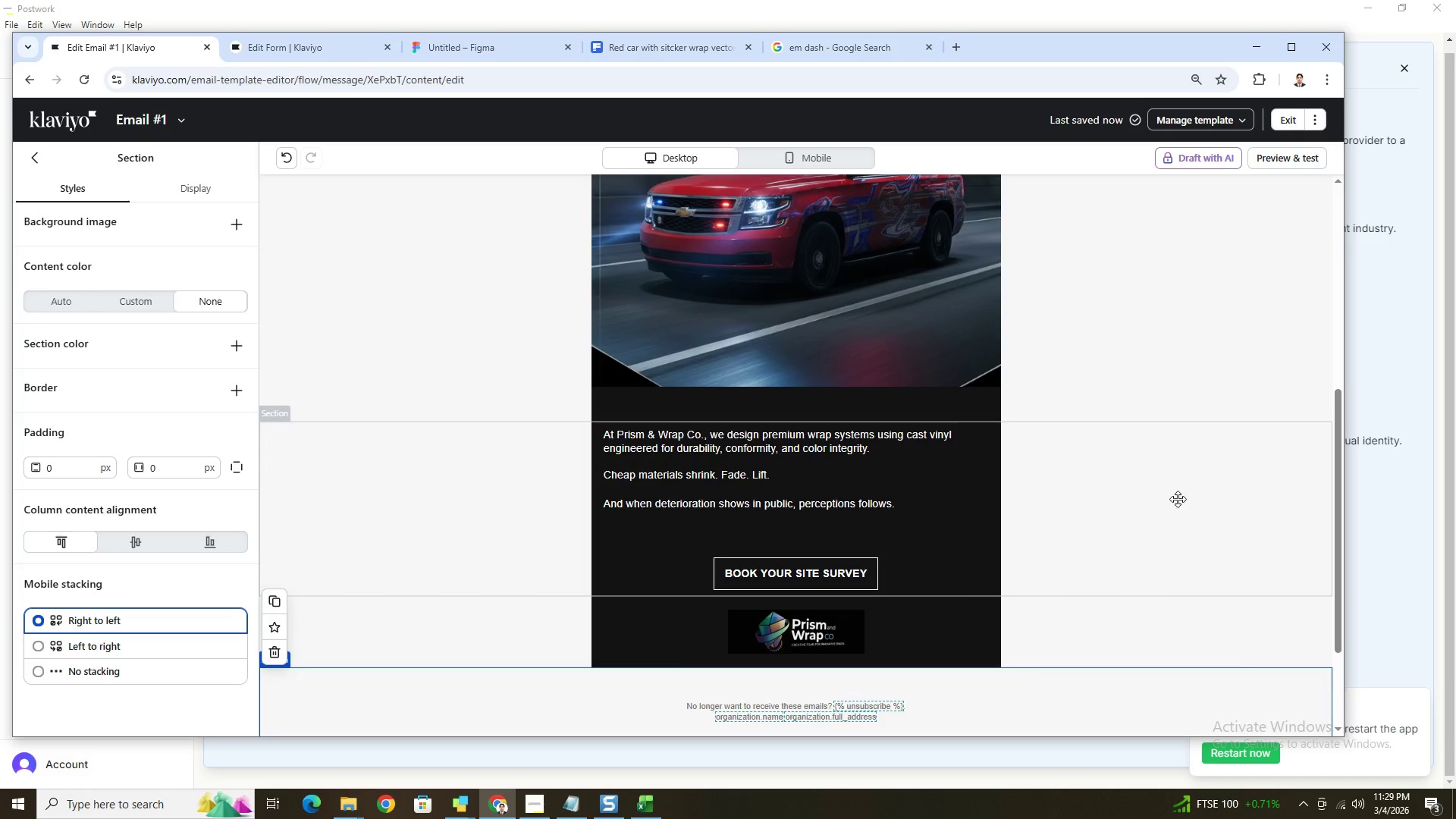 
scroll: coordinate [1181, 567], scroll_direction: down, amount: 2.0
 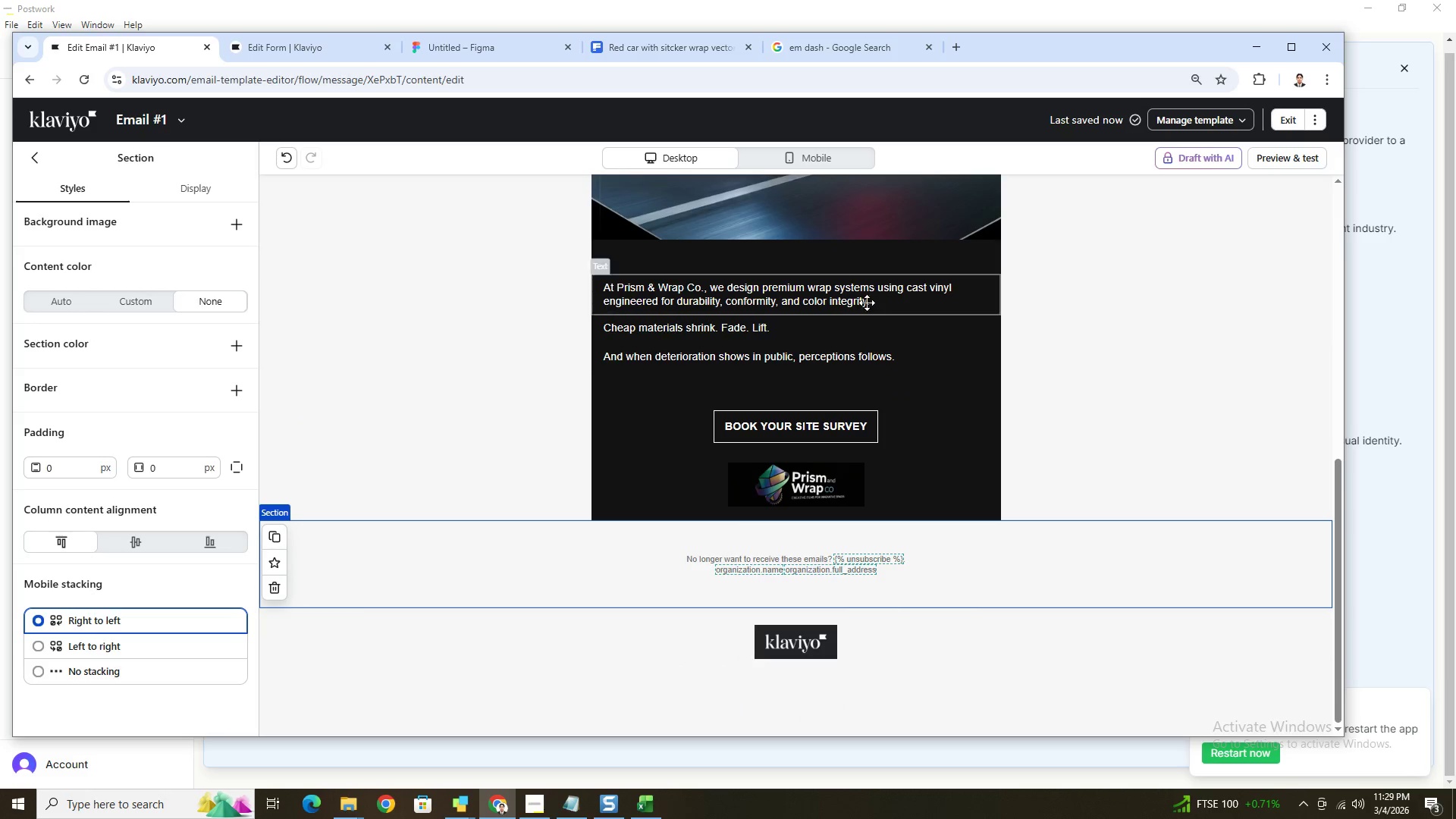 
double_click([868, 297])
 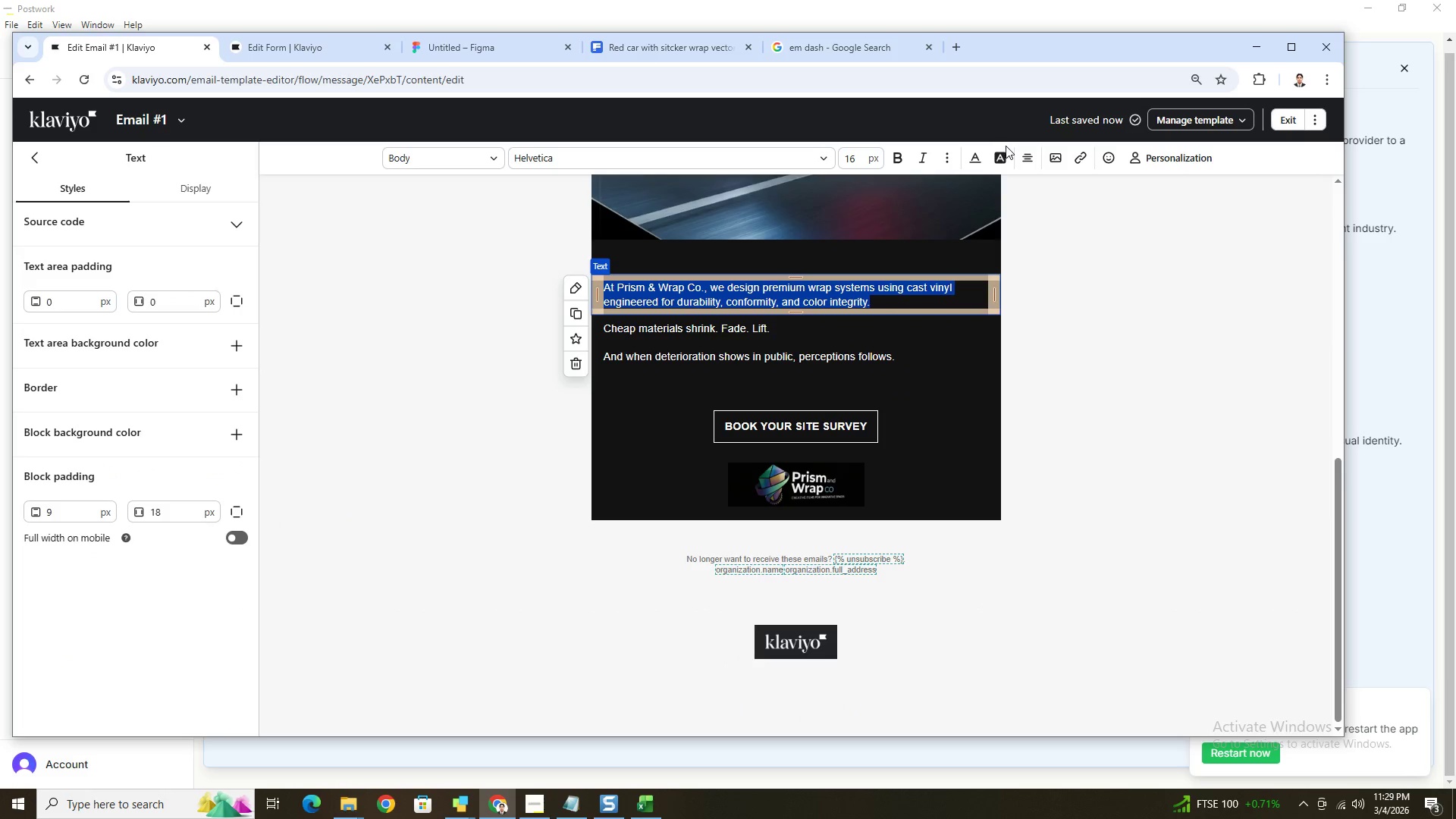 
left_click([1025, 154])
 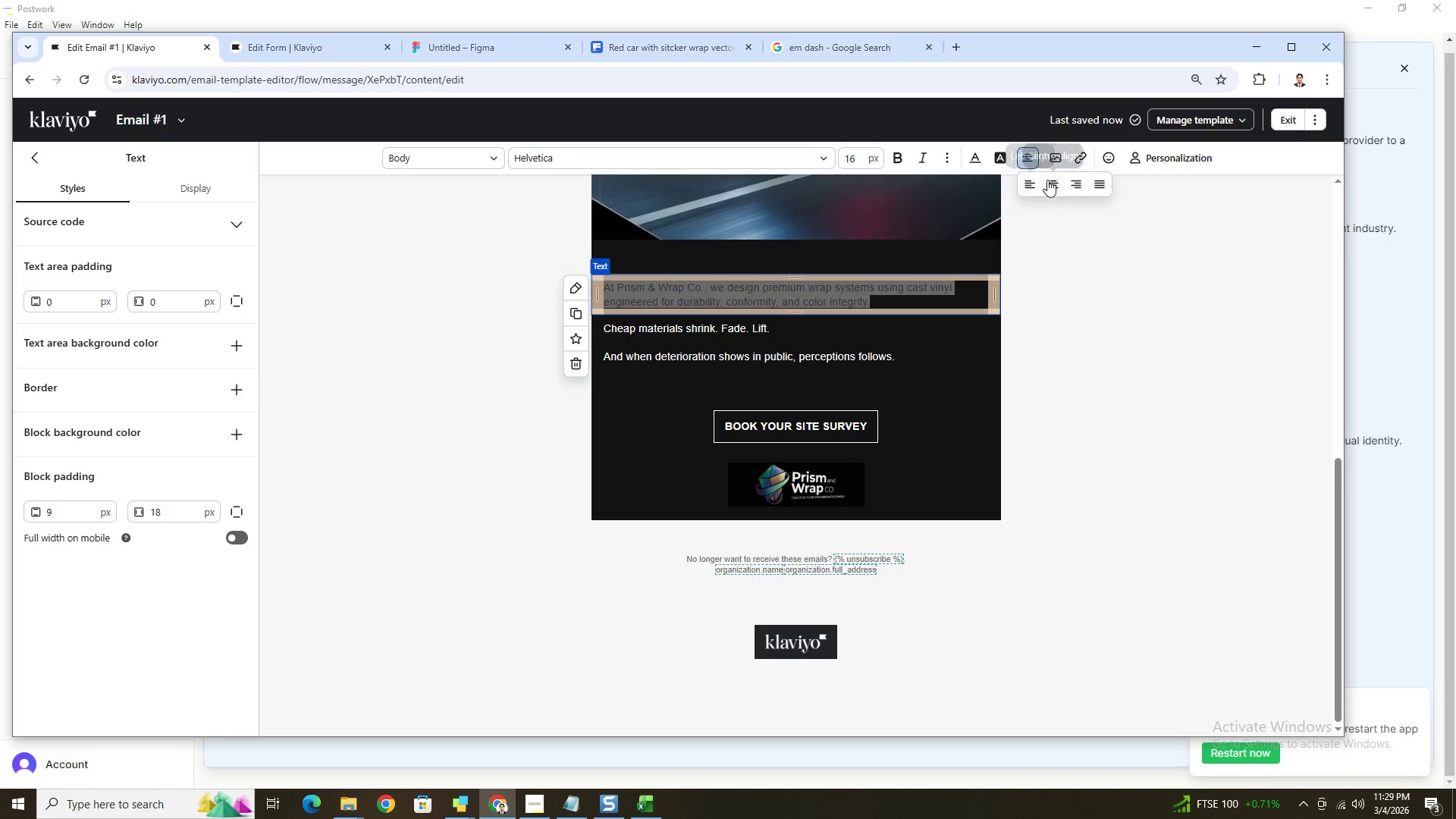 
left_click([1047, 180])
 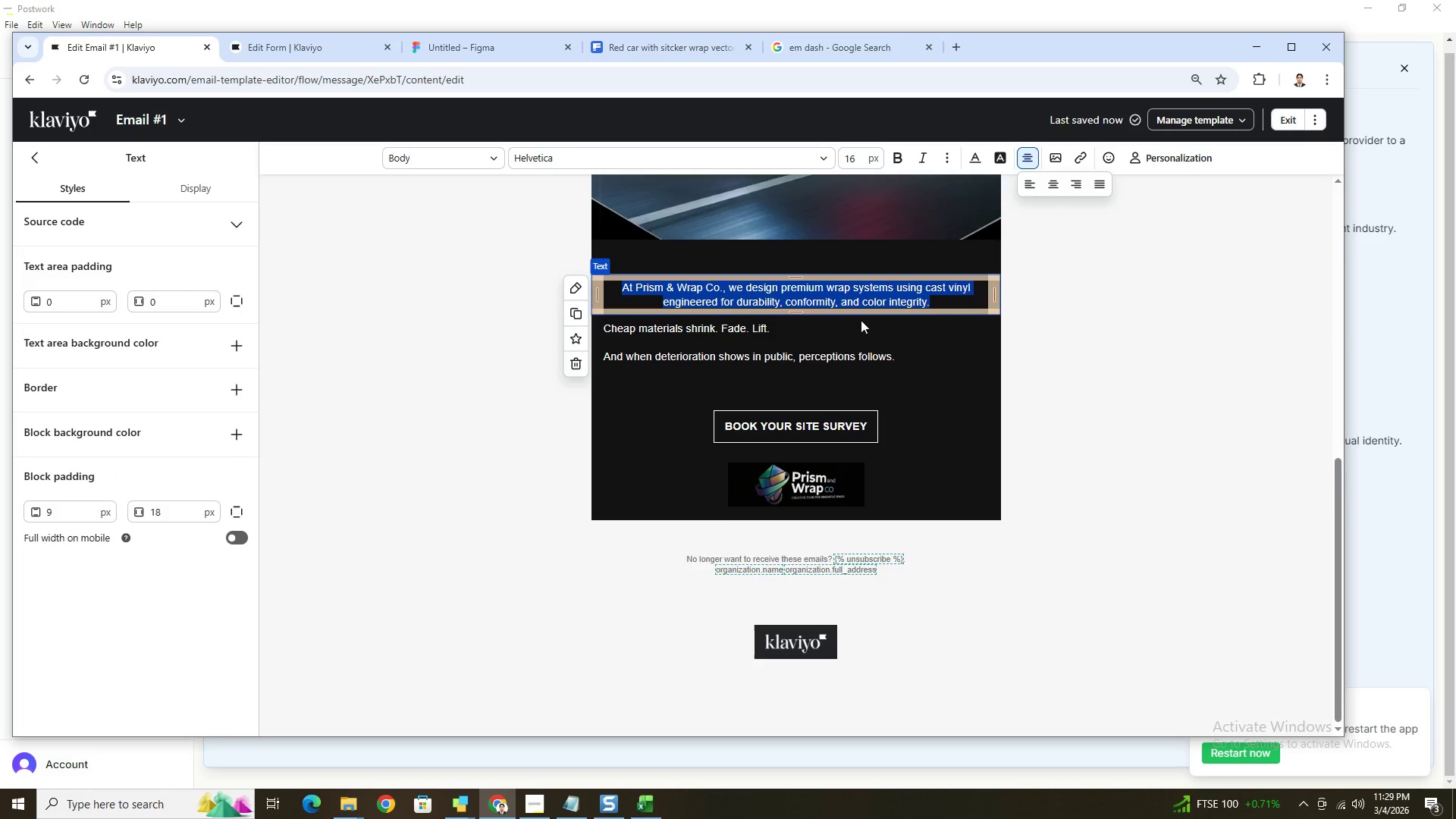 
left_click([858, 336])
 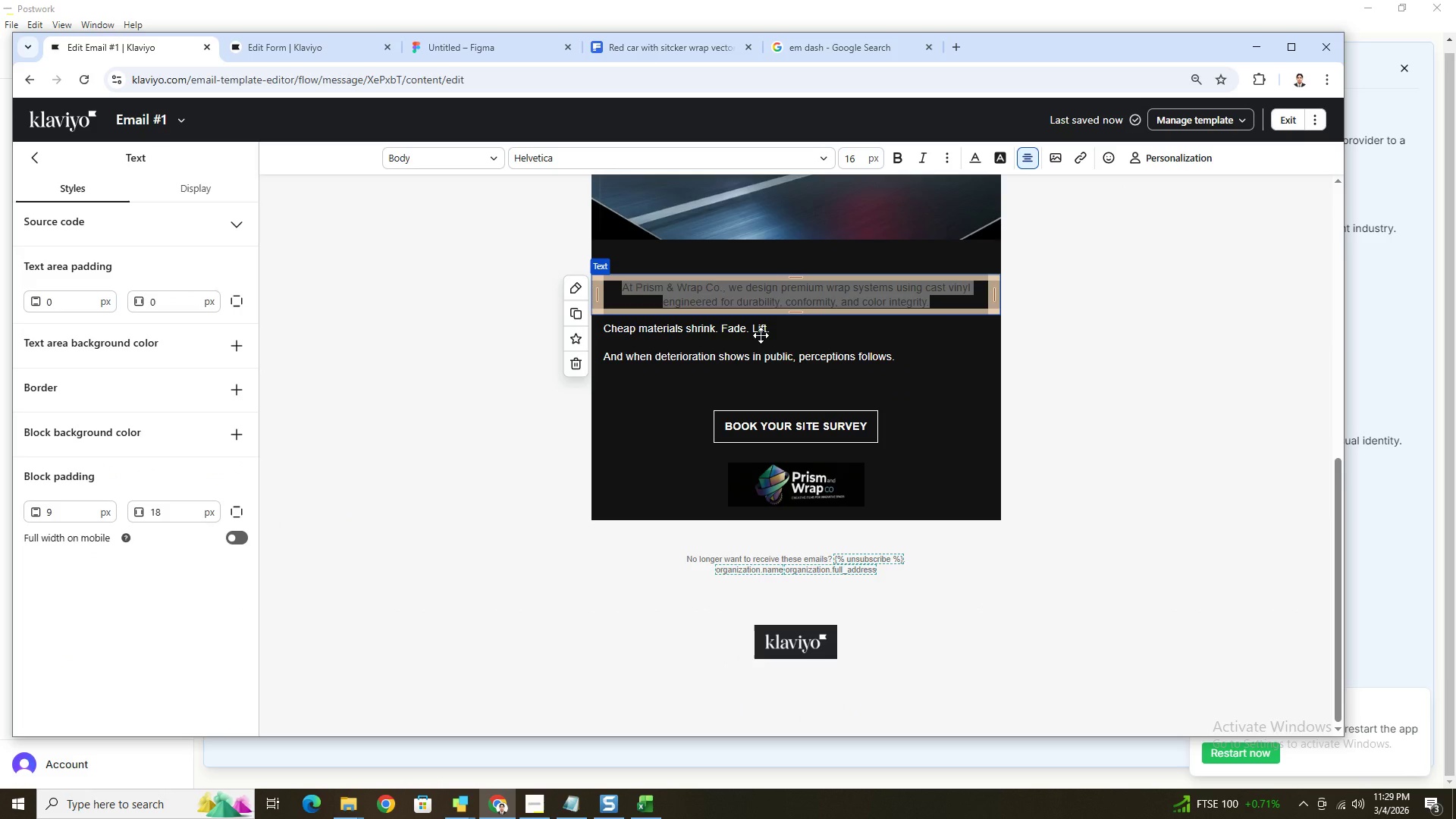 
double_click([761, 335])
 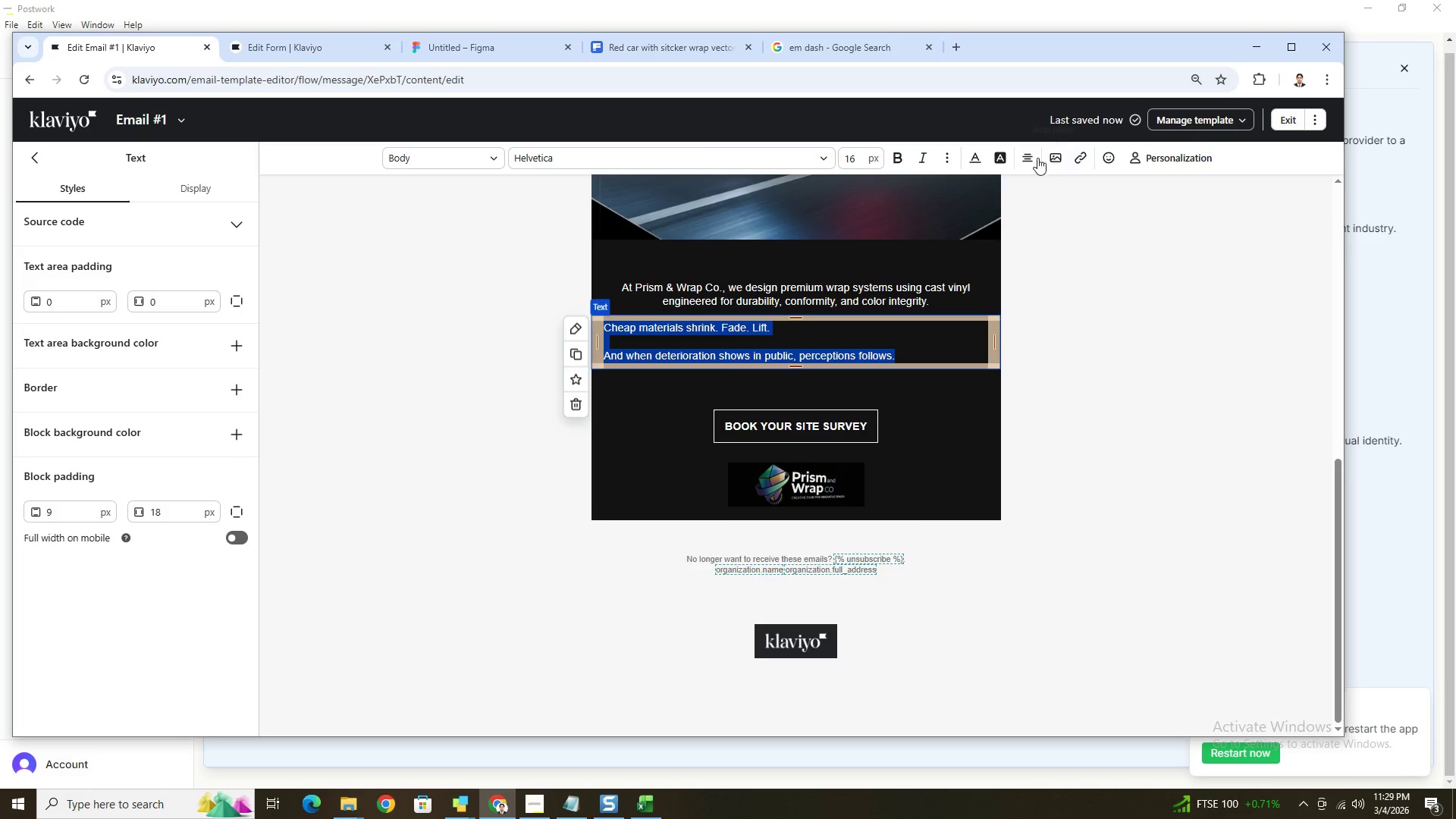 
left_click([1029, 154])
 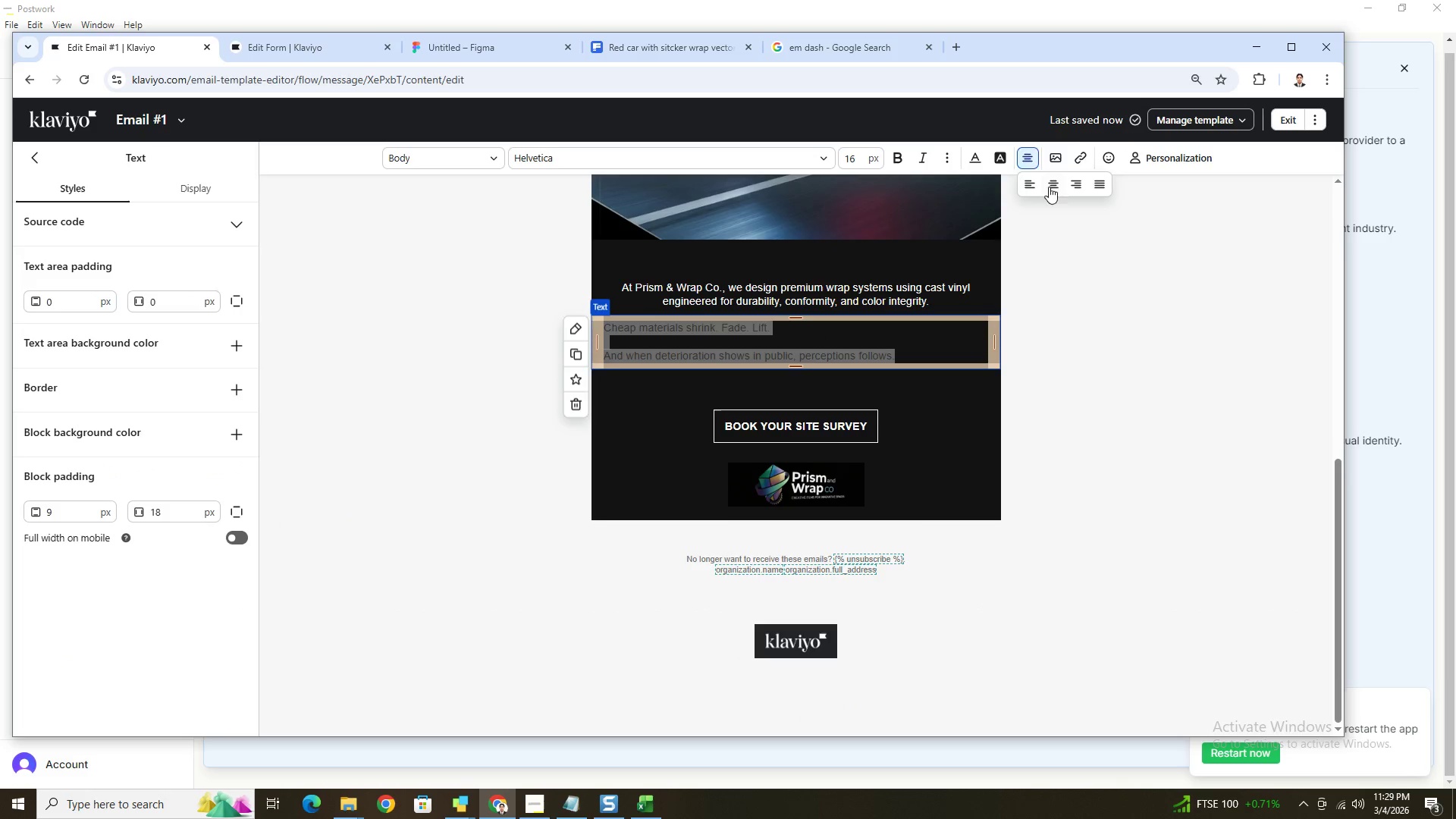 
left_click([1056, 181])
 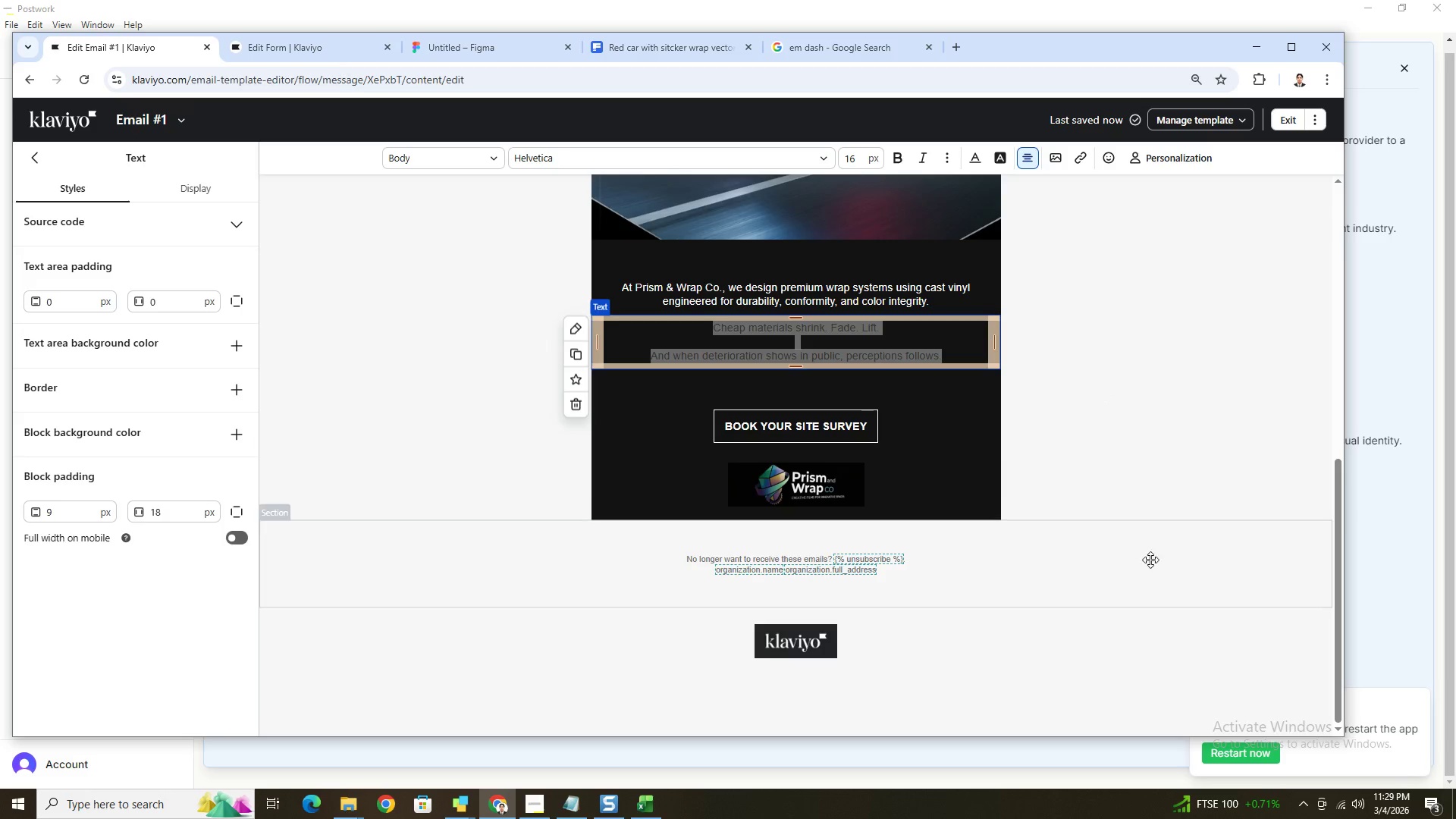 
triple_click([1141, 566])
 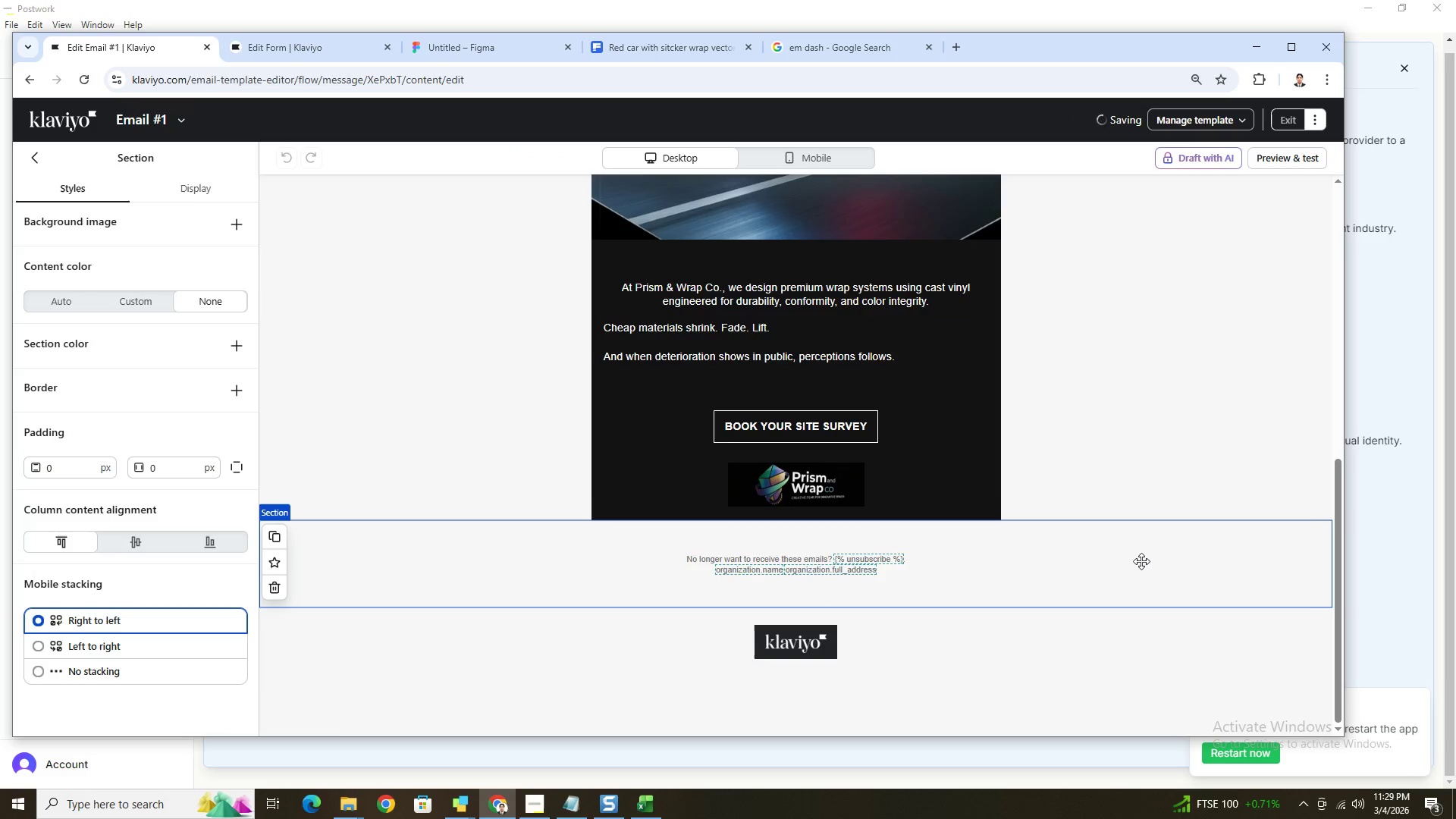 
scroll: coordinate [1141, 561], scroll_direction: up, amount: 2.0
 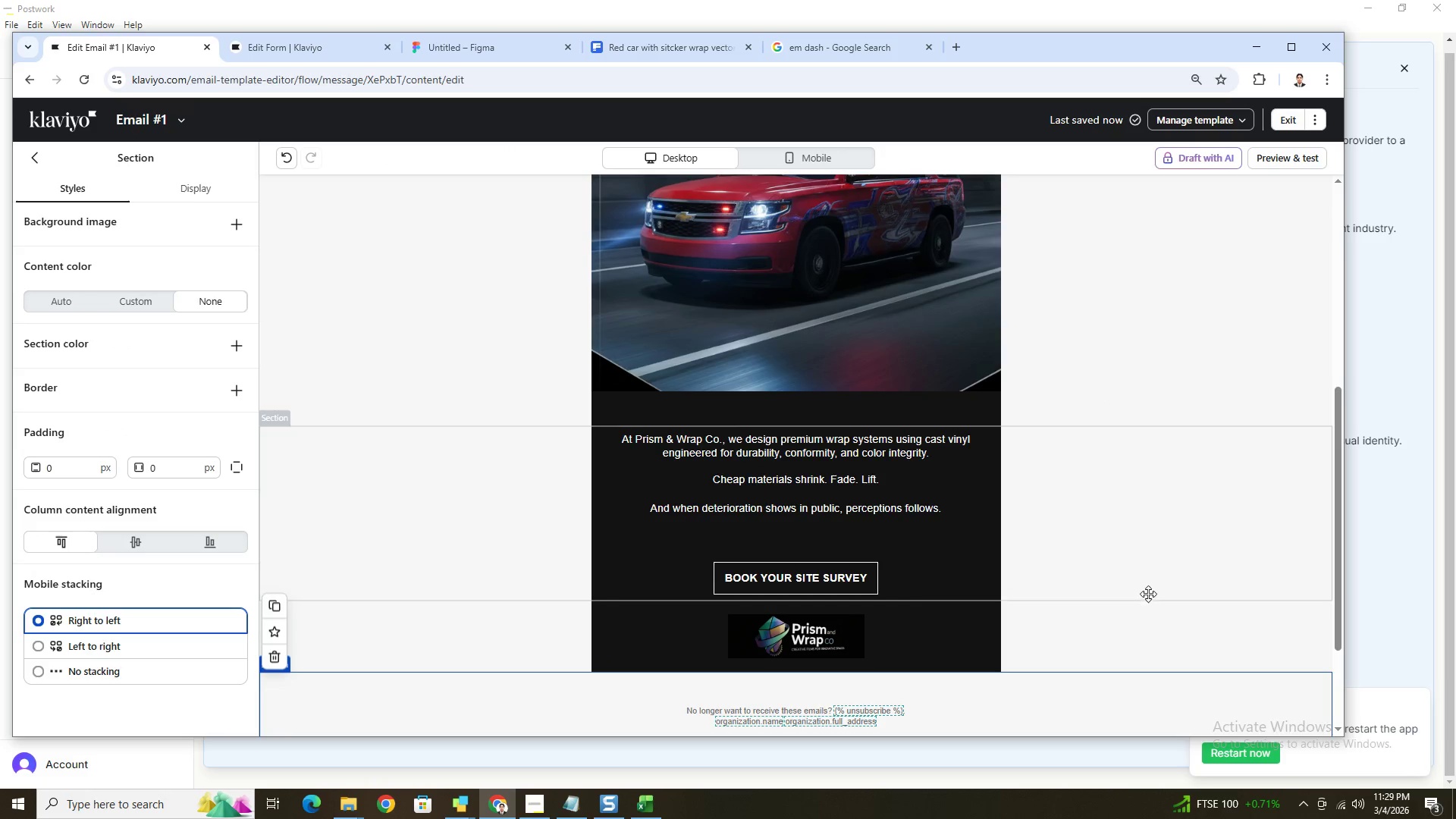 
left_click([1194, 535])
 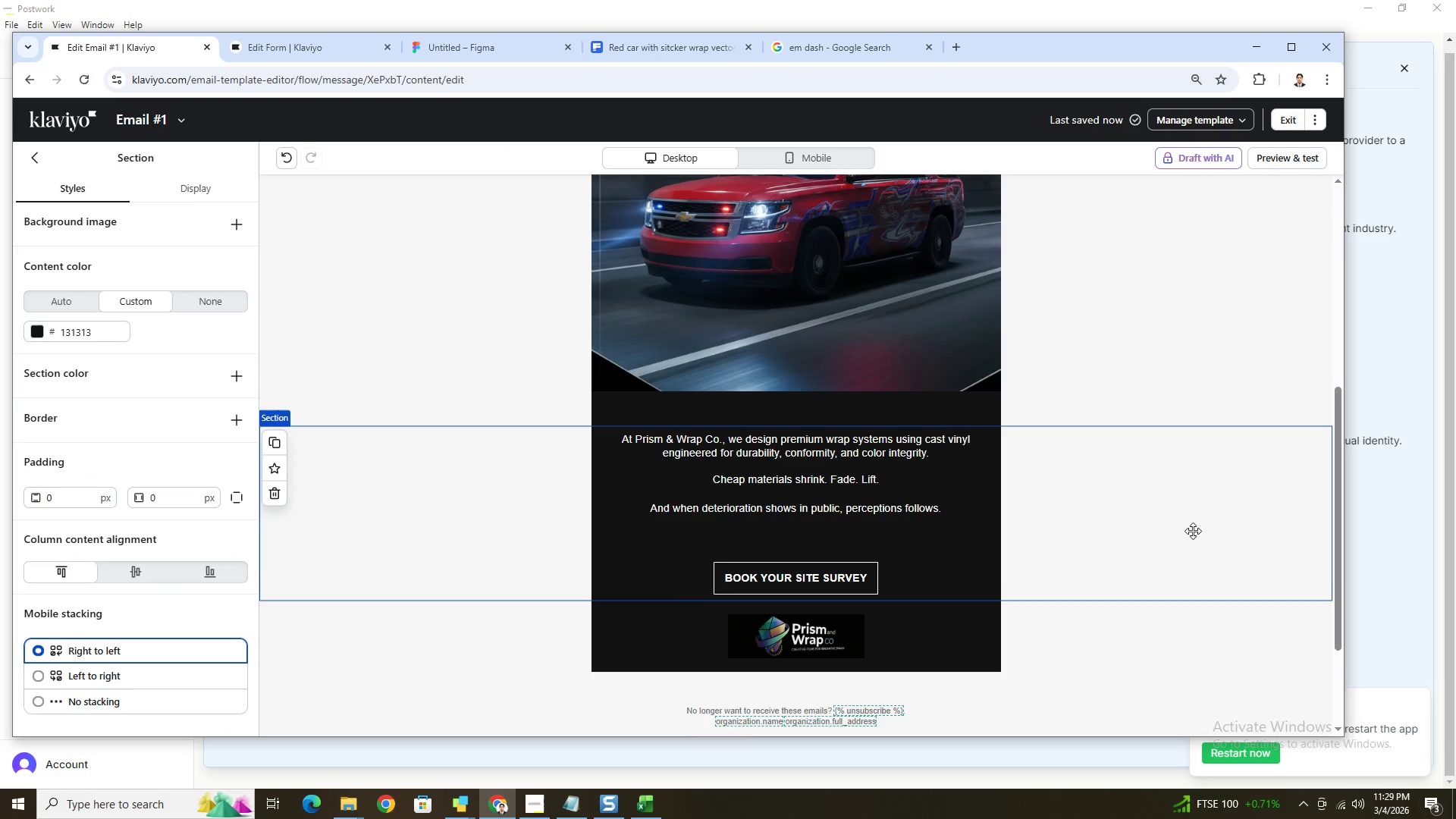 
hold_key(key=ControlLeft, duration=0.55)
 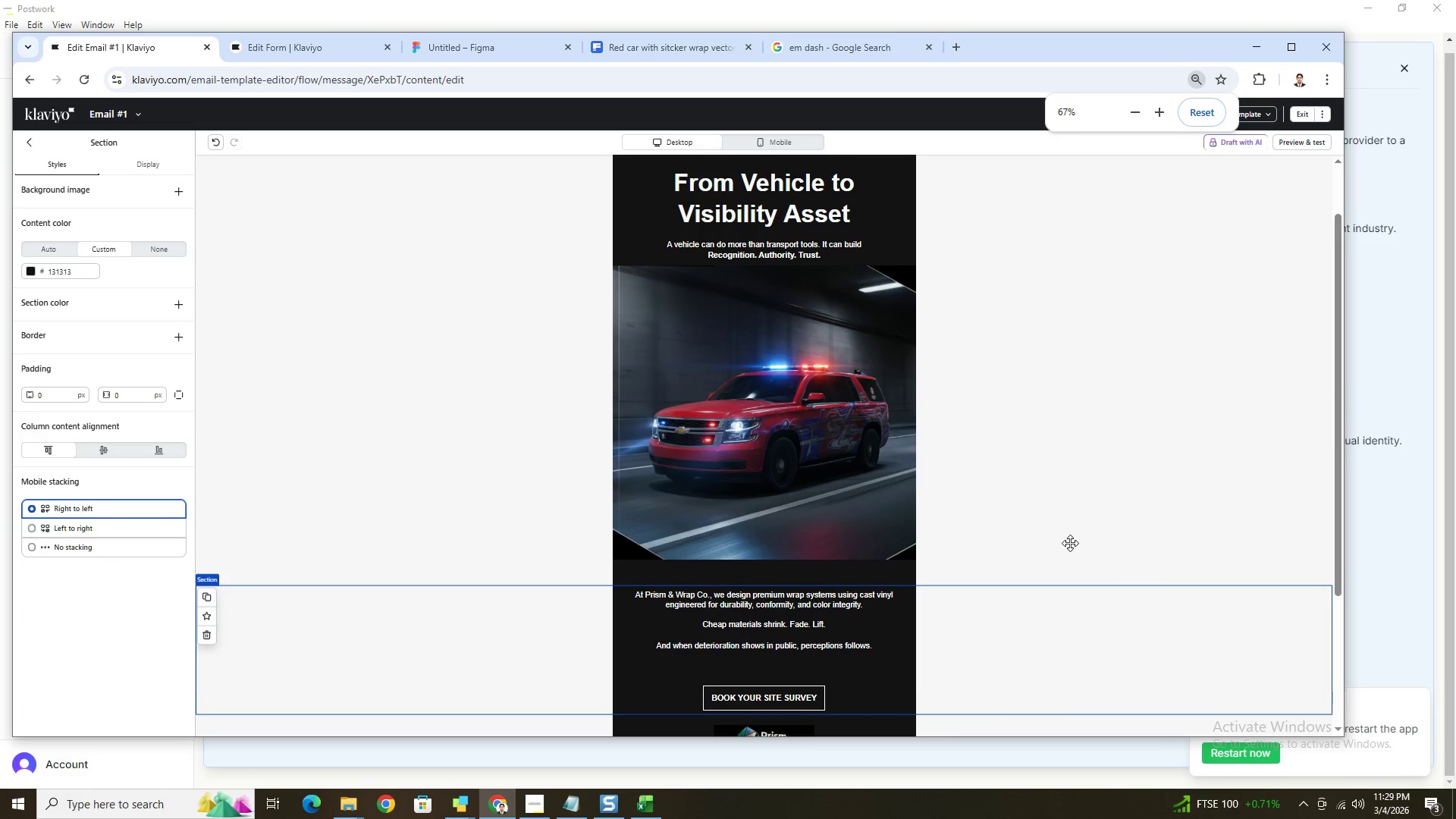 
scroll: coordinate [1193, 531], scroll_direction: up, amount: 3.0
 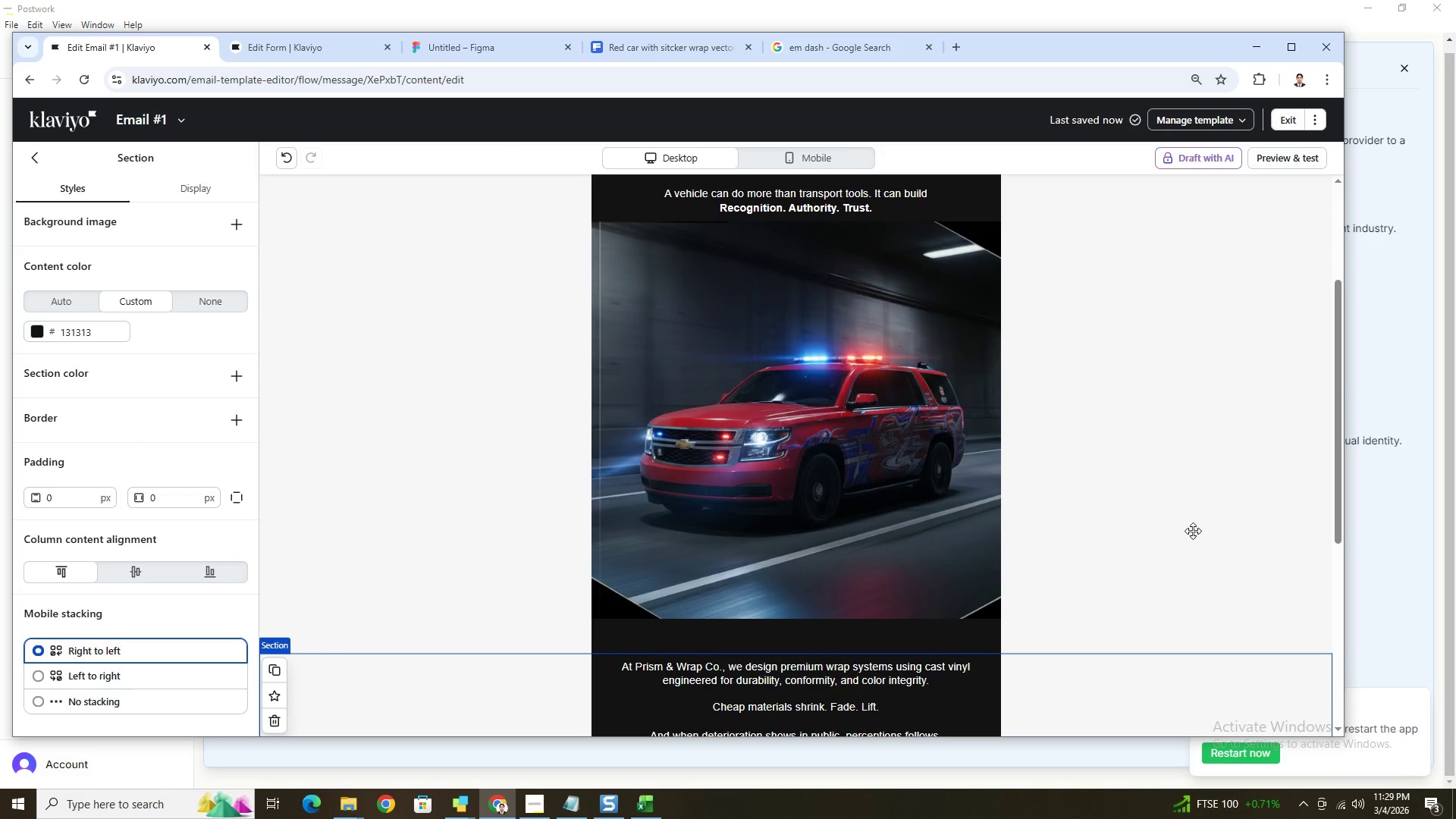 
hold_key(key=ControlLeft, duration=11.42)
 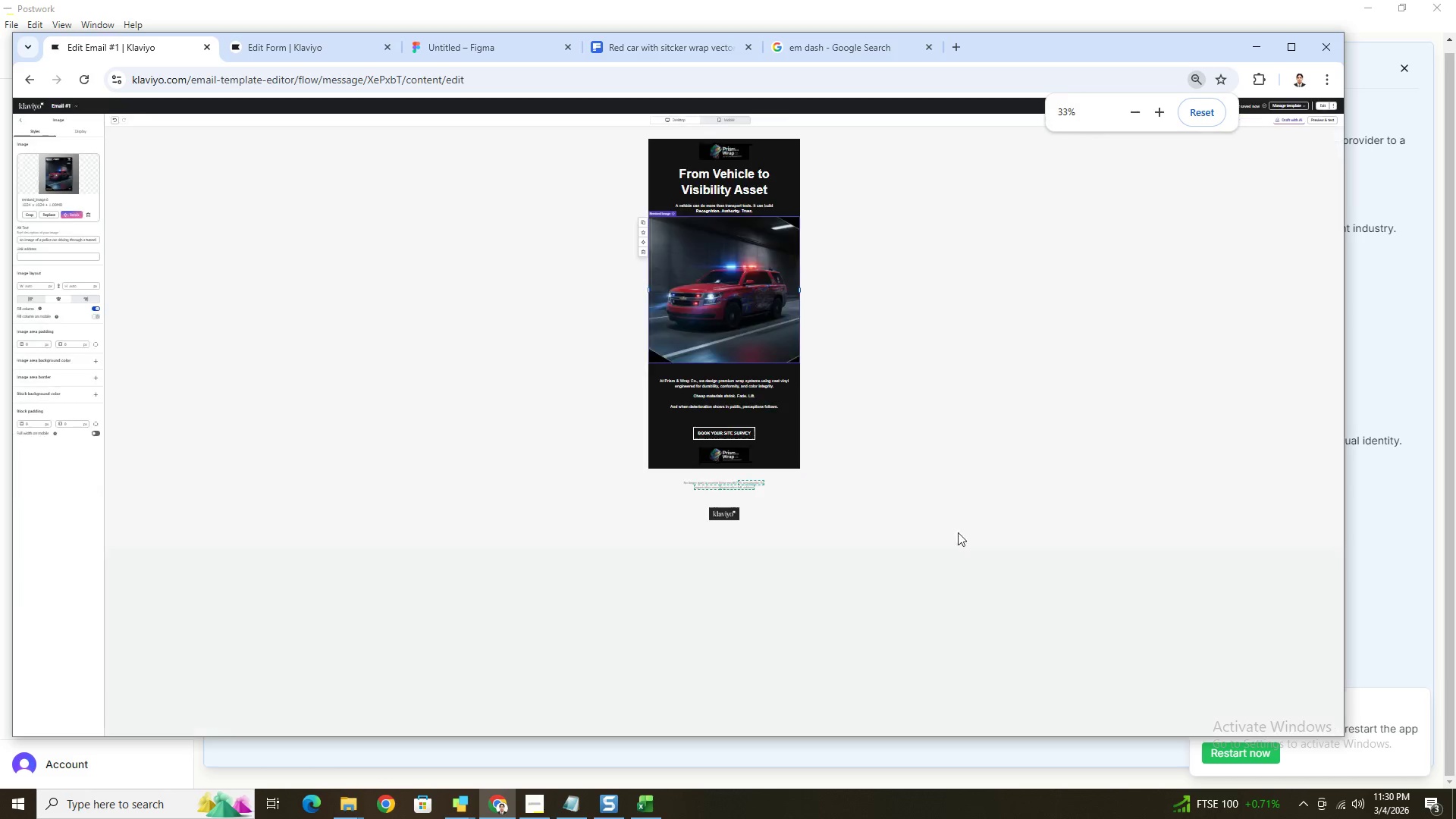 
scroll: coordinate [1193, 531], scroll_direction: down, amount: 3.0
 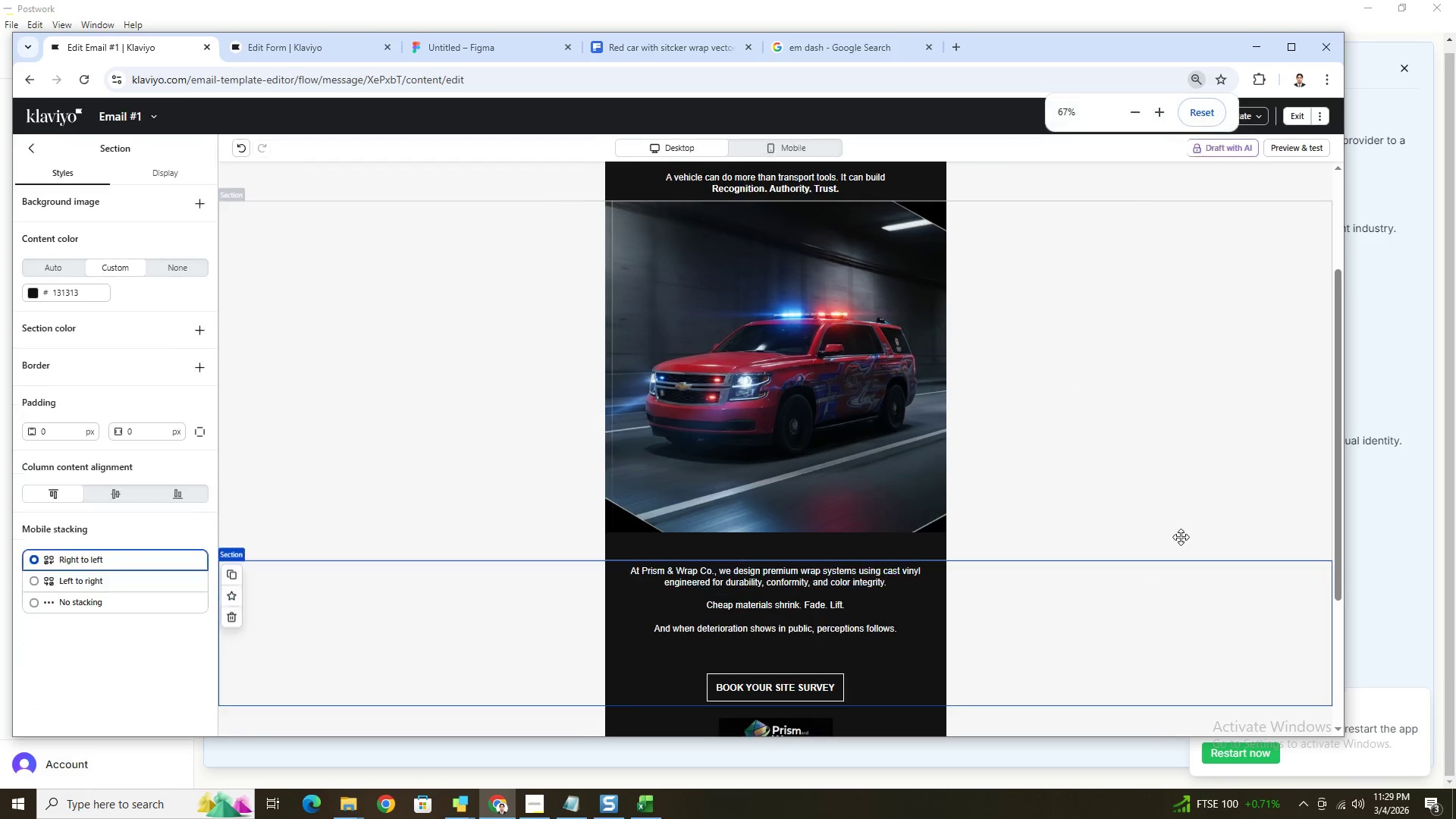 
scroll: coordinate [1039, 513], scroll_direction: up, amount: 3.0
 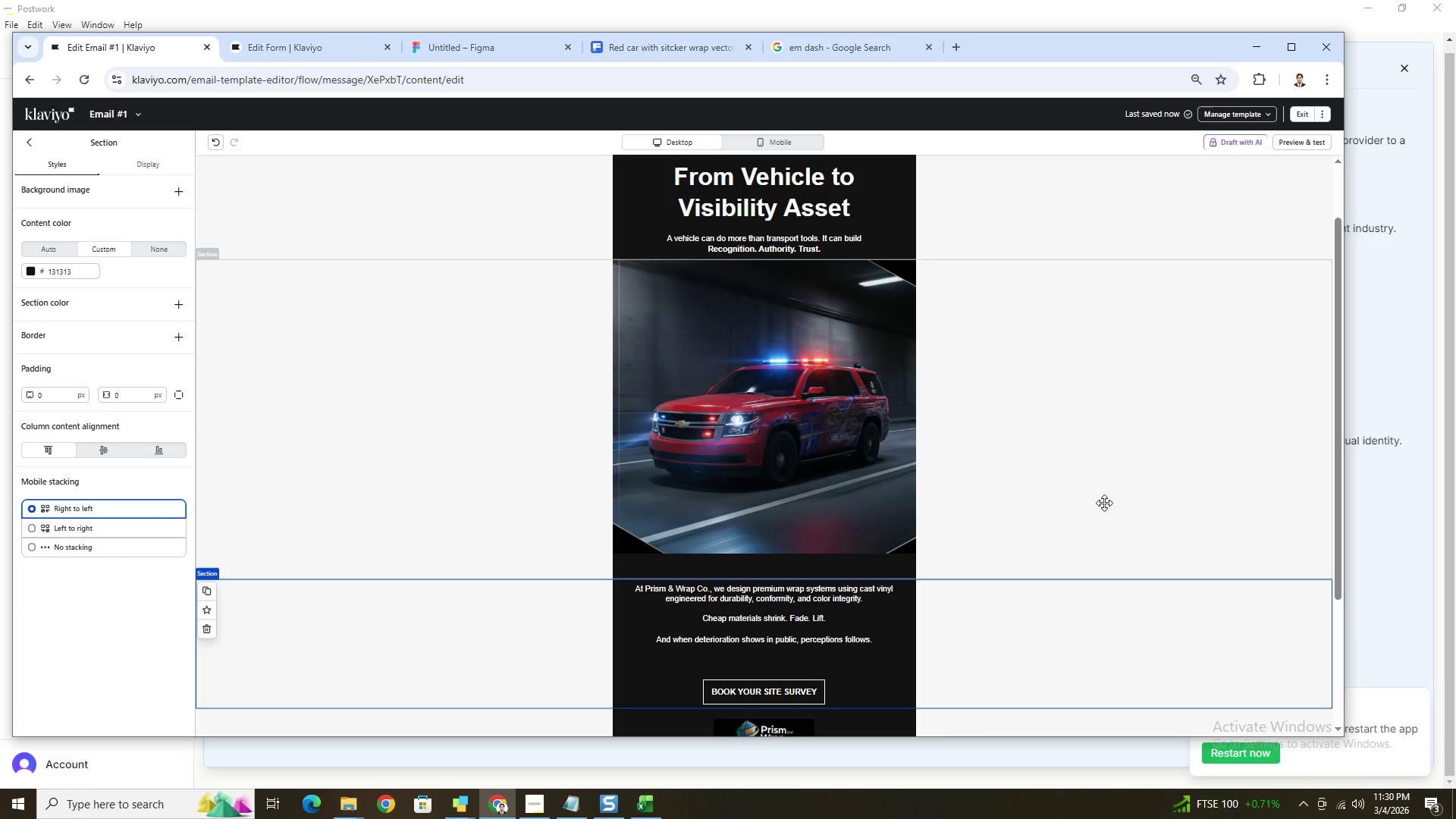 
left_click([777, 469])
 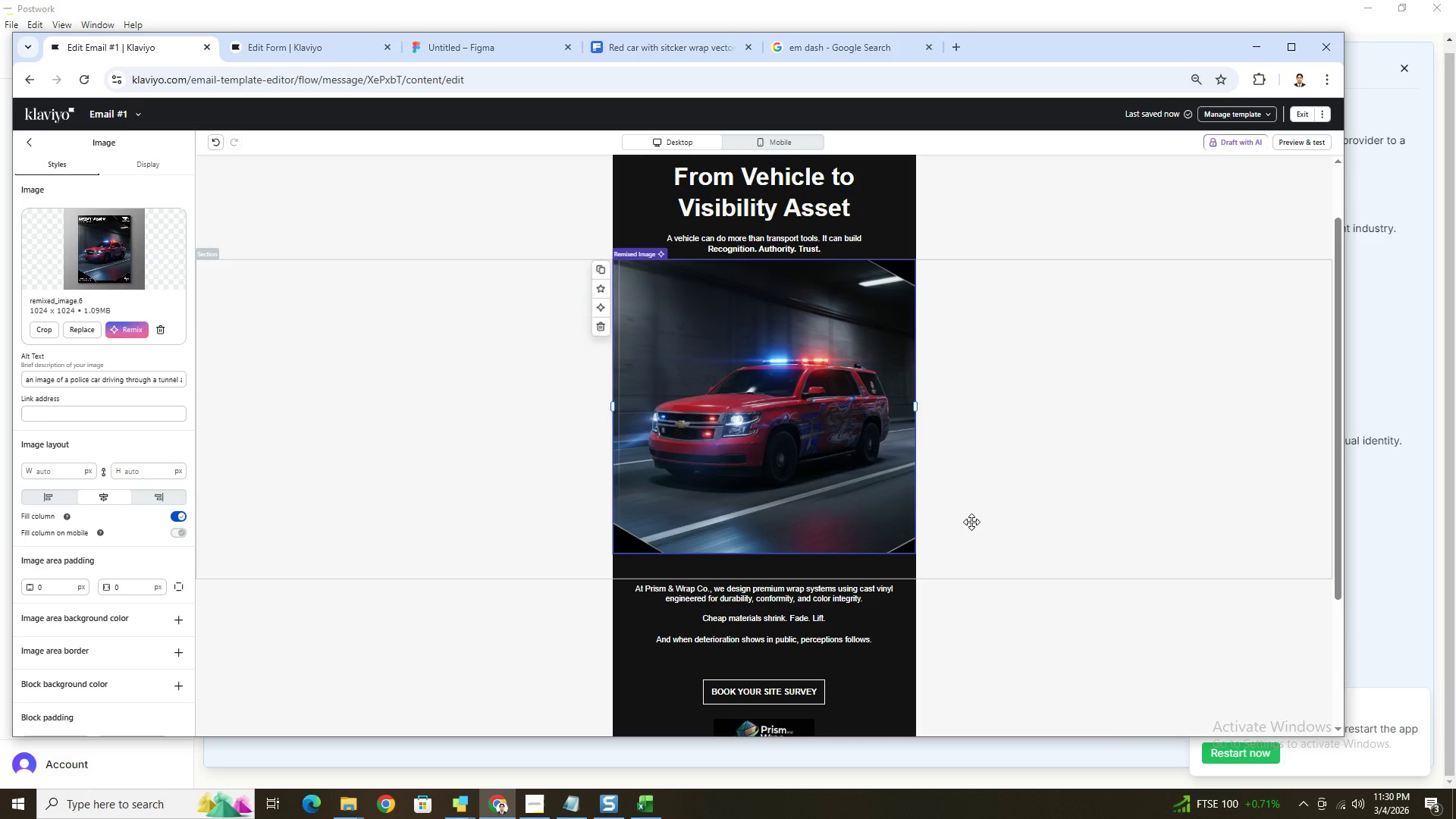 
scroll: coordinate [971, 522], scroll_direction: up, amount: 1.0
 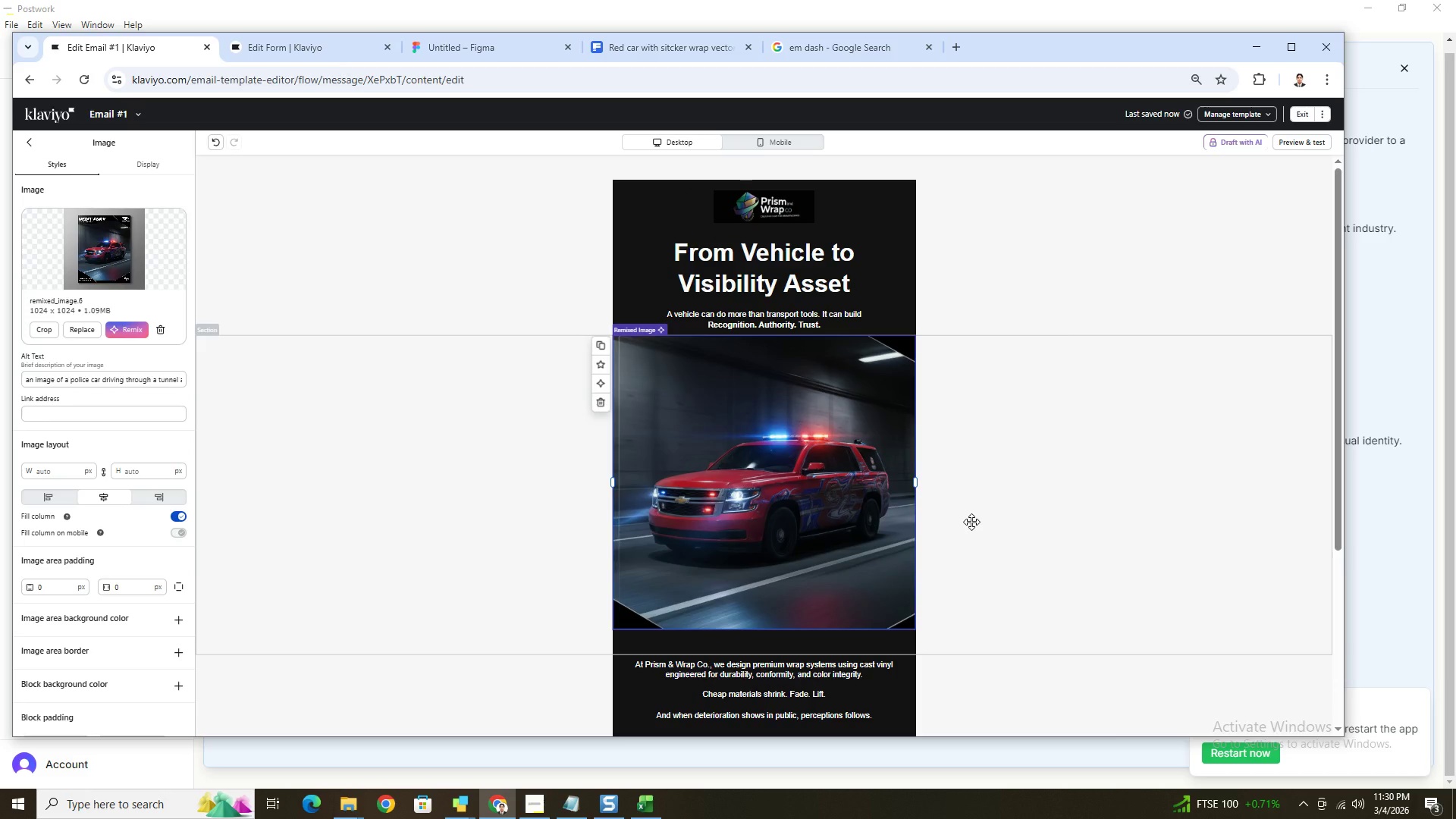 
hold_key(key=ControlLeft, duration=1.22)
scroll: coordinate [959, 553], scroll_direction: down, amount: 2.0
 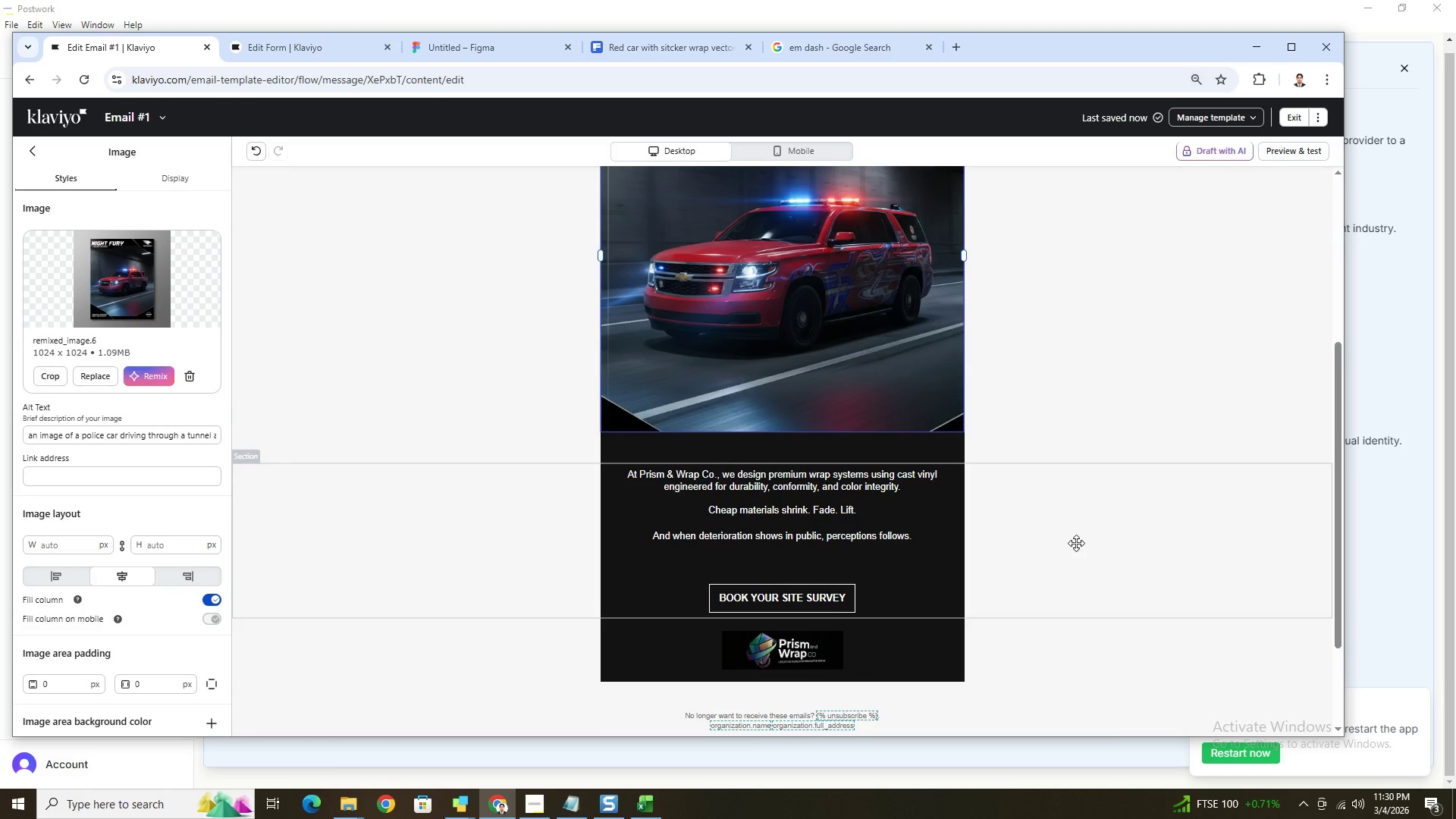 
scroll: coordinate [1097, 548], scroll_direction: up, amount: 1.0
 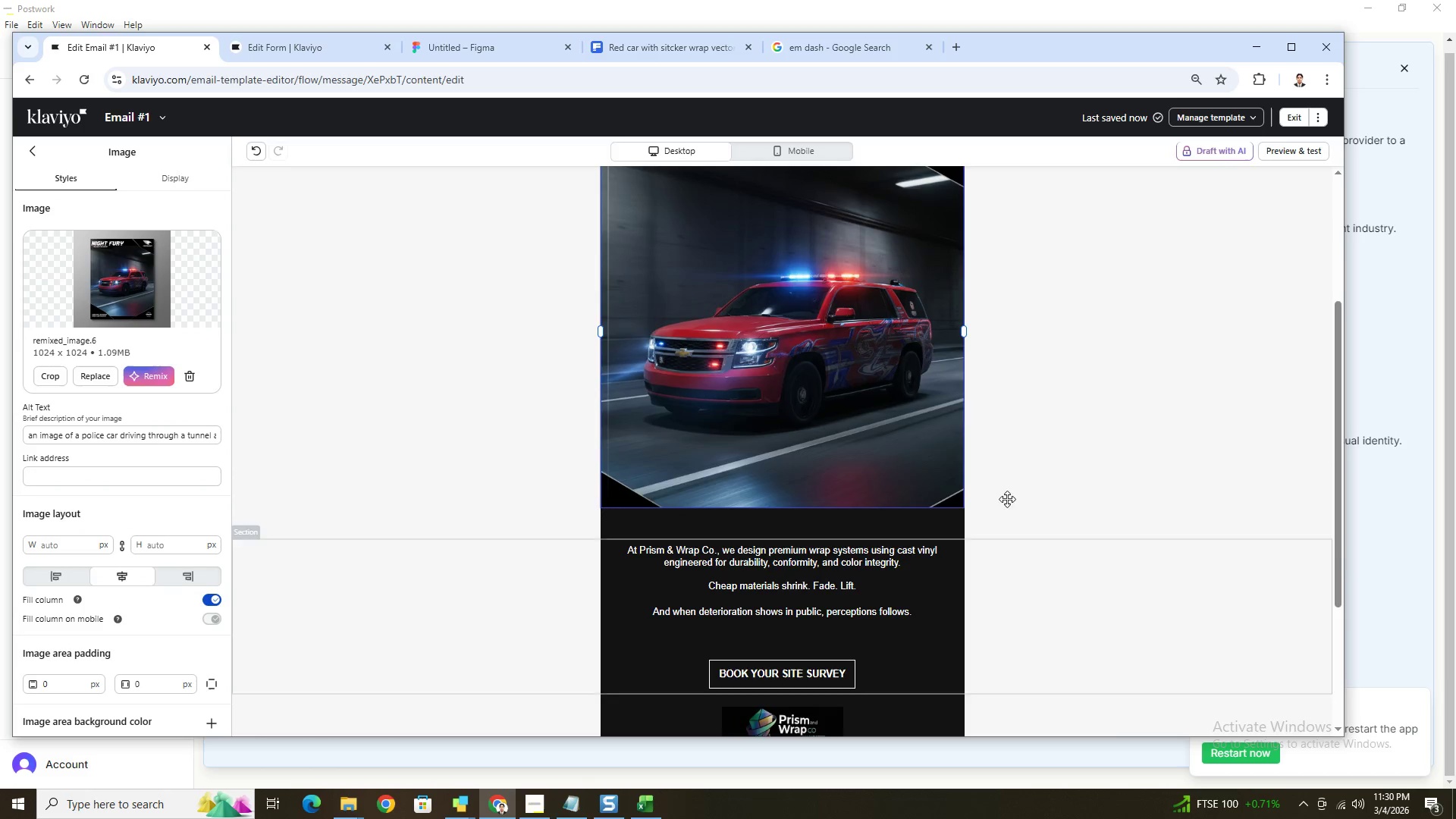 
left_click([944, 436])
 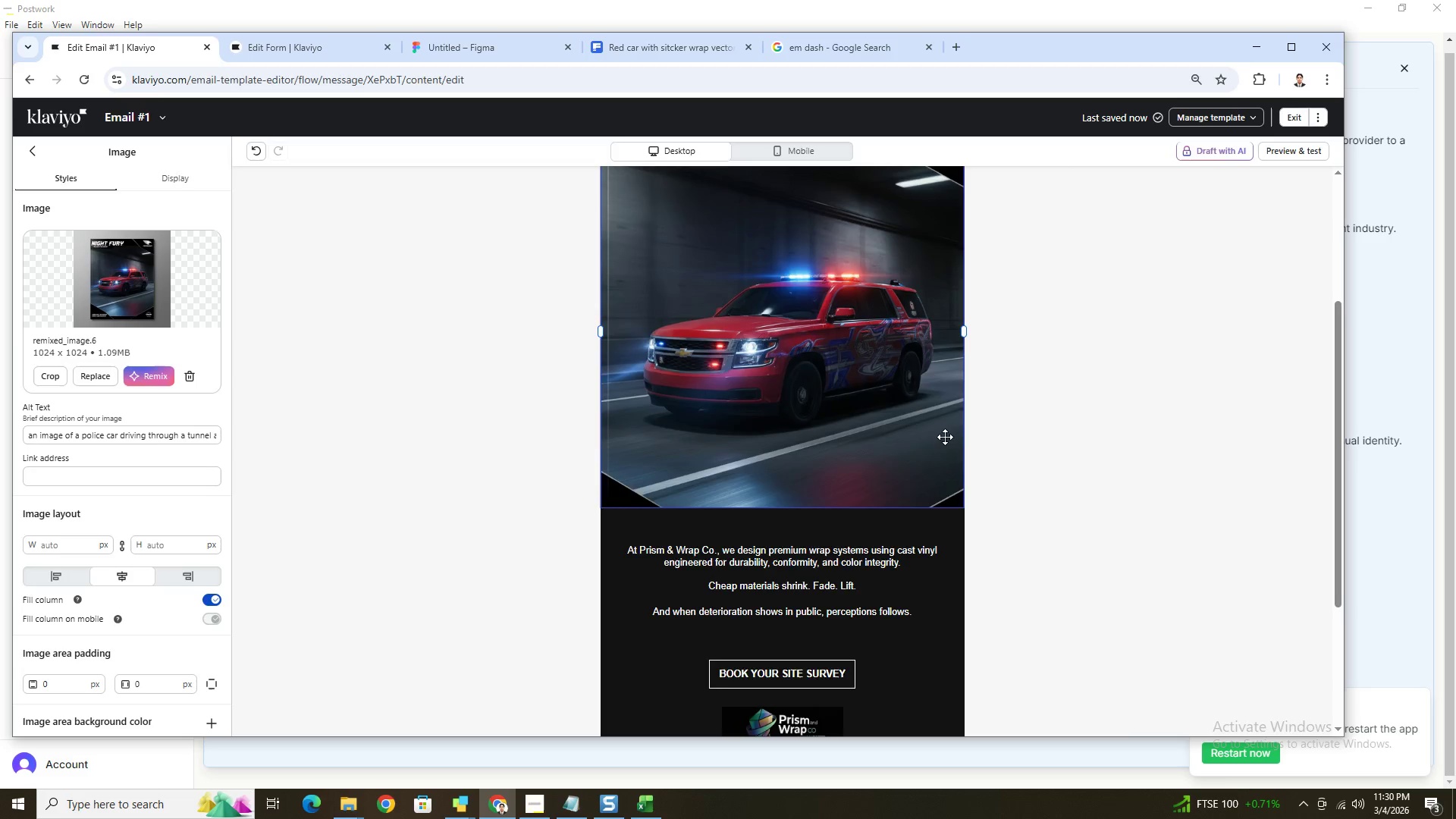 
scroll: coordinate [946, 437], scroll_direction: up, amount: 2.0
 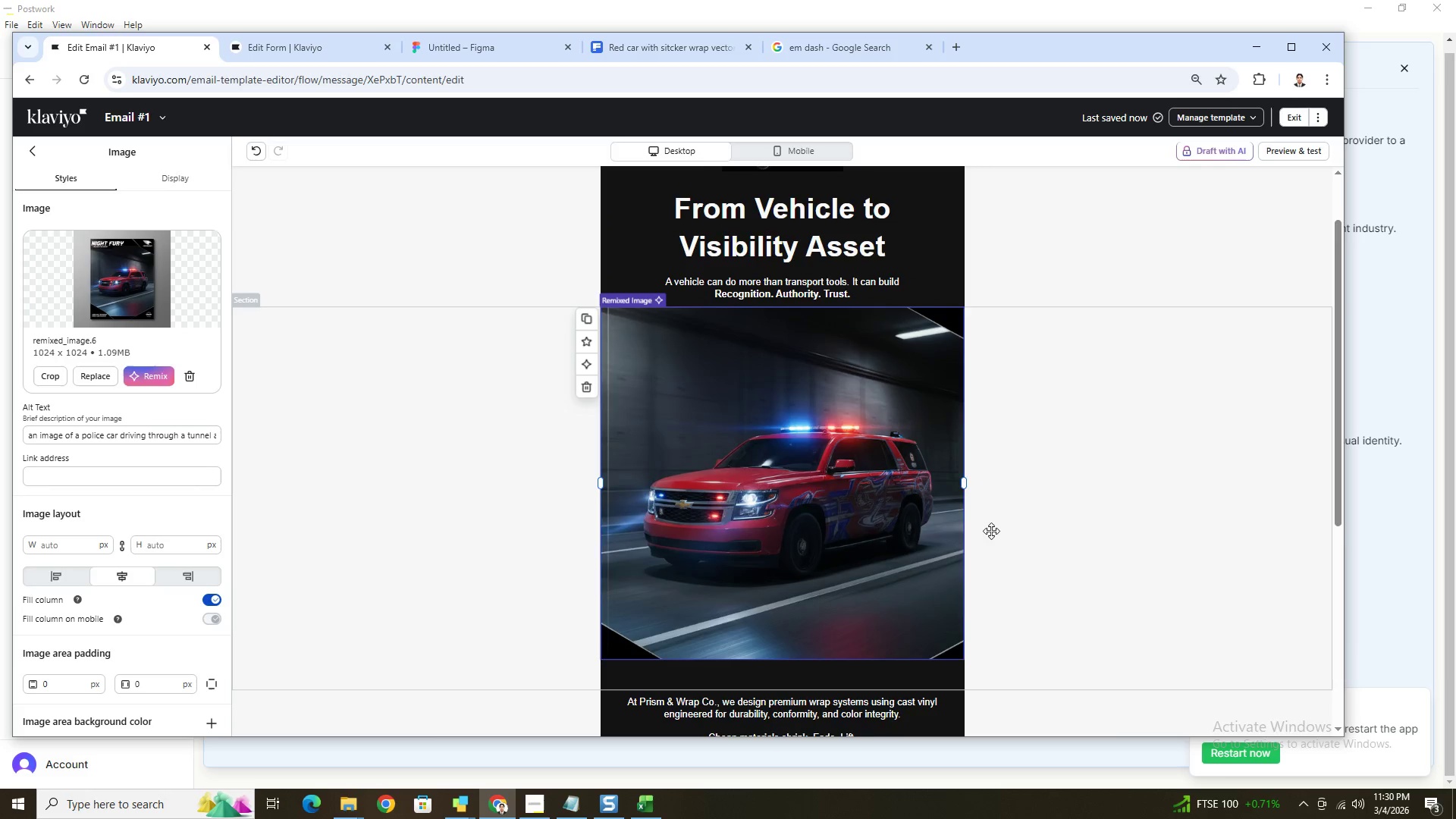 
scroll: coordinate [993, 531], scroll_direction: down, amount: 2.0
 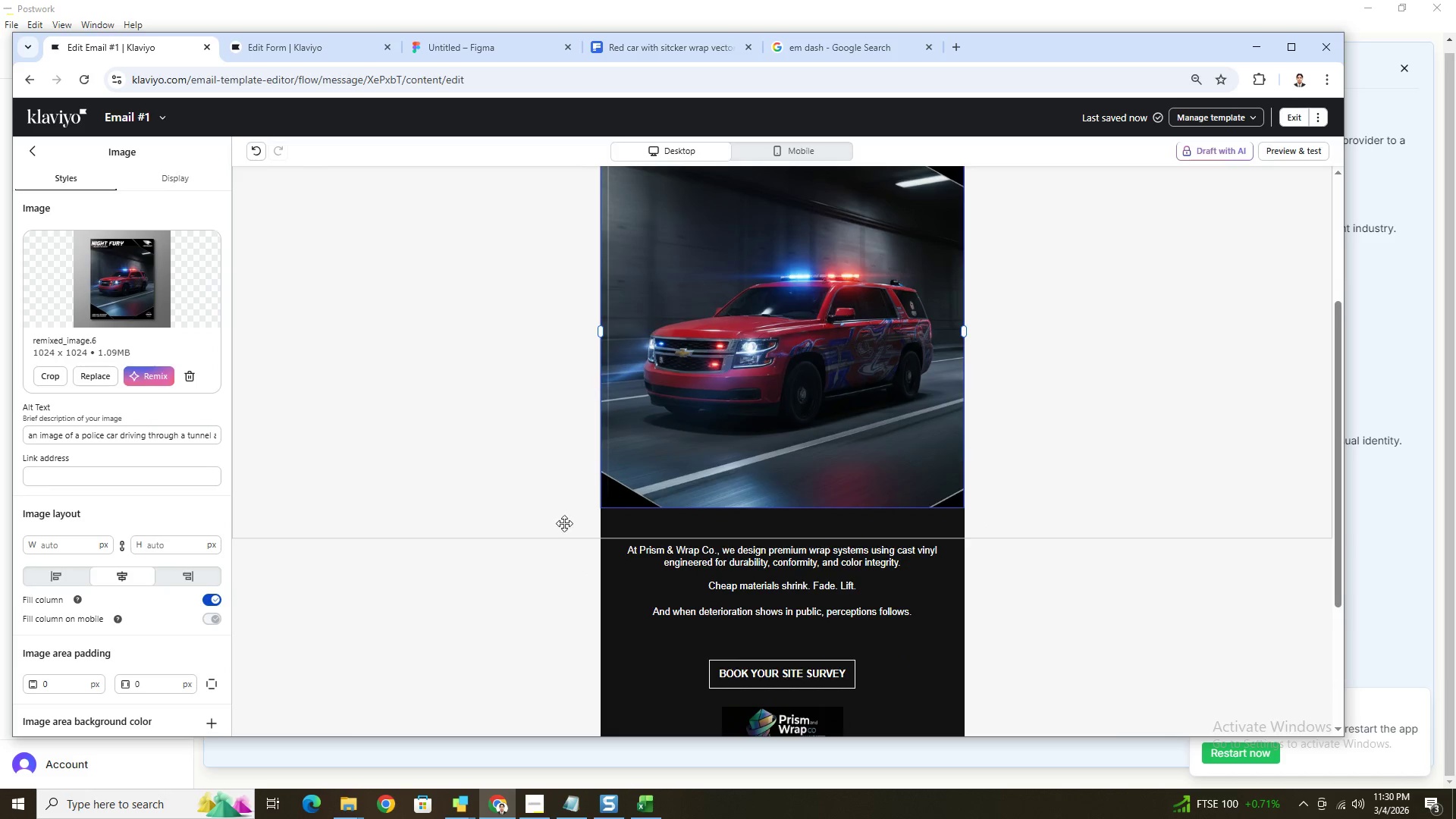 
scroll: coordinate [884, 511], scroll_direction: up, amount: 2.0
 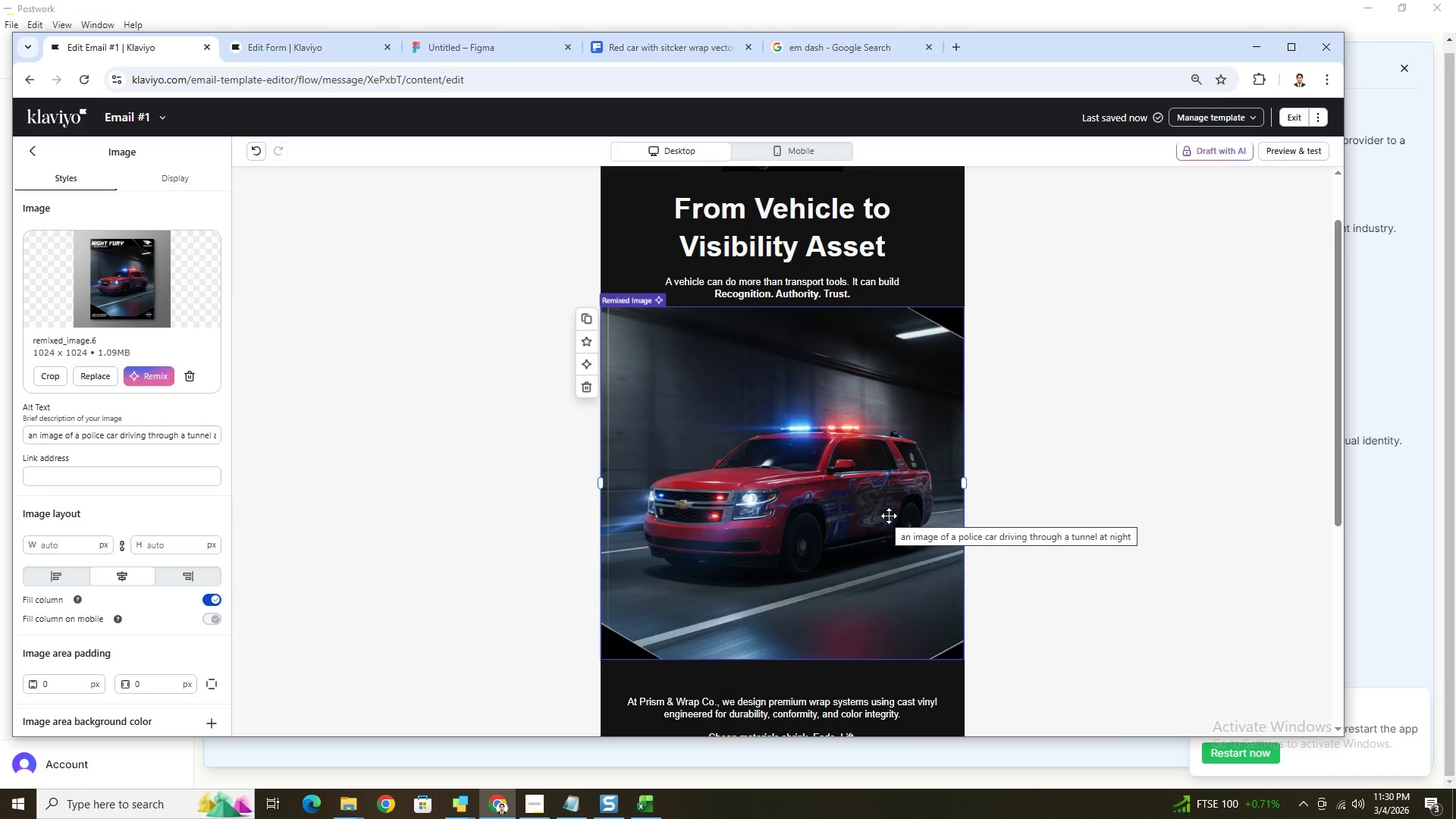 
scroll: coordinate [889, 516], scroll_direction: down, amount: 2.0
 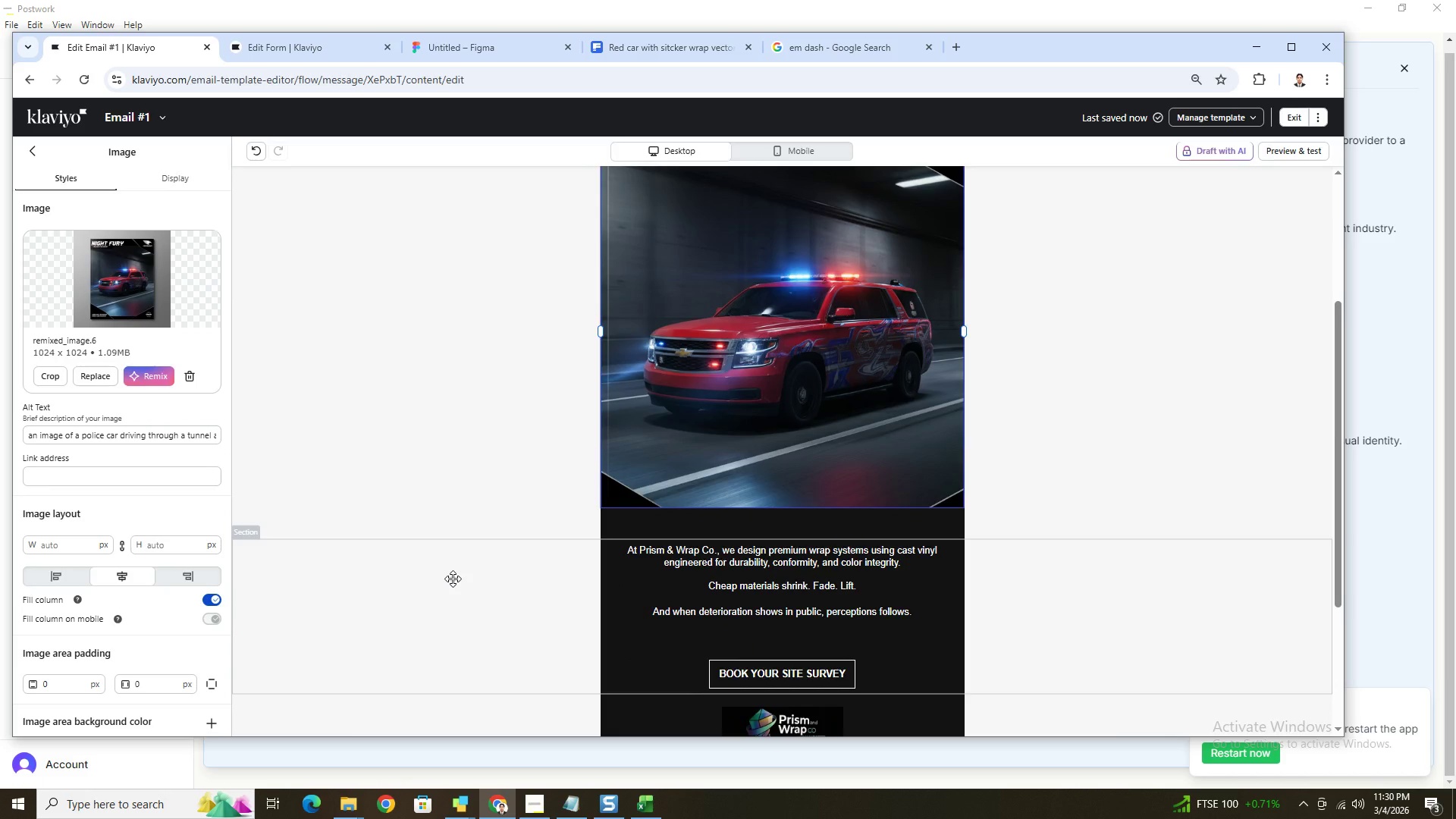 
left_click([453, 579])
 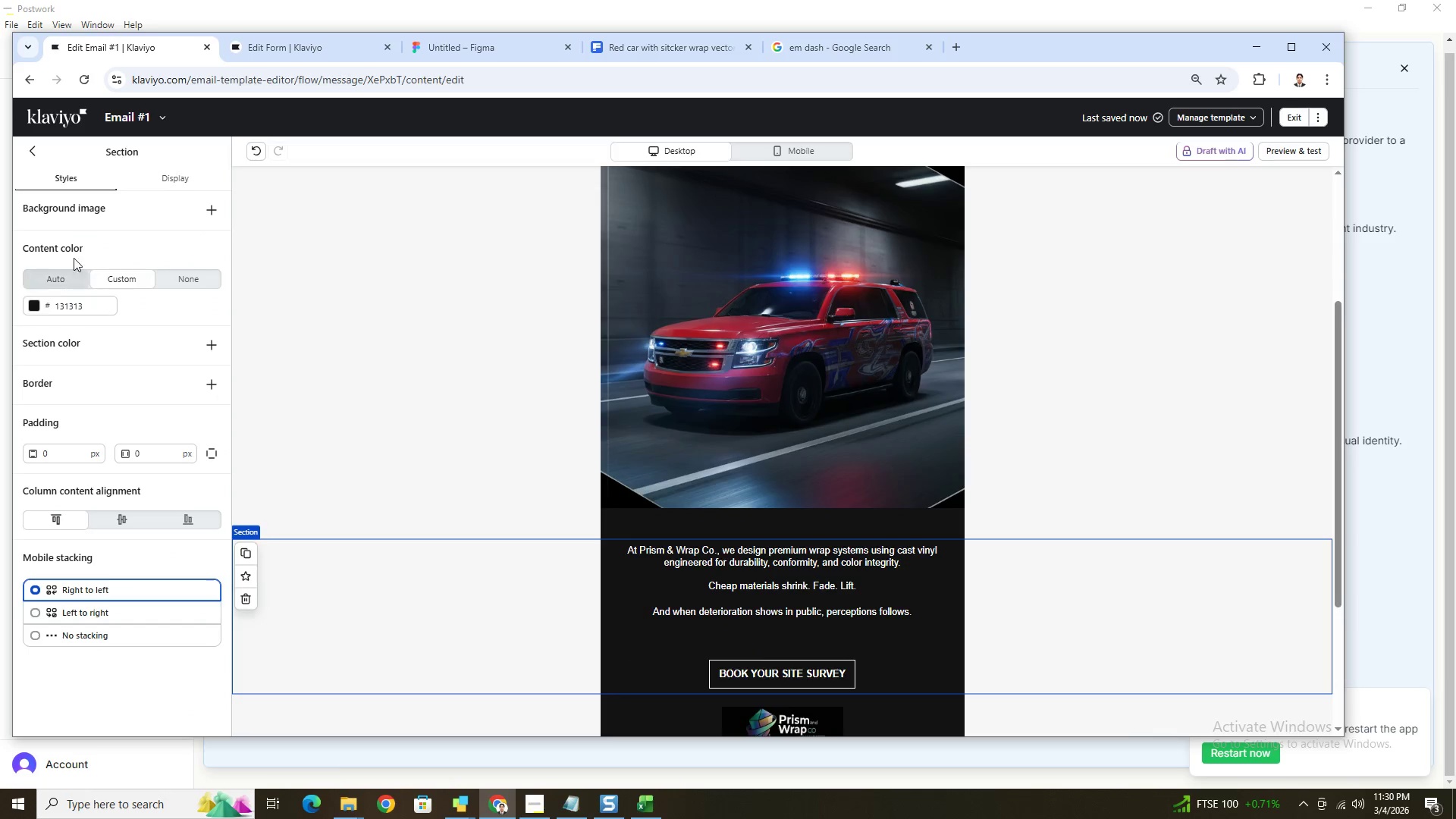 
left_click([210, 209])
 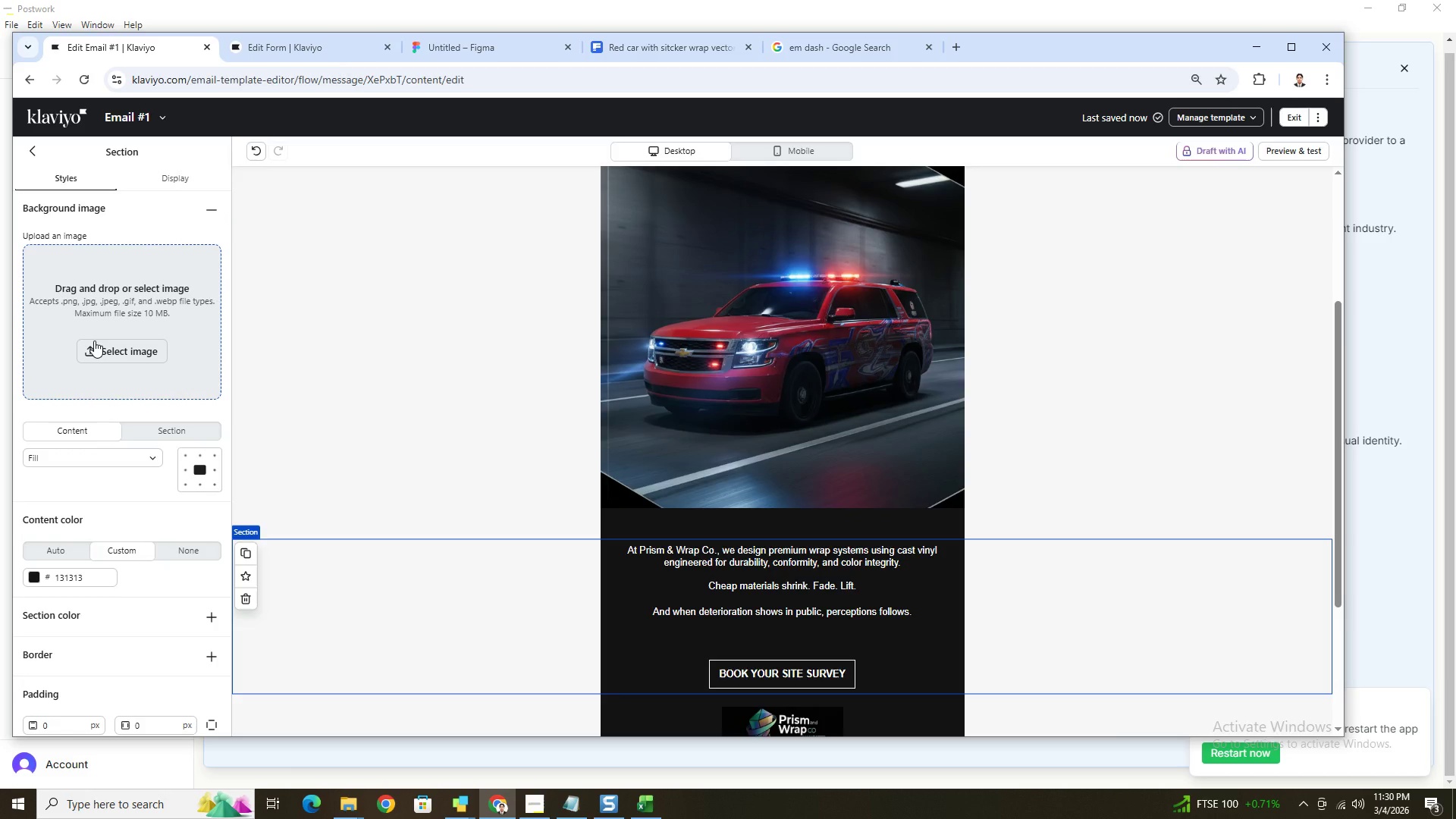 
left_click([94, 340])
 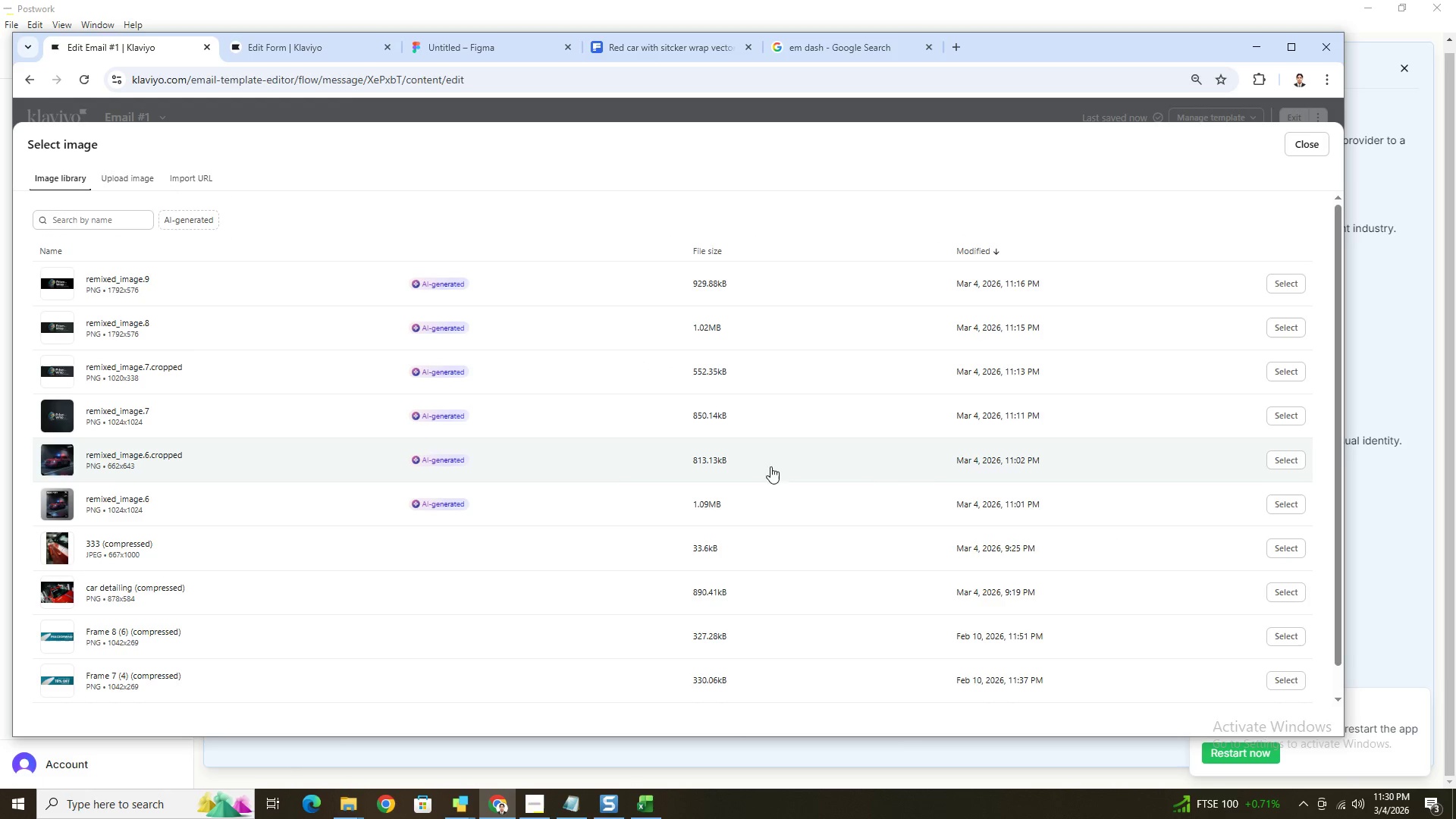 
left_click([1288, 460])
 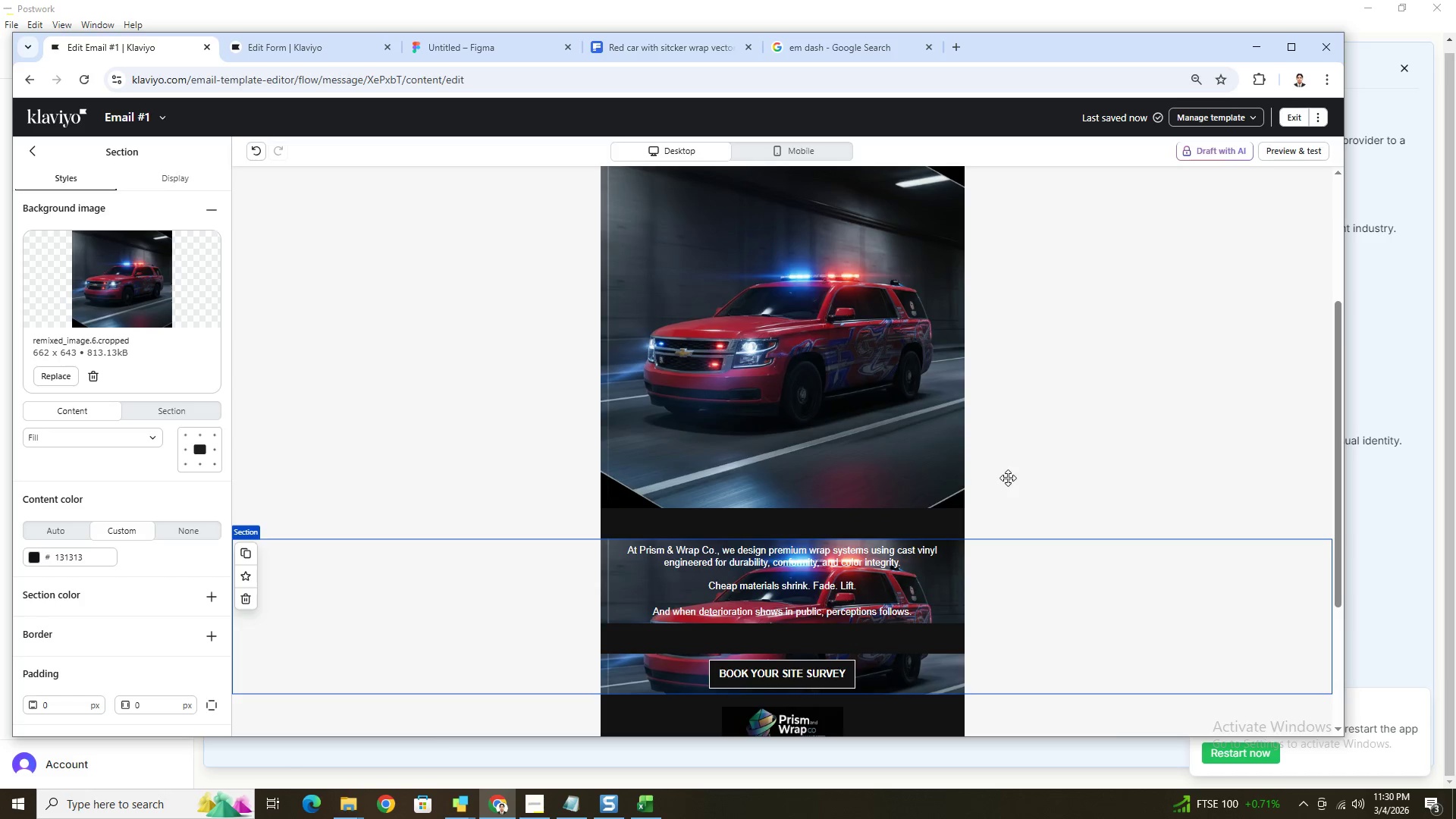 
scroll: coordinate [1037, 494], scroll_direction: down, amount: 2.0
 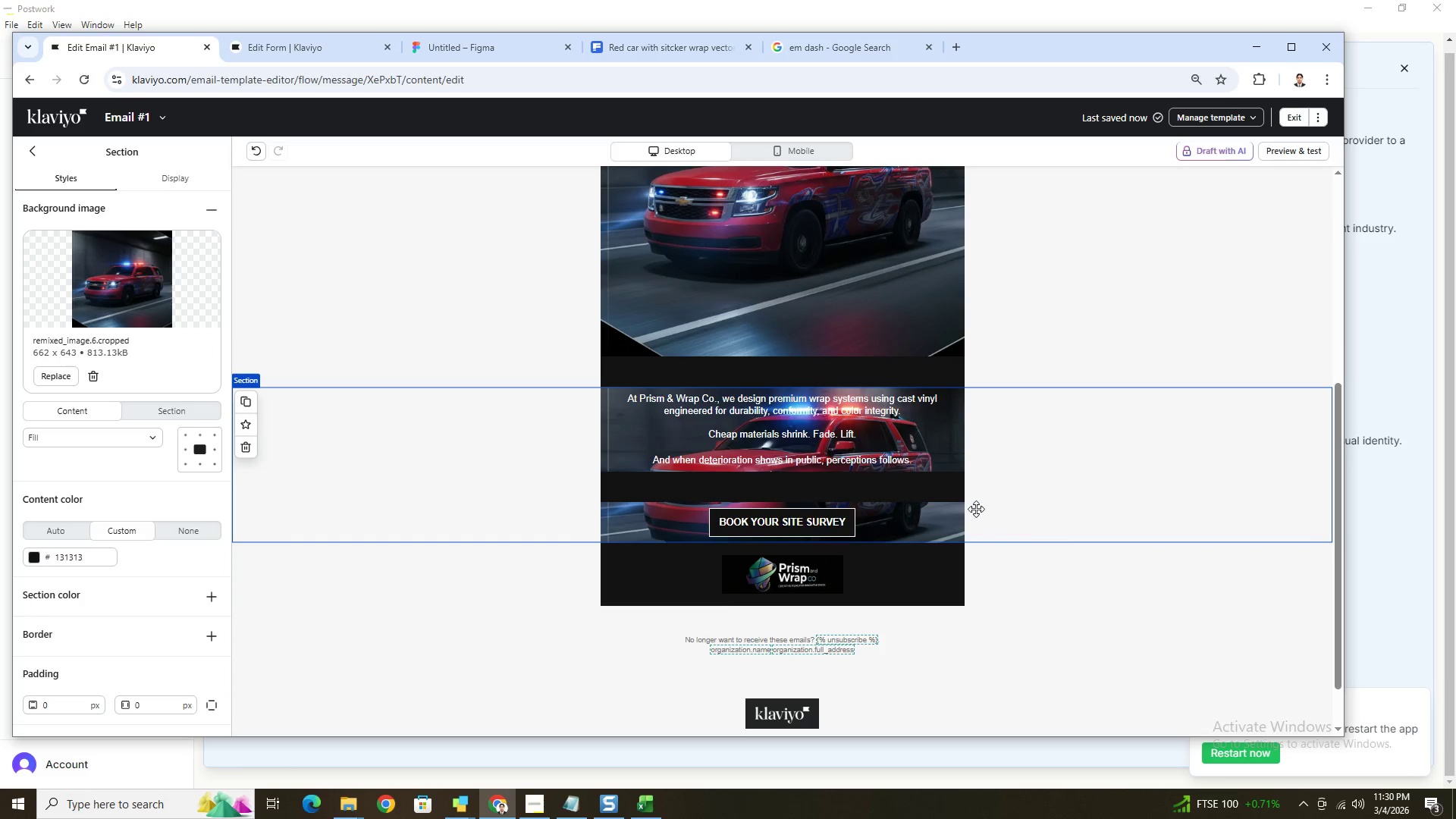 
left_click([927, 491])
 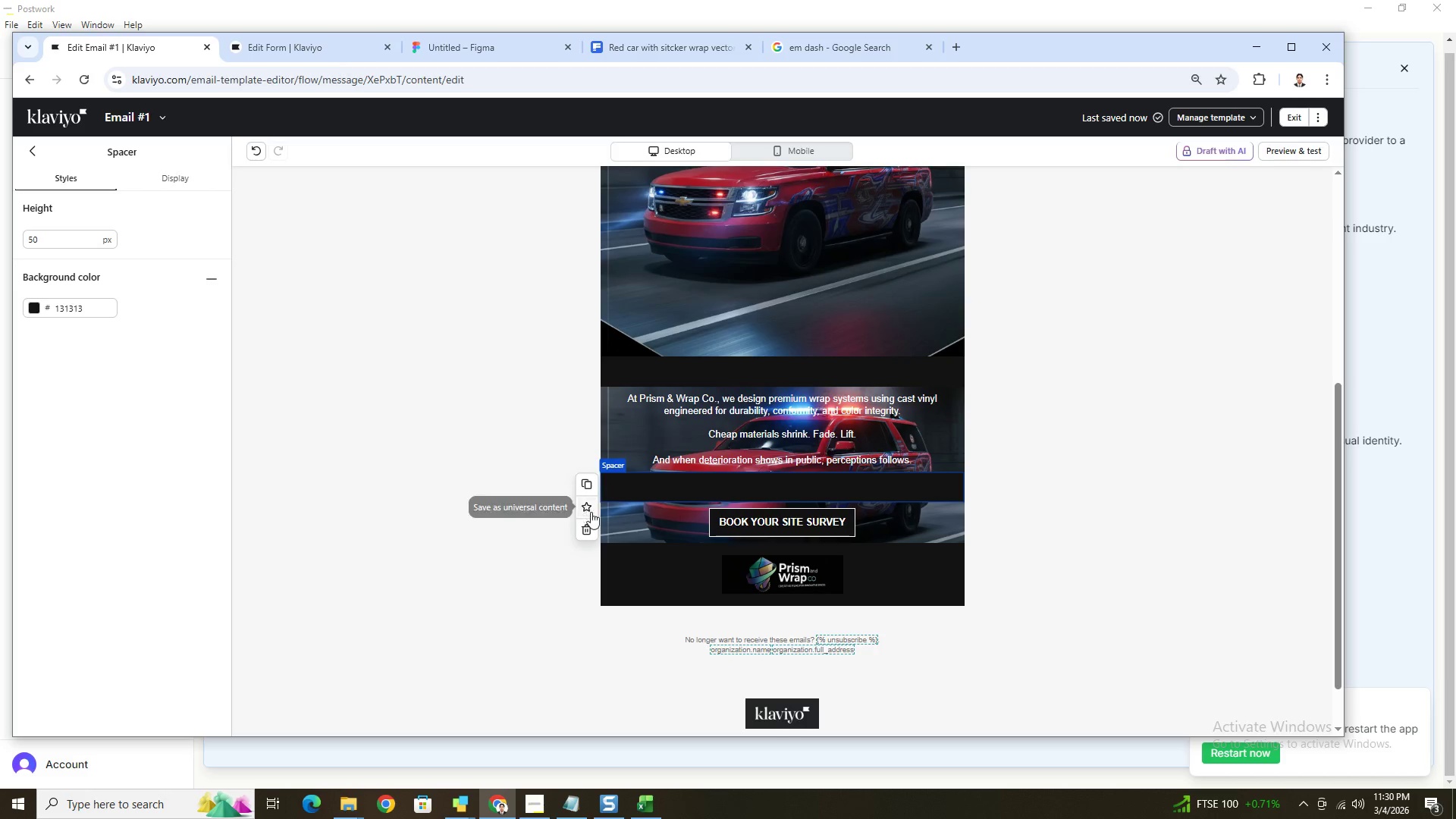 
left_click([589, 528])
 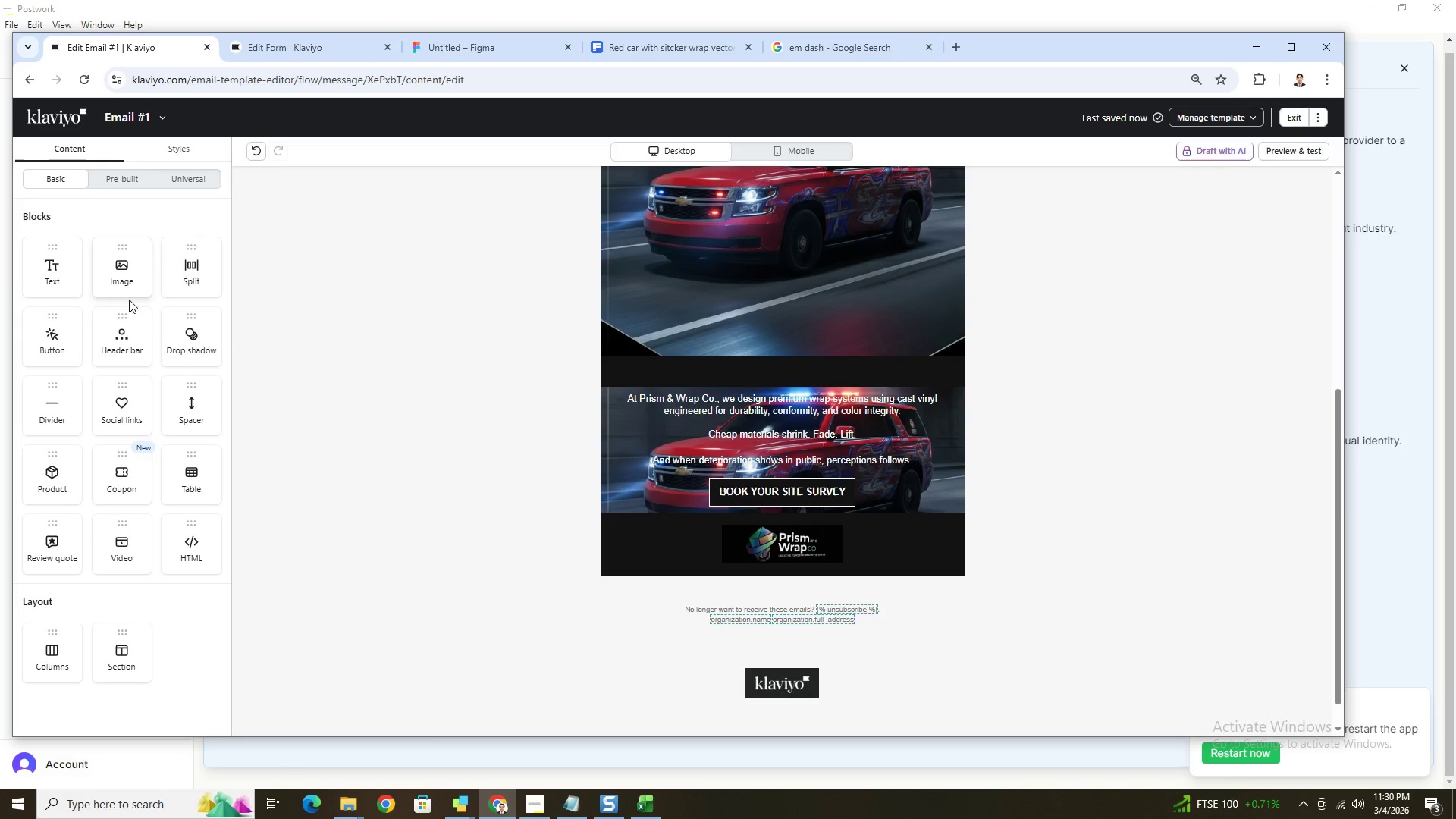 
left_click_drag(start_coordinate=[190, 407], to_coordinate=[777, 482])
 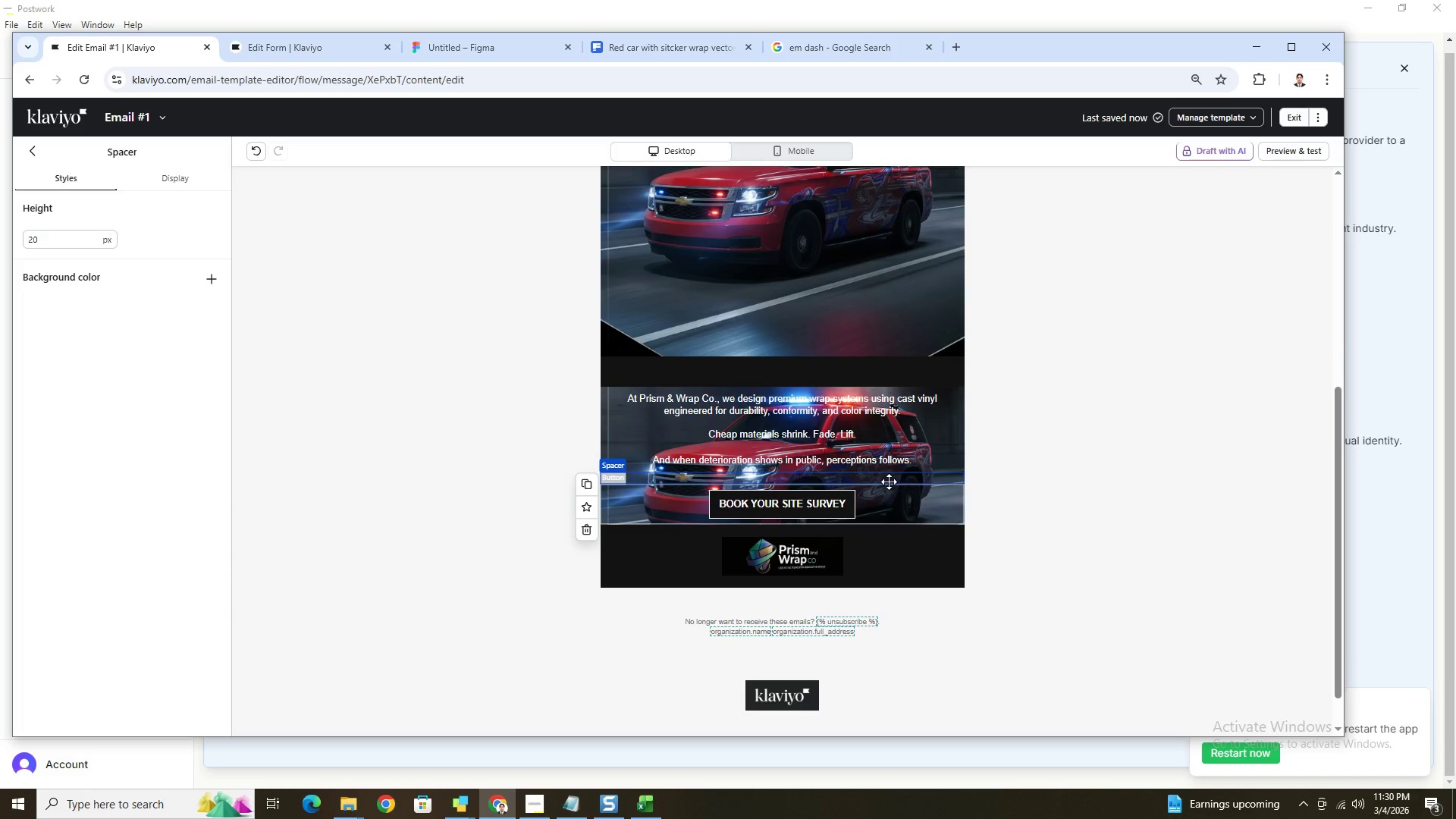 
wait(5.66)
 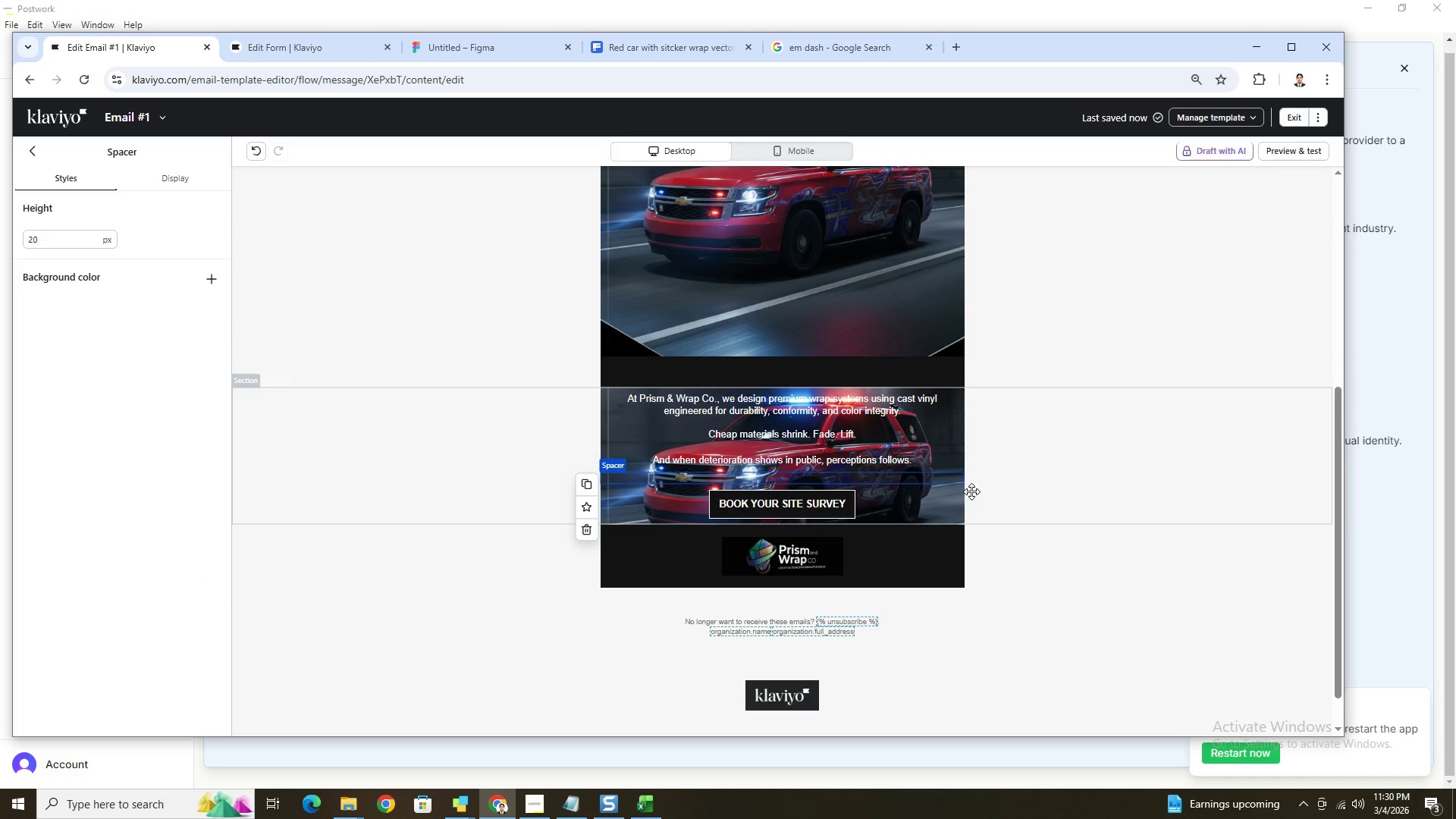 
scroll: coordinate [893, 476], scroll_direction: up, amount: 3.0
 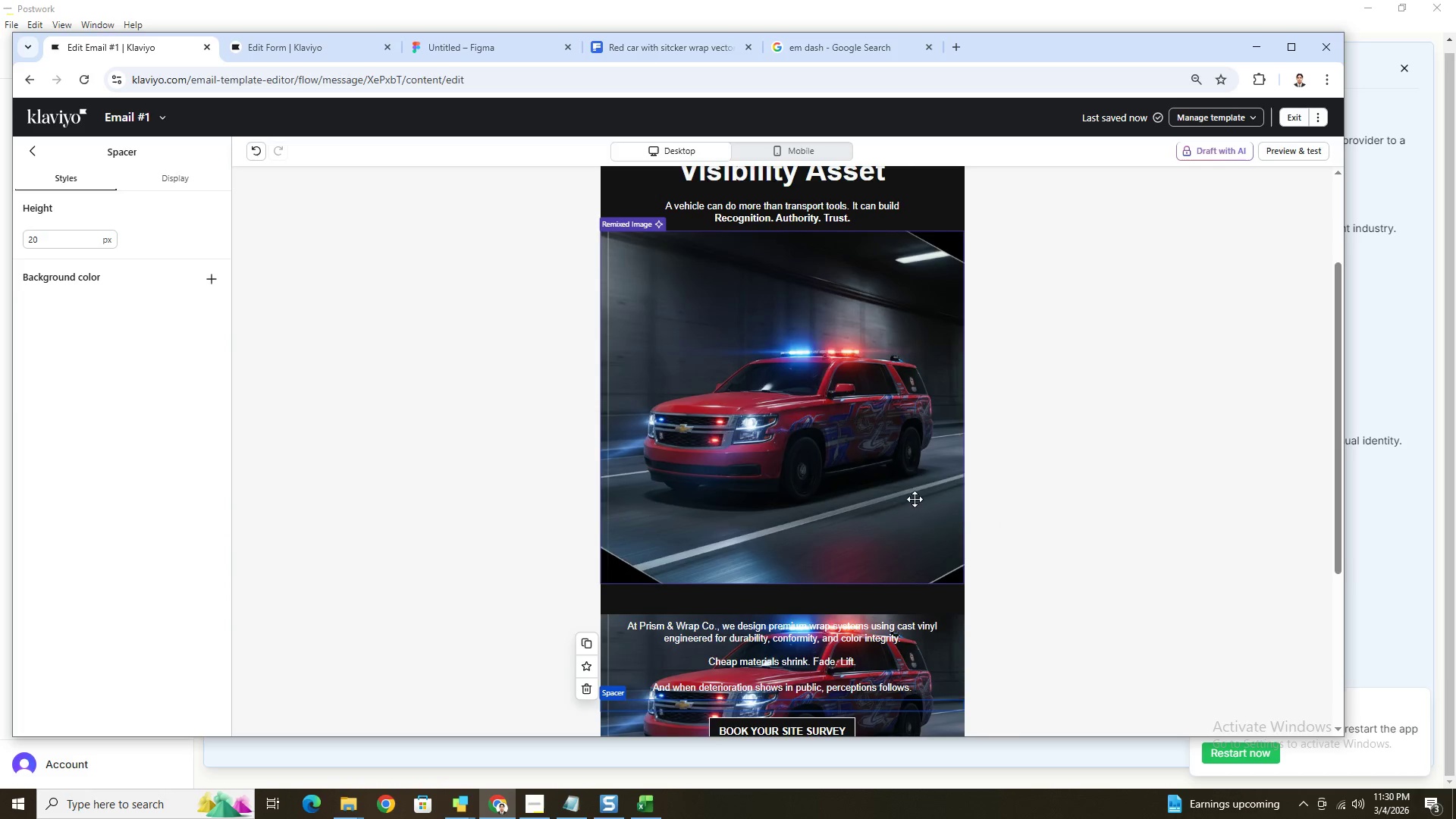 
scroll: coordinate [913, 507], scroll_direction: down, amount: 2.0
 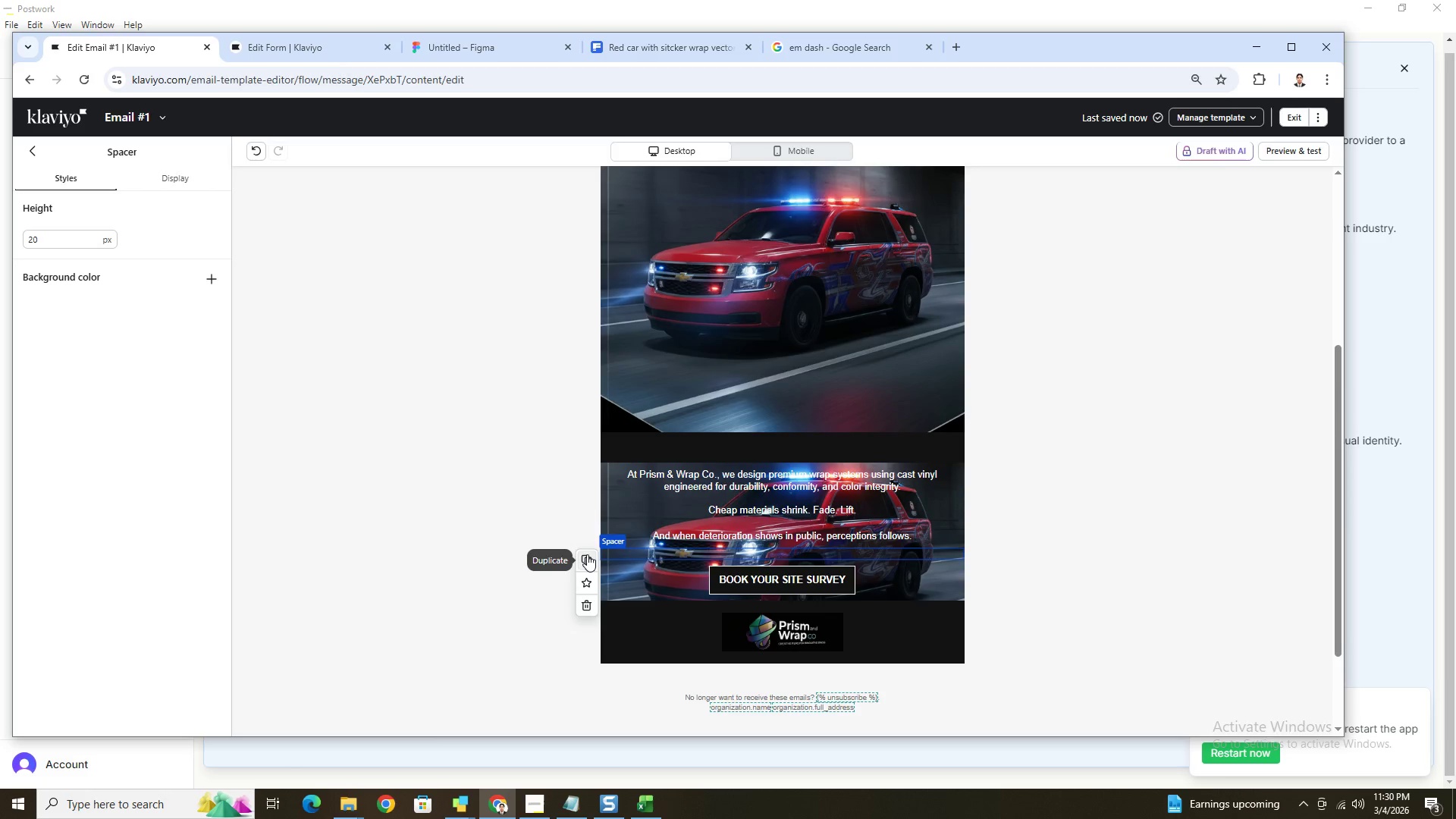 
left_click([588, 557])
 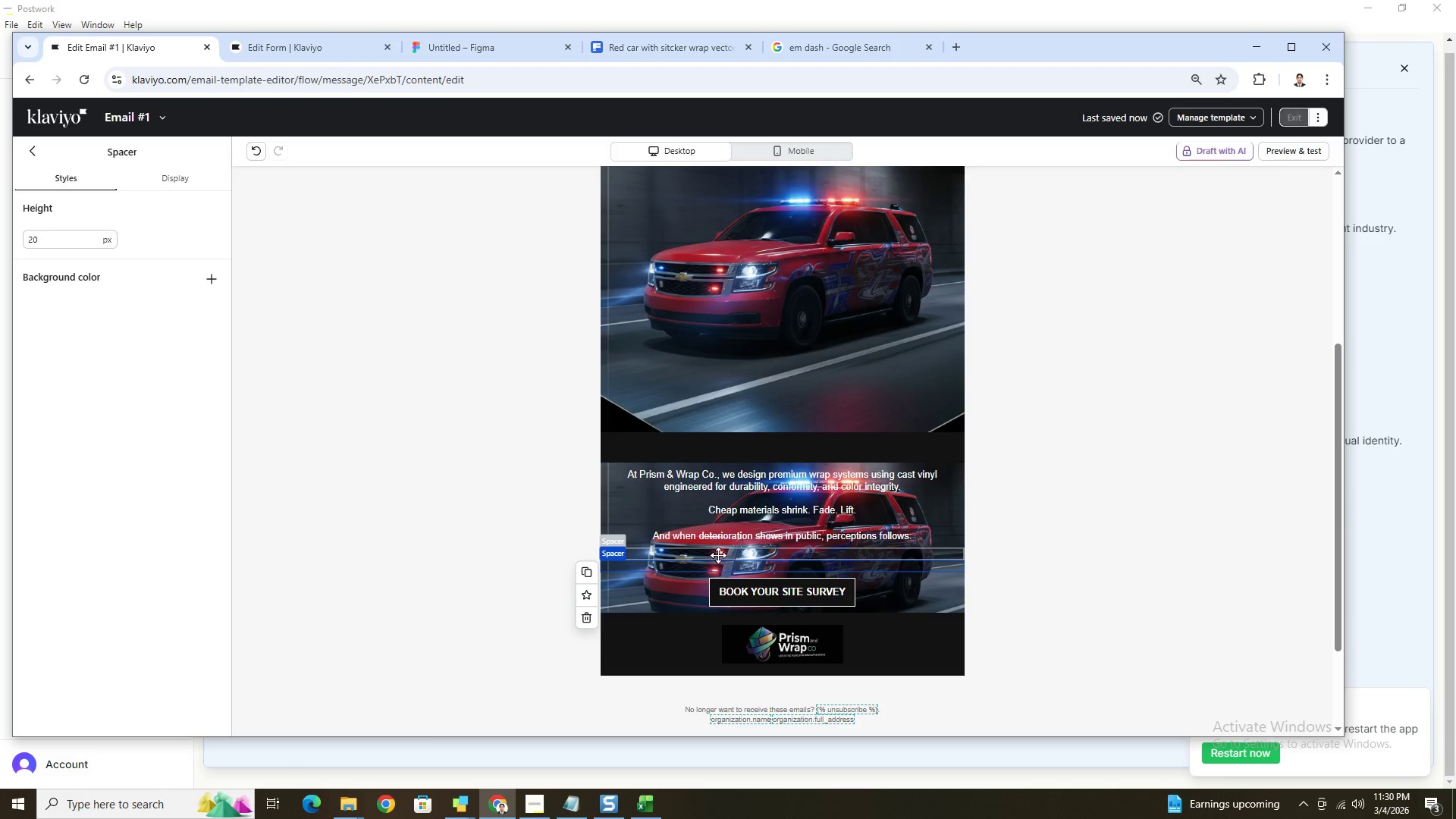 
left_click_drag(start_coordinate=[718, 554], to_coordinate=[739, 494])
 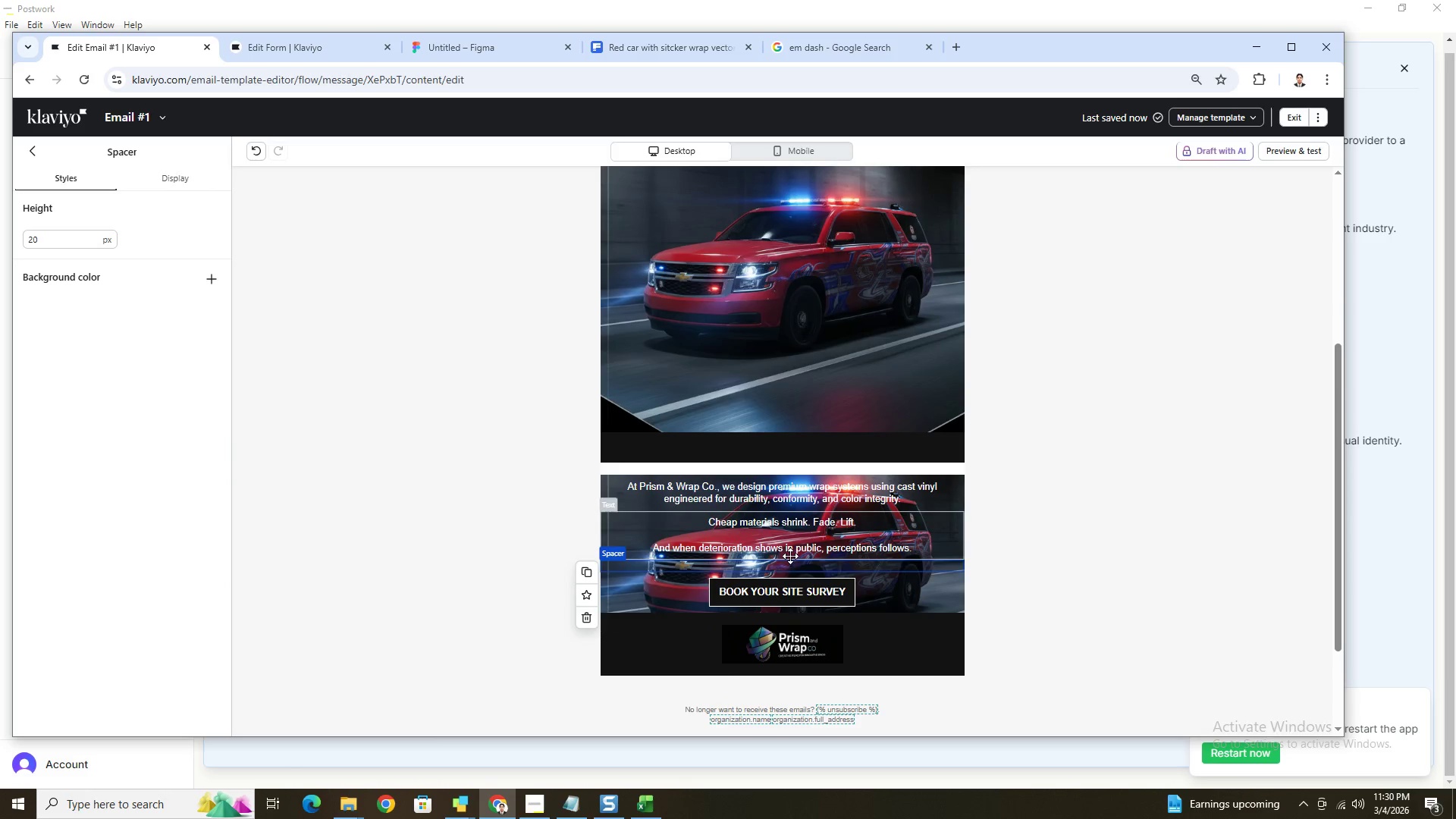 
left_click_drag(start_coordinate=[789, 468], to_coordinate=[786, 510])
 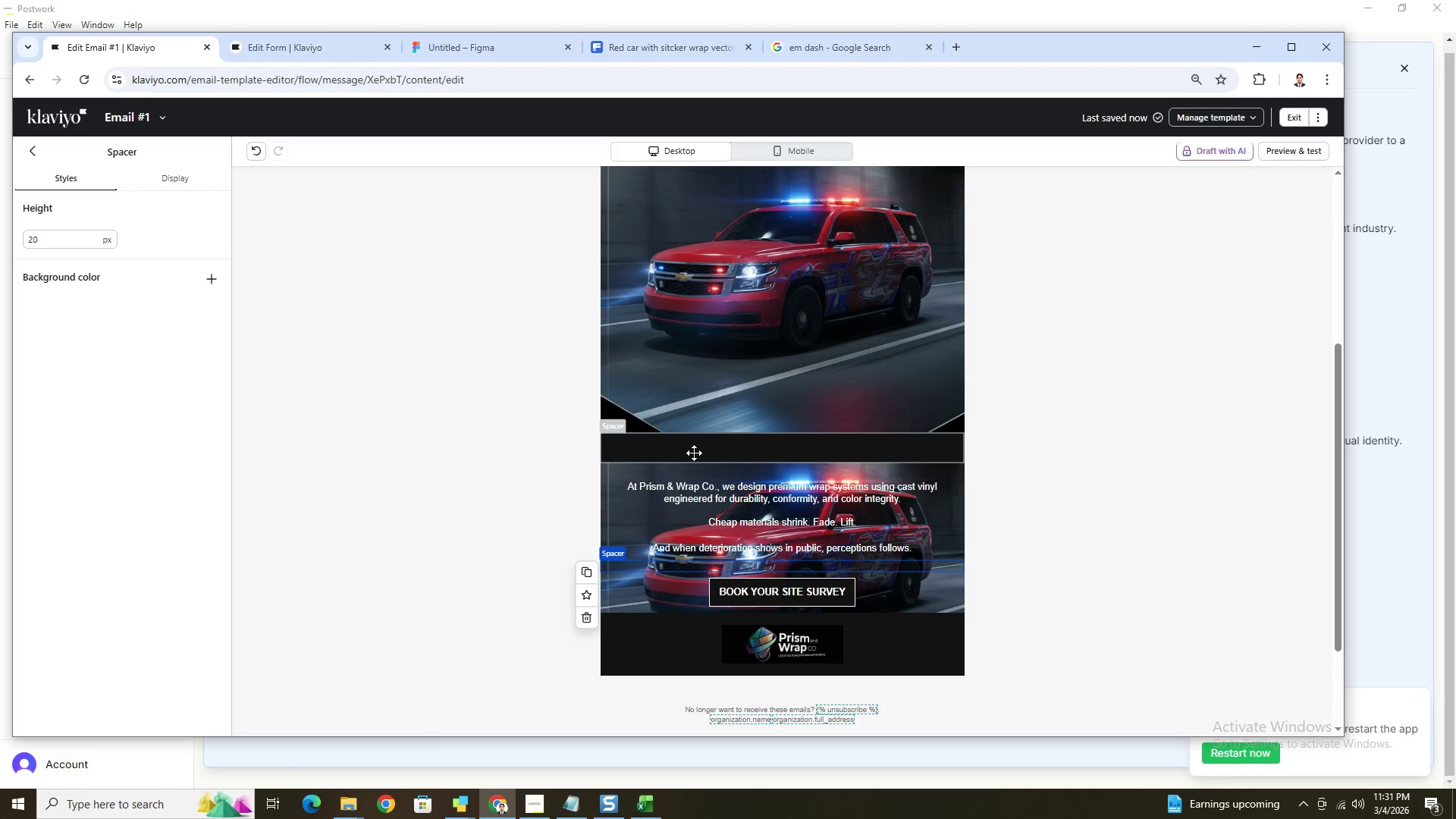 
left_click([698, 468])
 